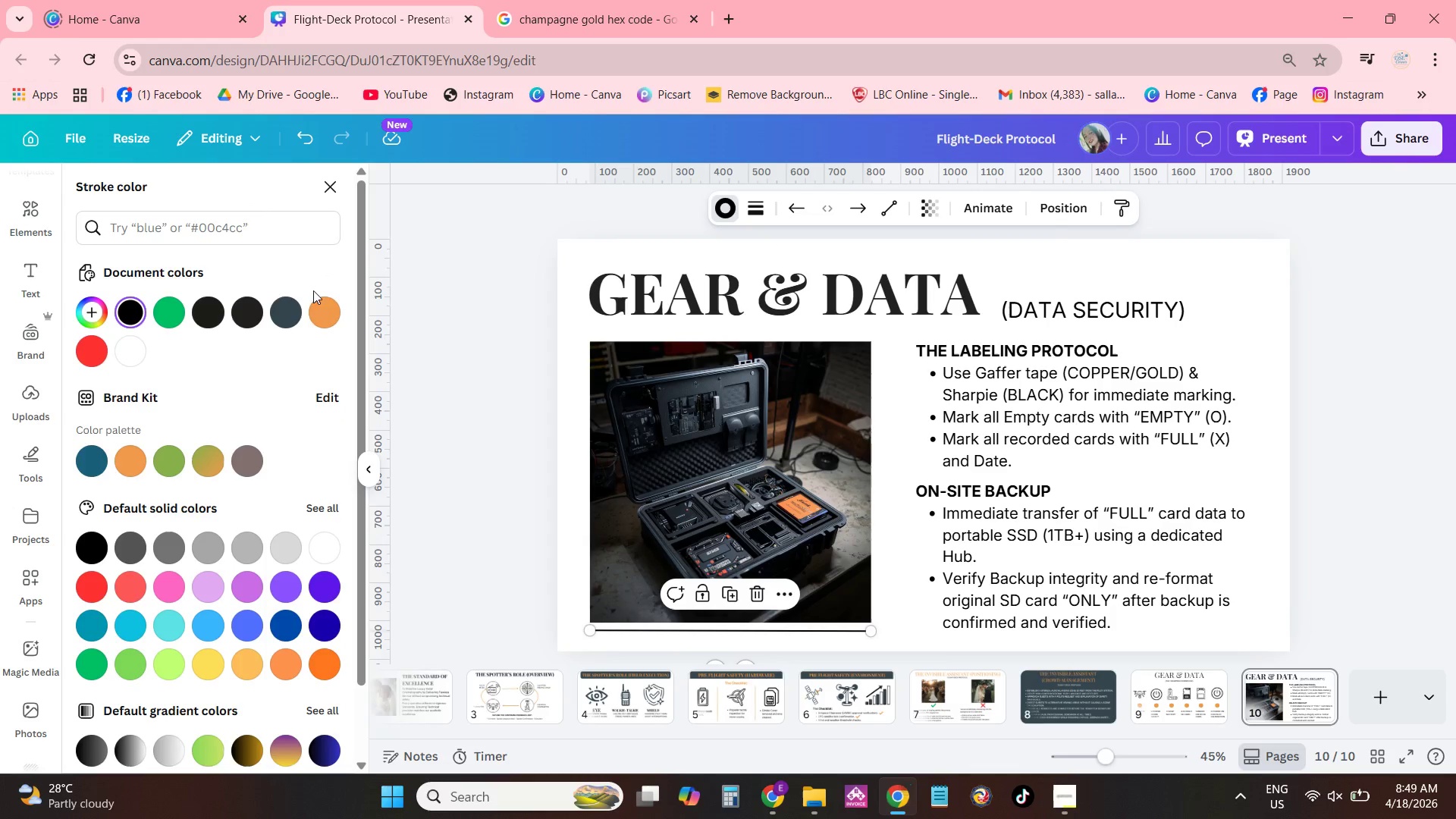 
left_click([320, 320])
 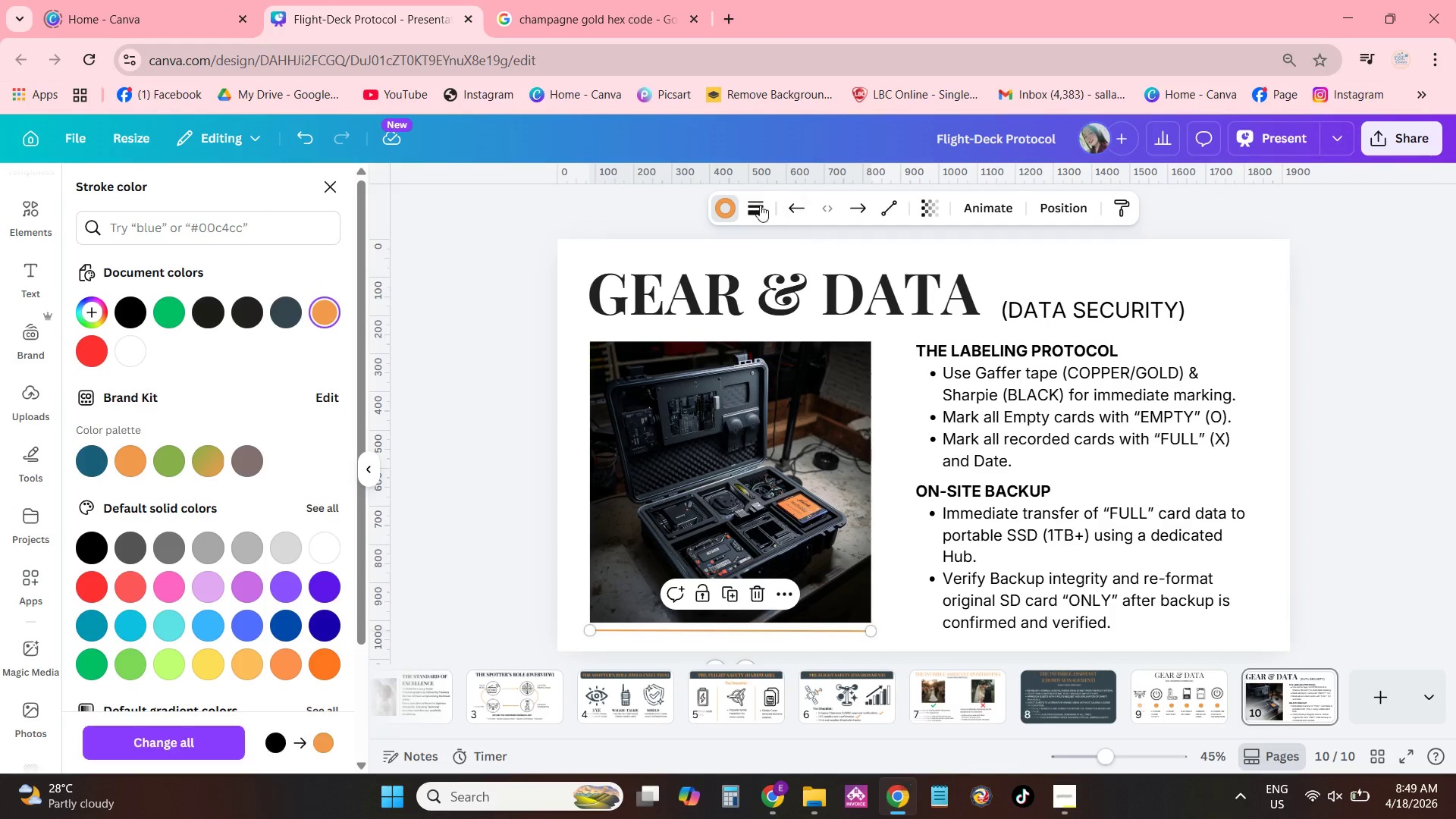 
left_click([757, 203])
 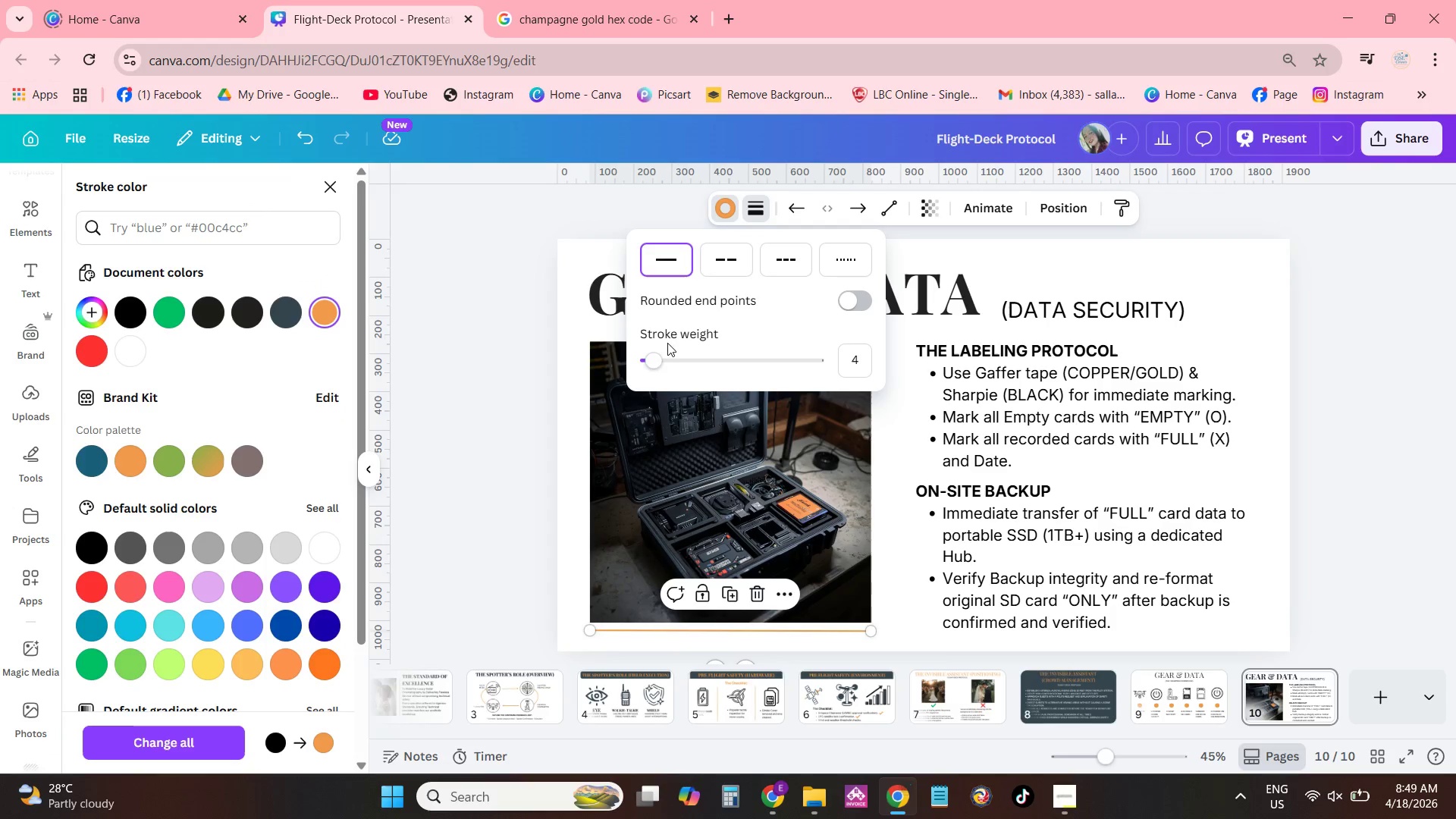 
left_click_drag(start_coordinate=[662, 354], to_coordinate=[672, 365])
 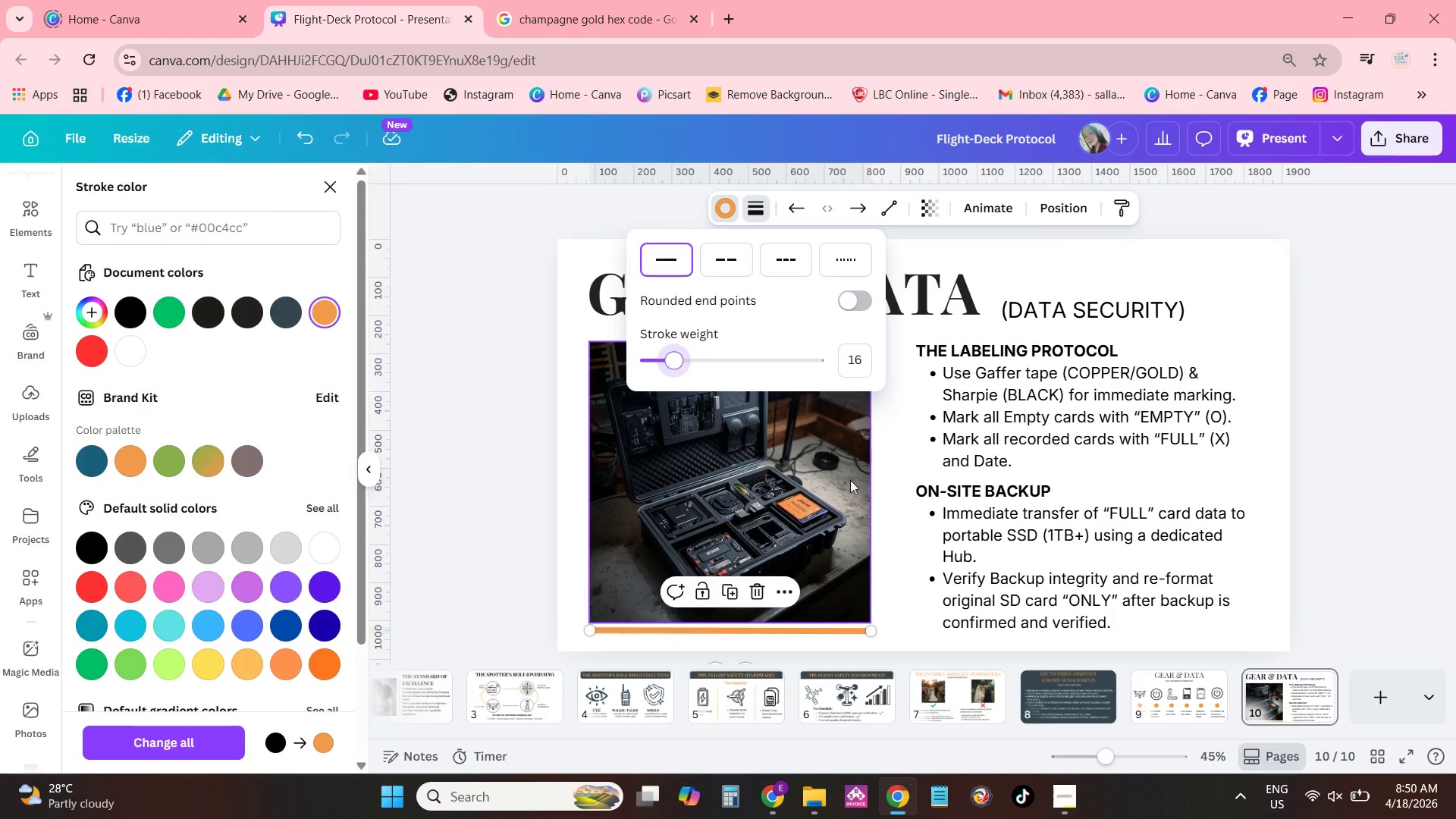 
left_click([886, 482])
 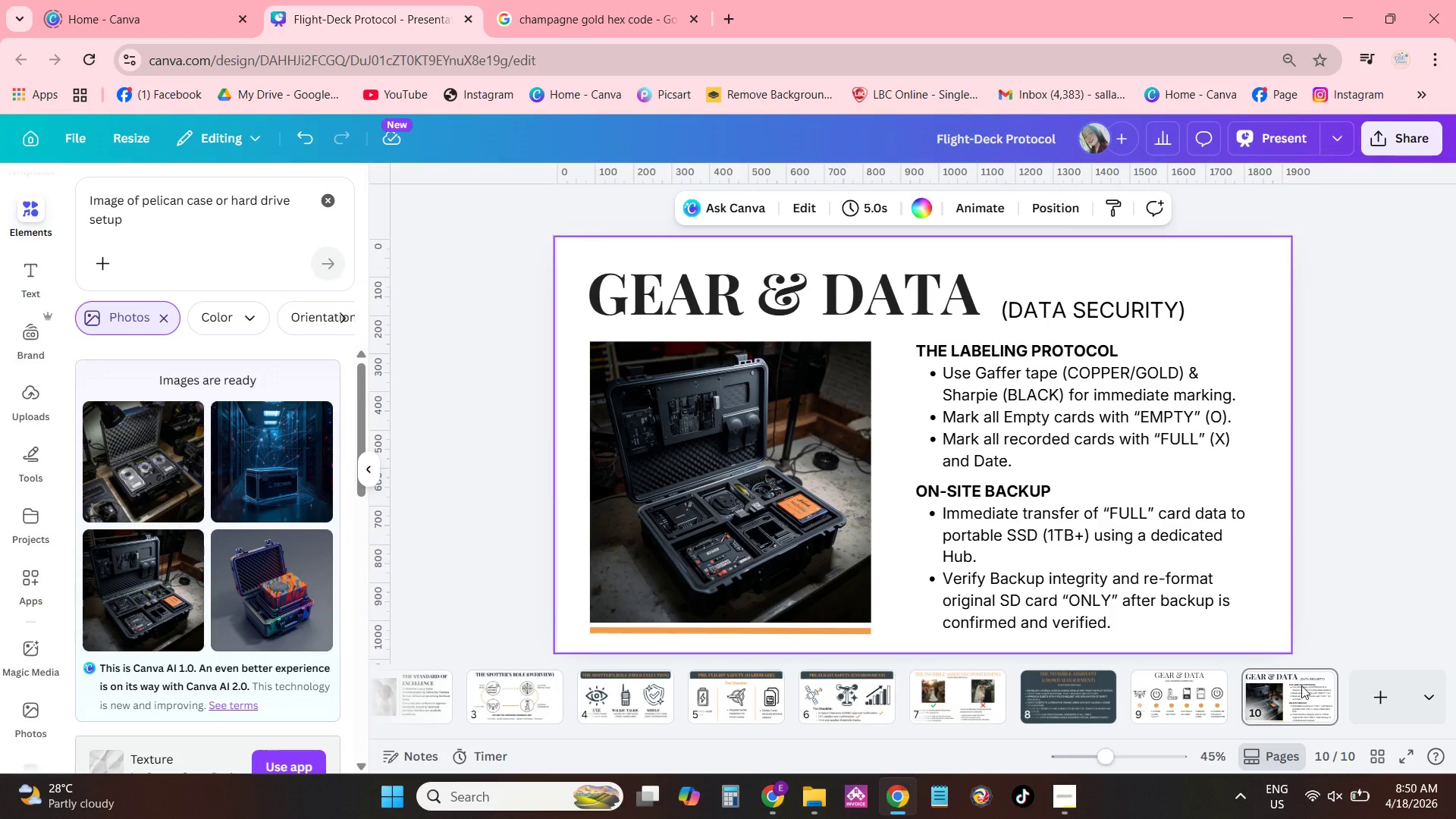 
left_click([1388, 694])
 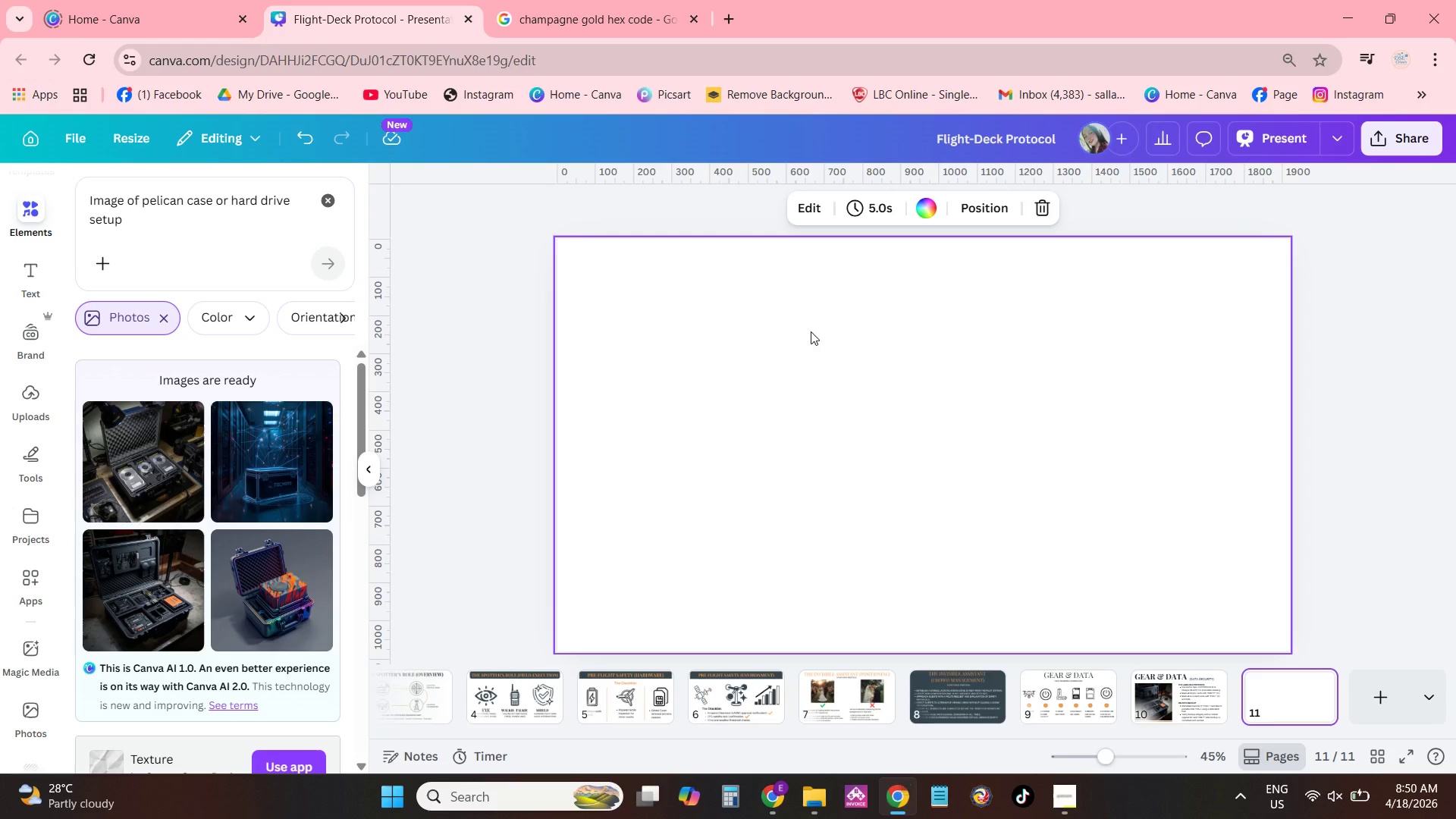 
wait(14.64)
 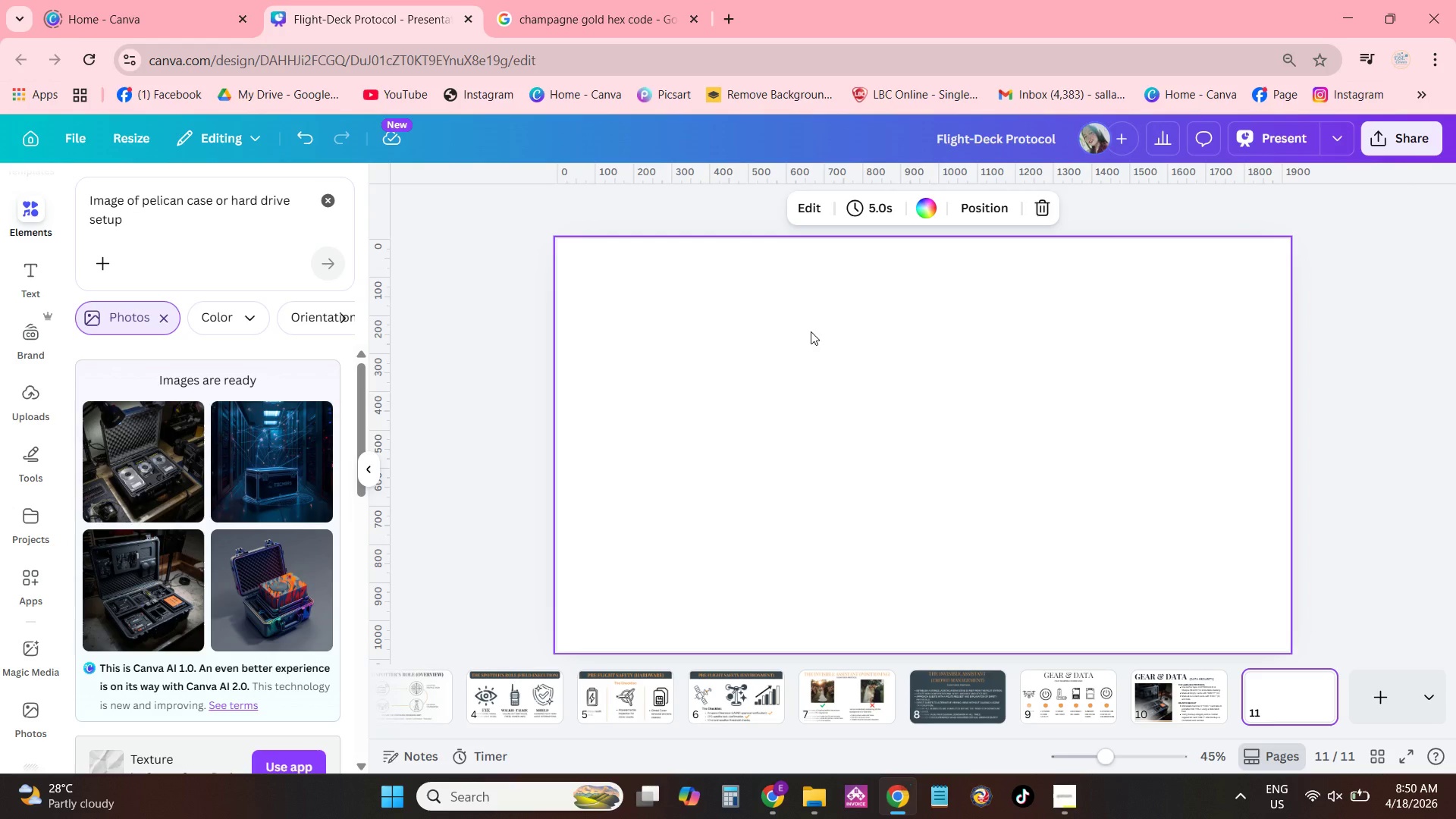 
double_click([1191, 701])
 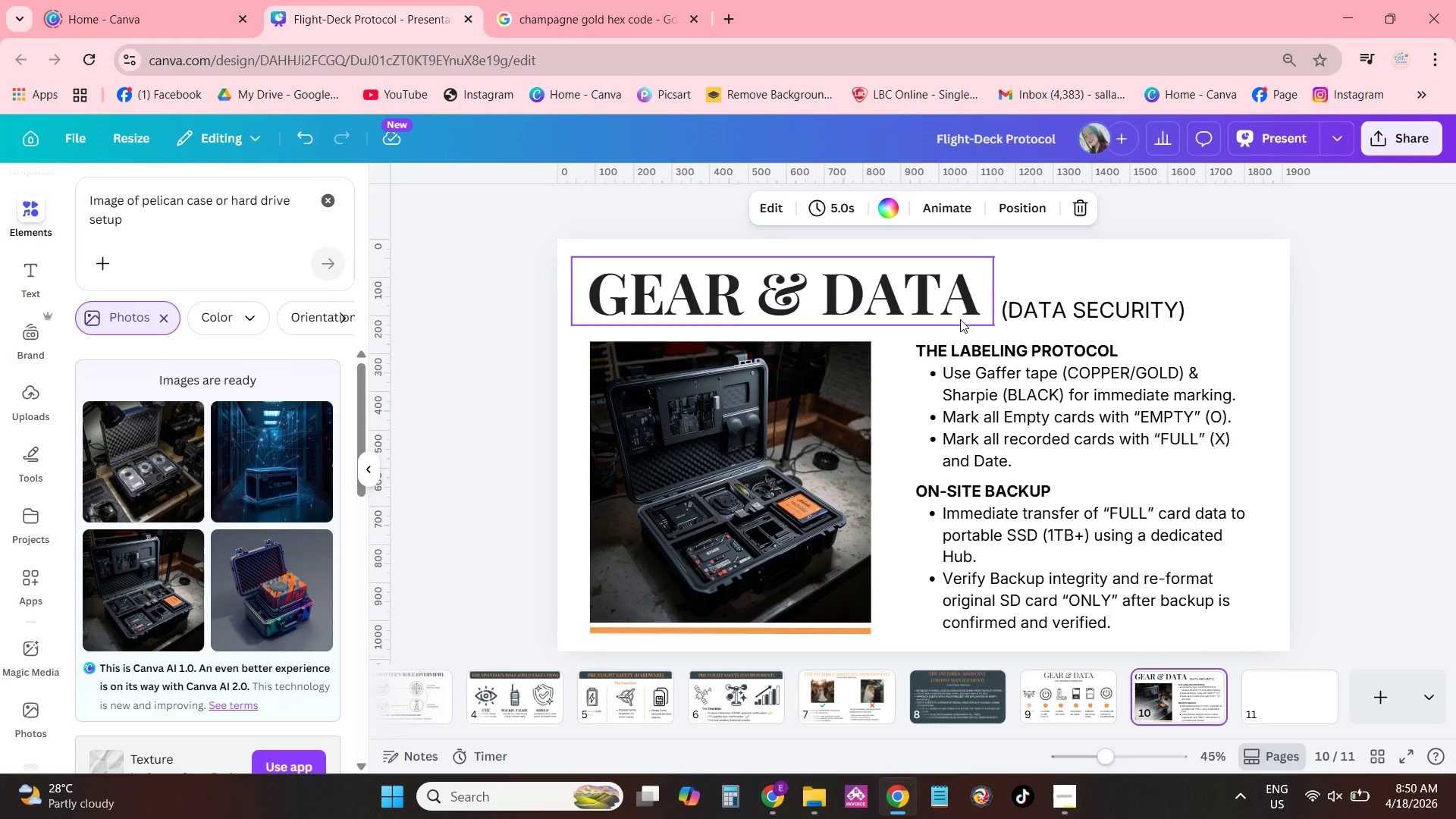 
left_click([940, 287])
 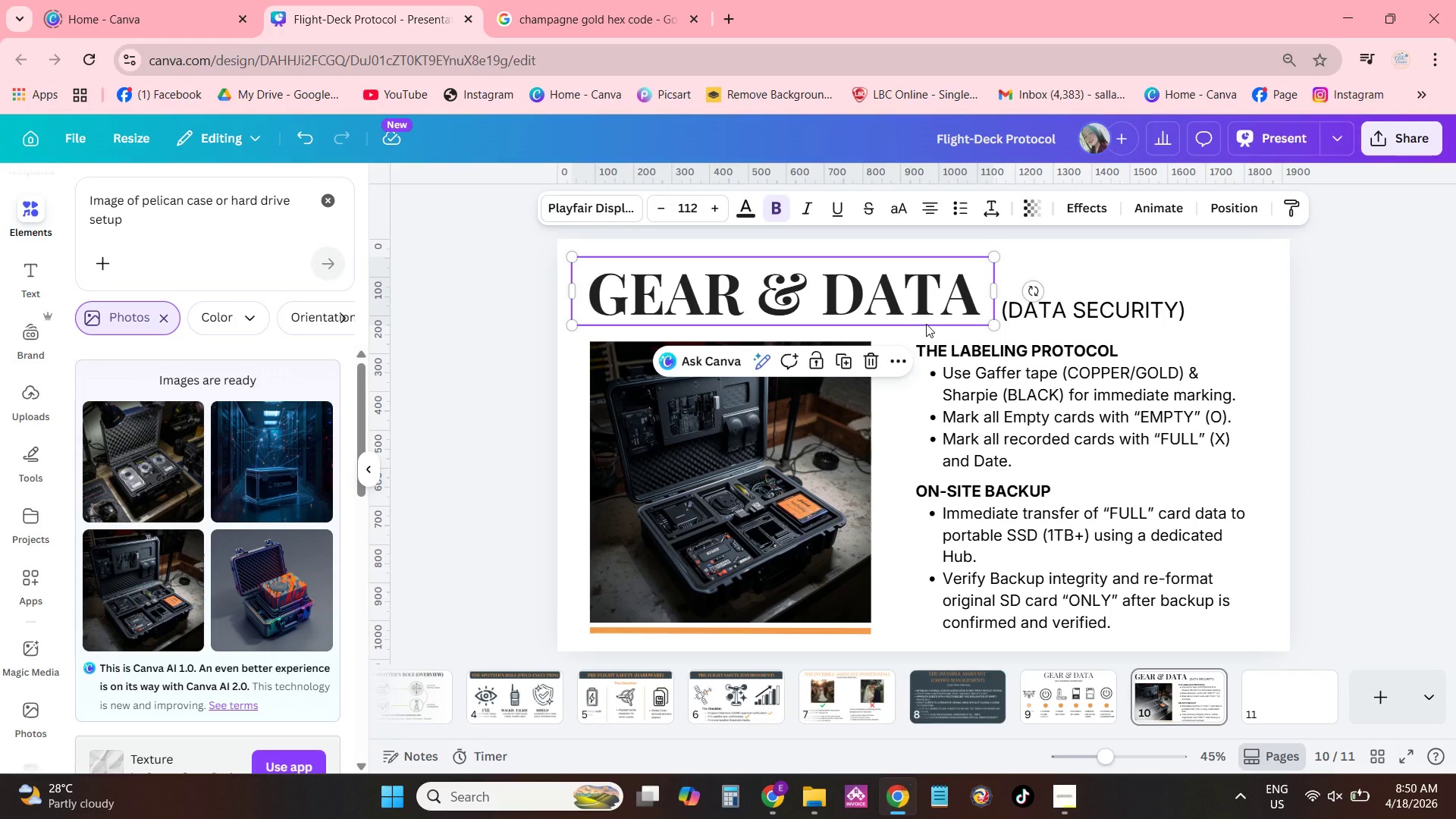 
wait(8.03)
 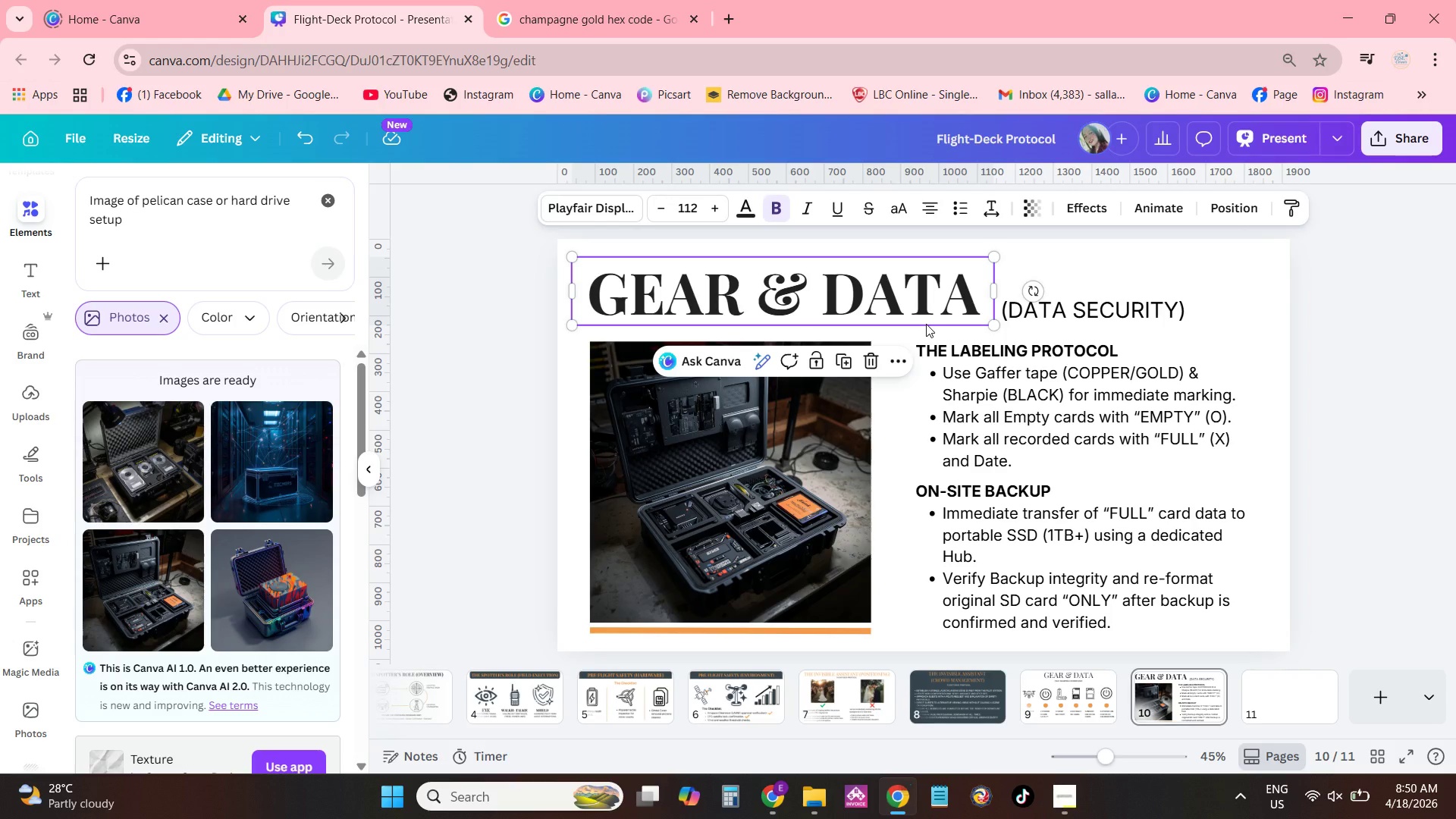 
left_click_drag(start_coordinate=[1095, 690], to_coordinate=[1095, 694])
 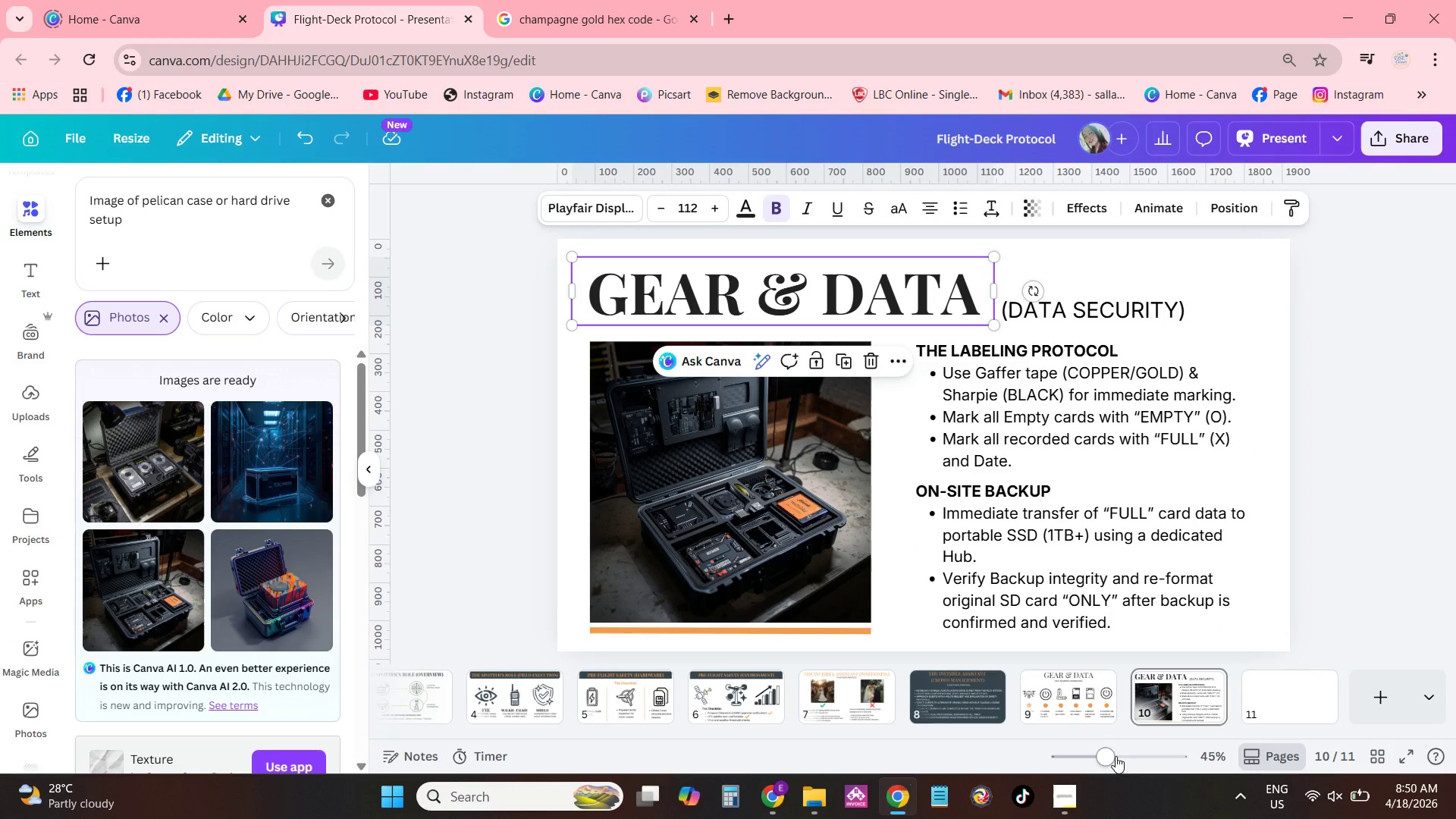 
left_click([1097, 733])
 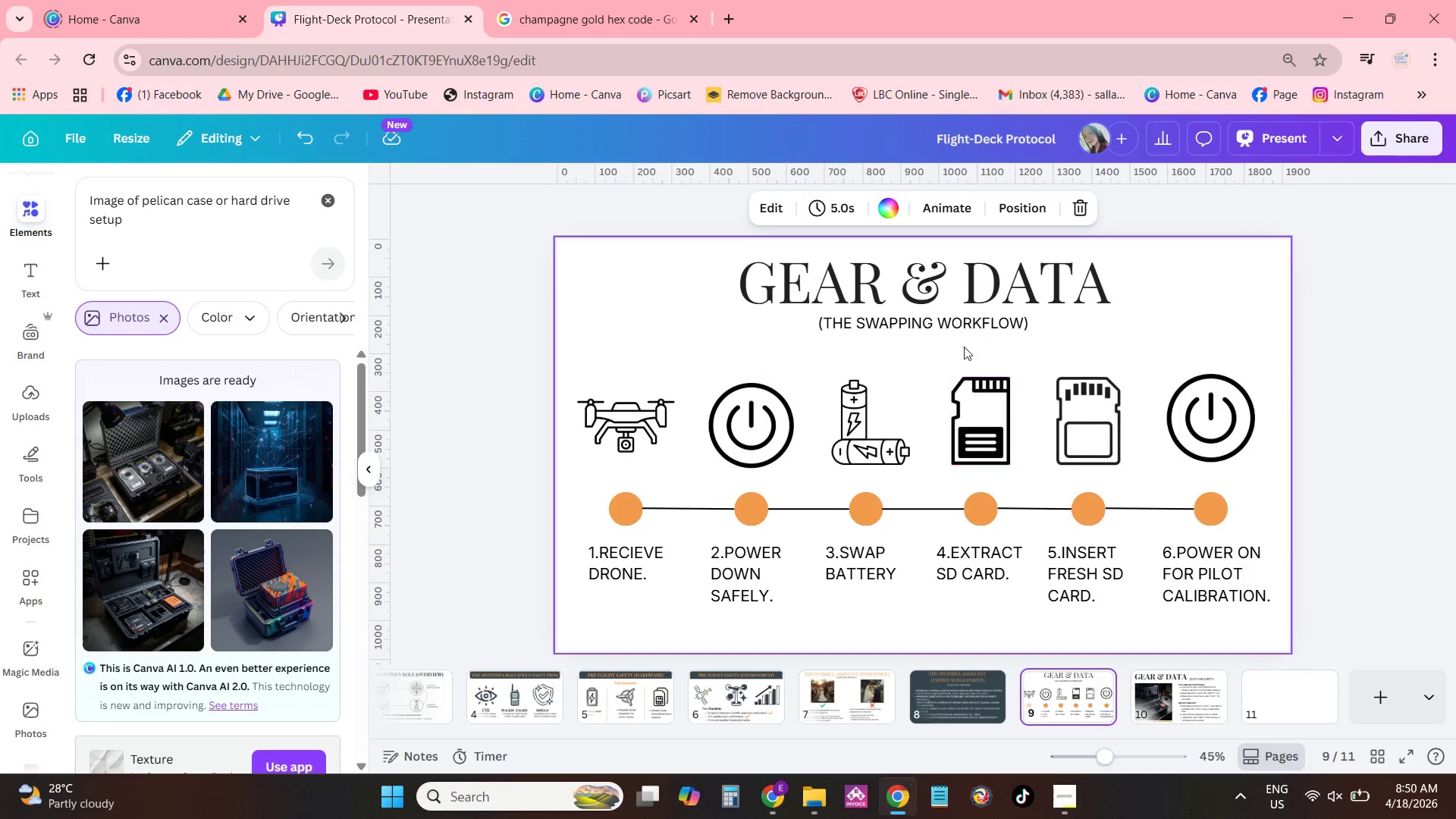 
double_click([962, 335])
 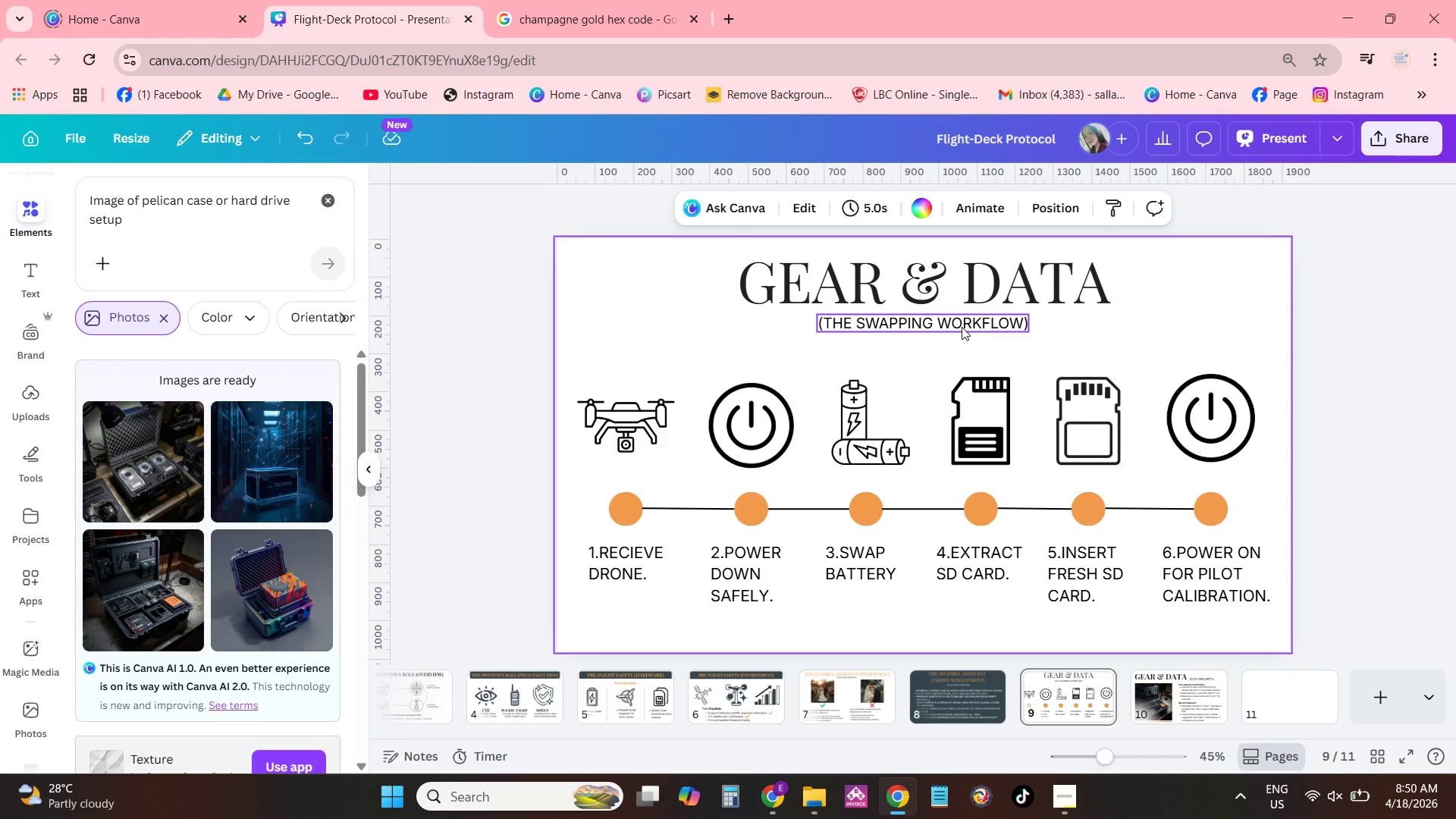 
left_click([961, 326])
 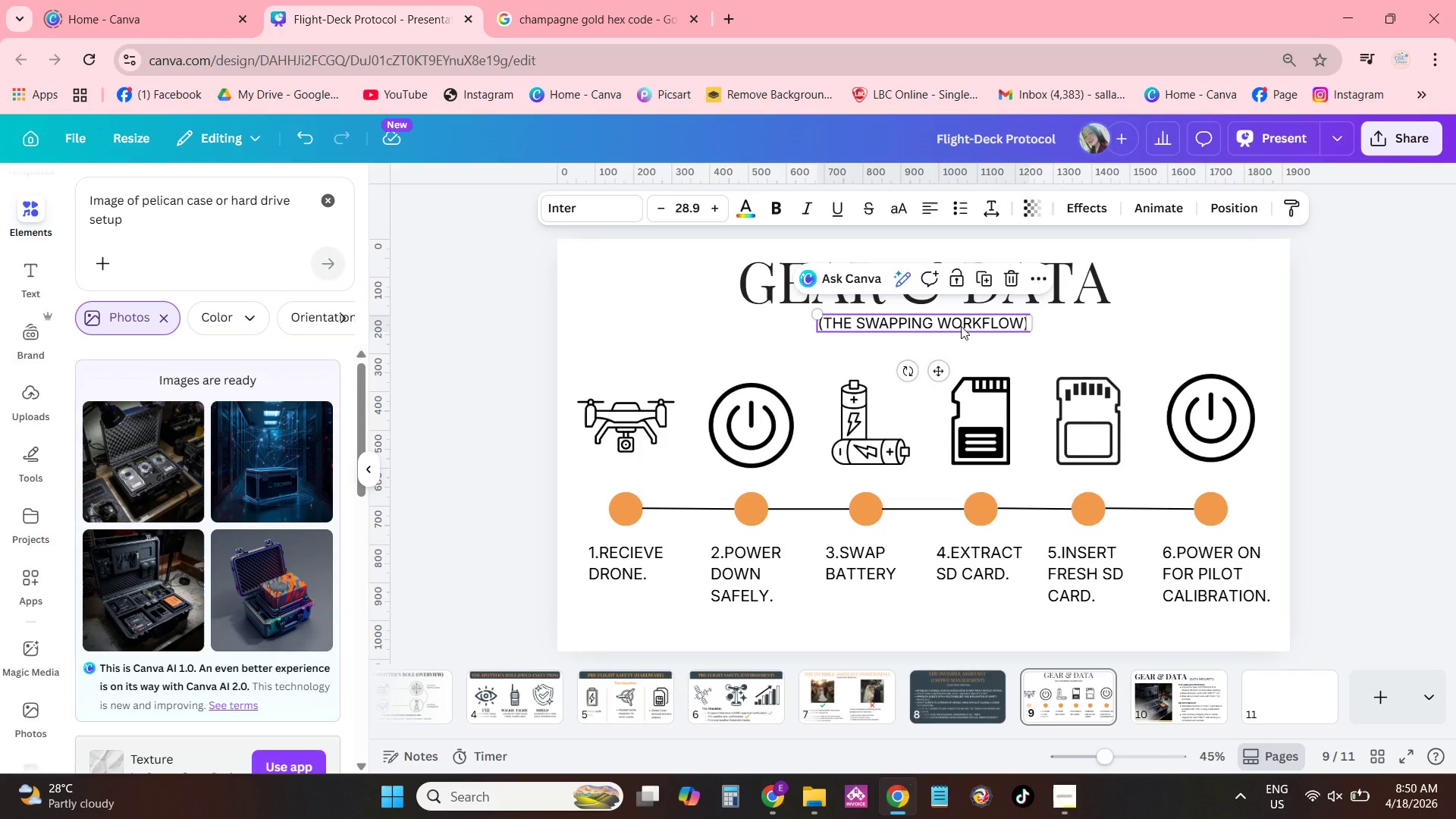 
hold_key(key=ControlLeft, duration=0.89)
 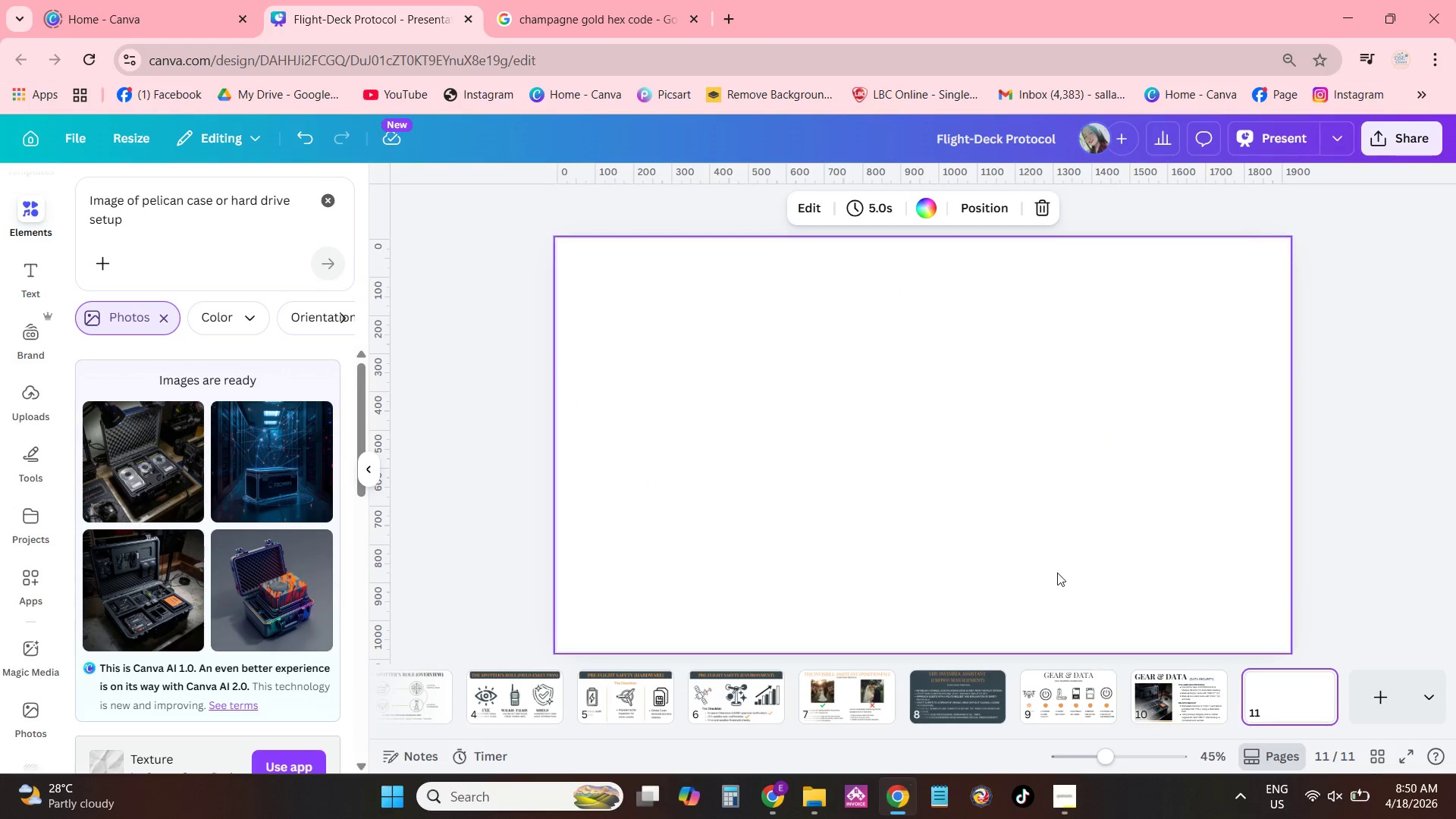 
hold_key(key=C, duration=0.36)
 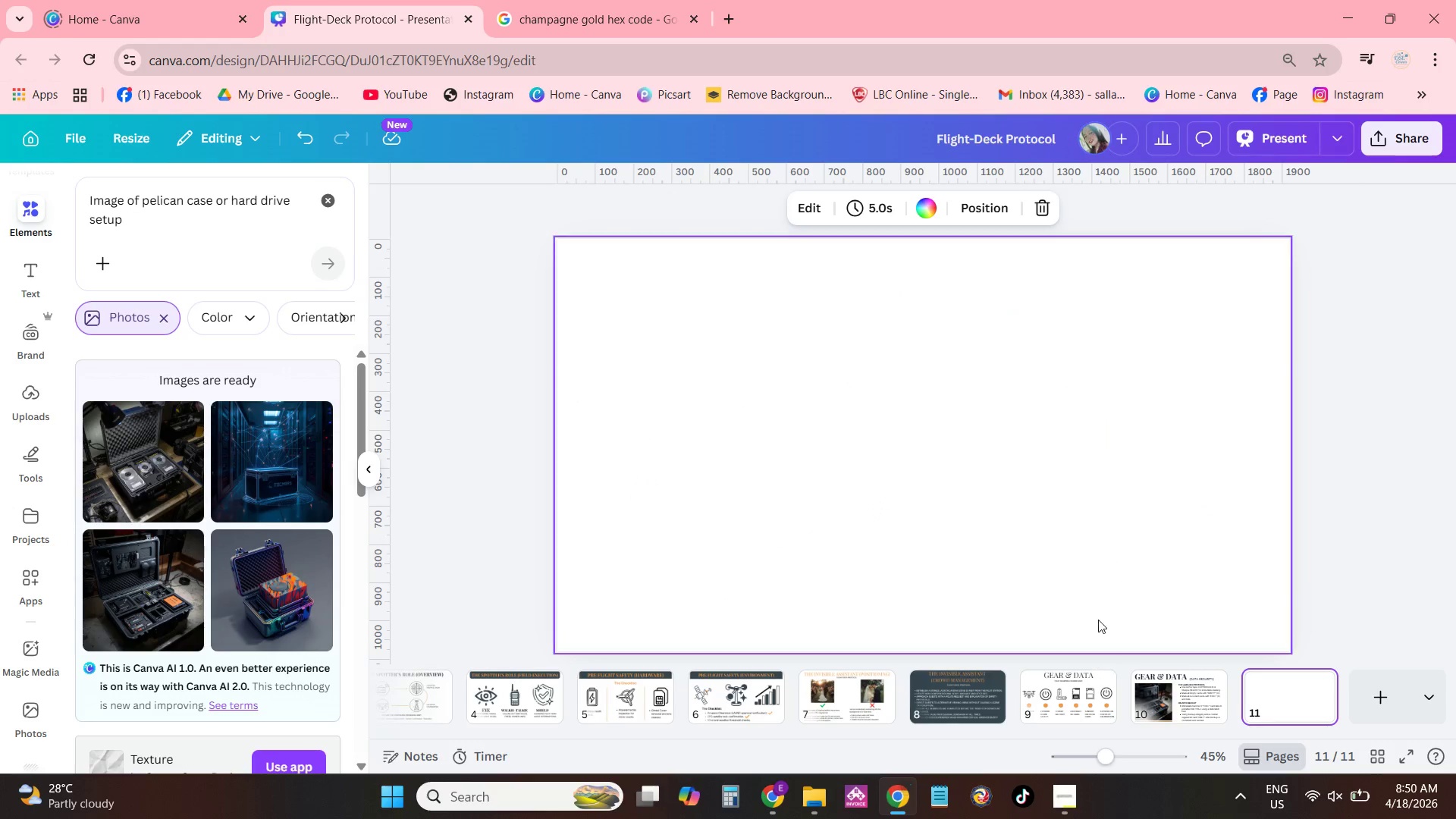 
double_click([1021, 514])
 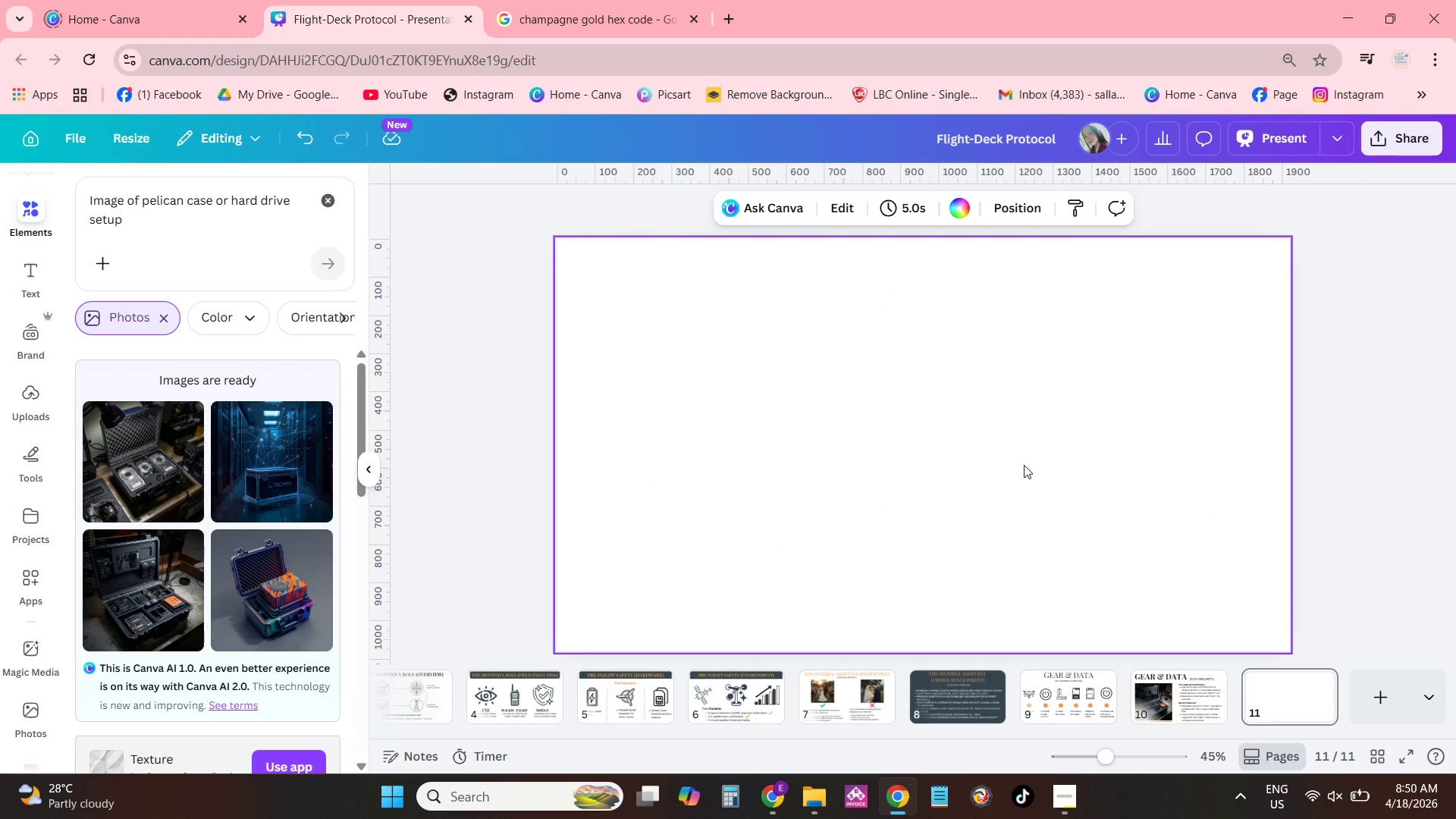 
key(Control+ControlLeft)
 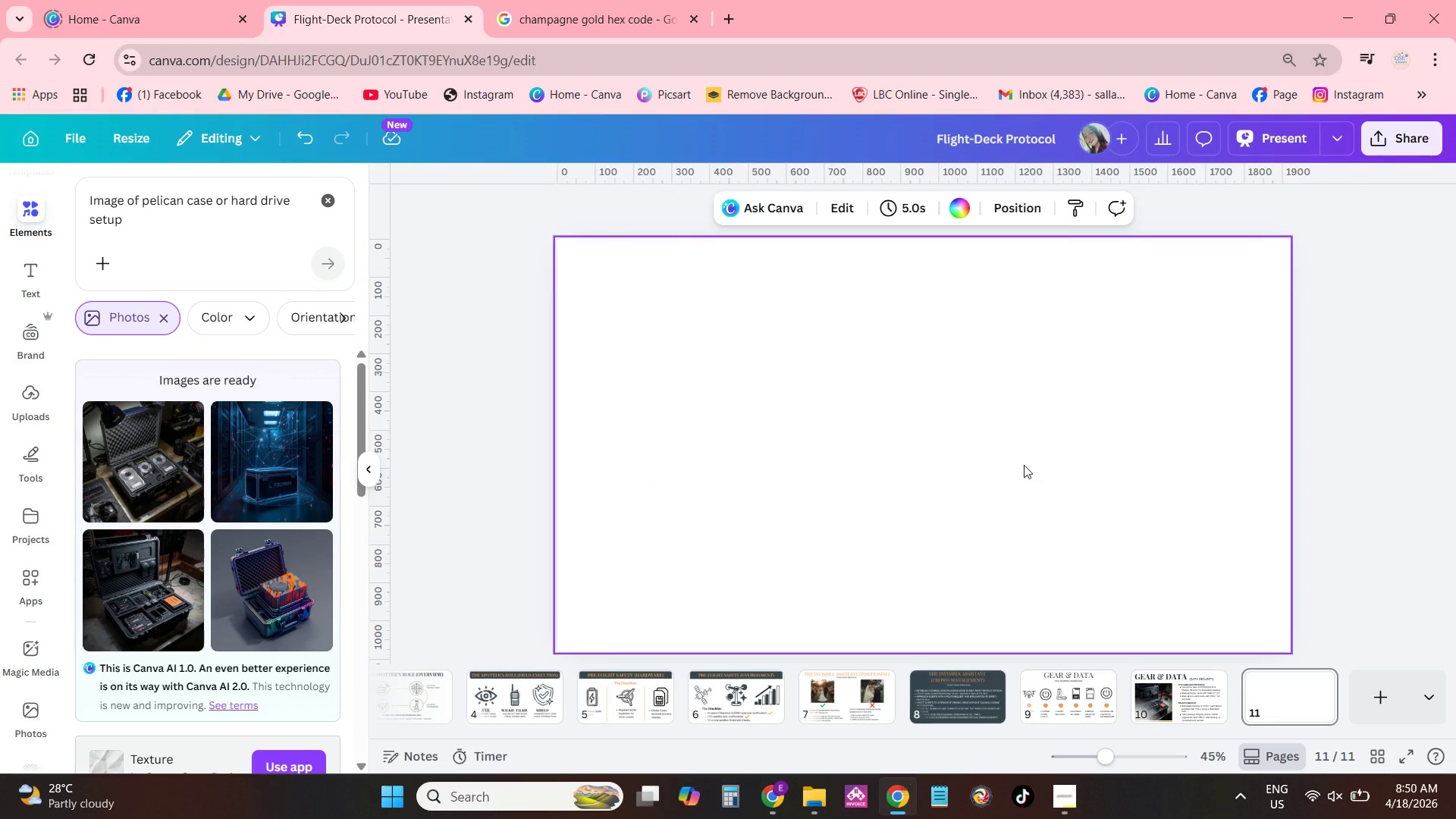 
key(Control+V)
 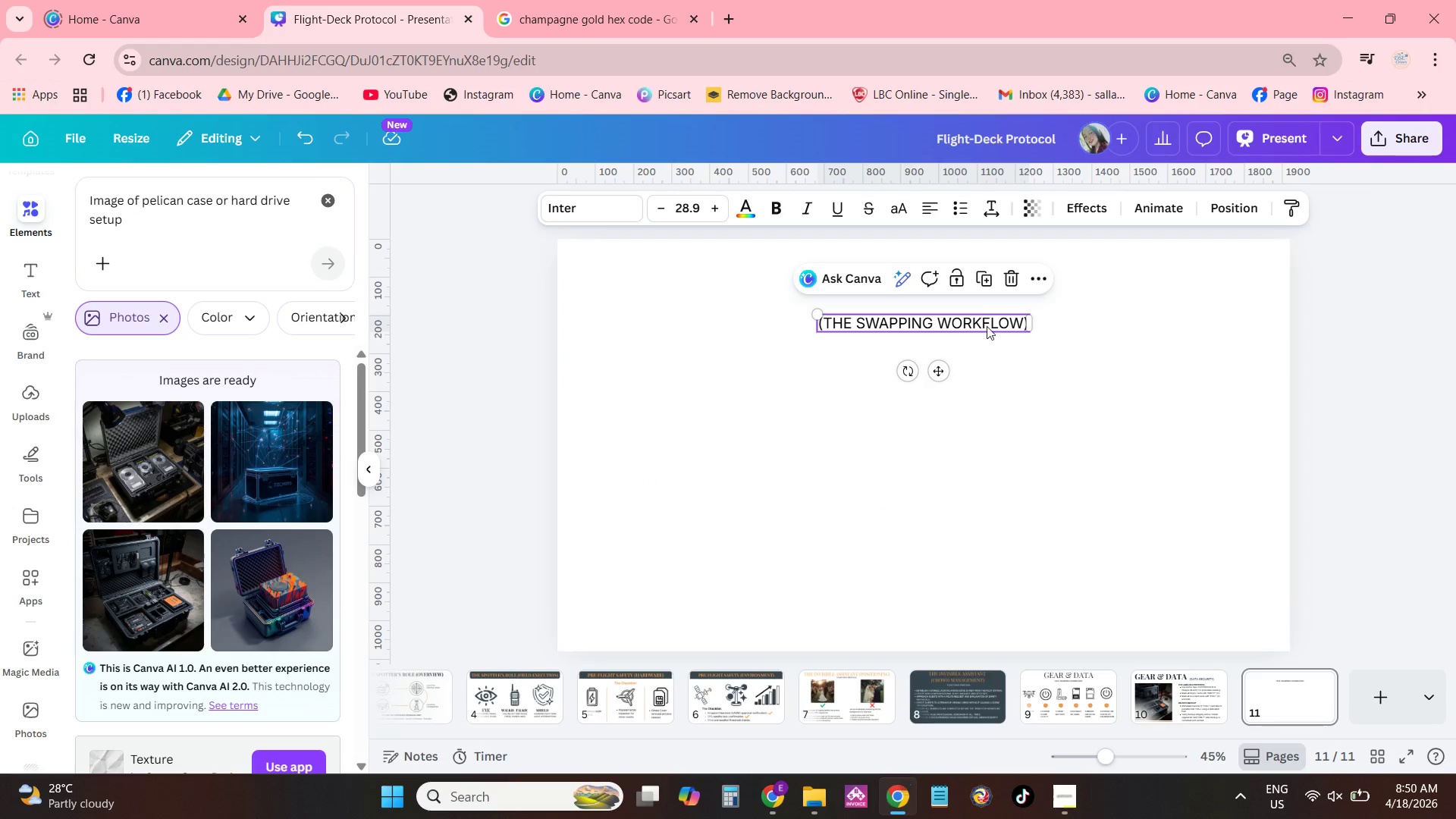 
left_click([977, 312])
 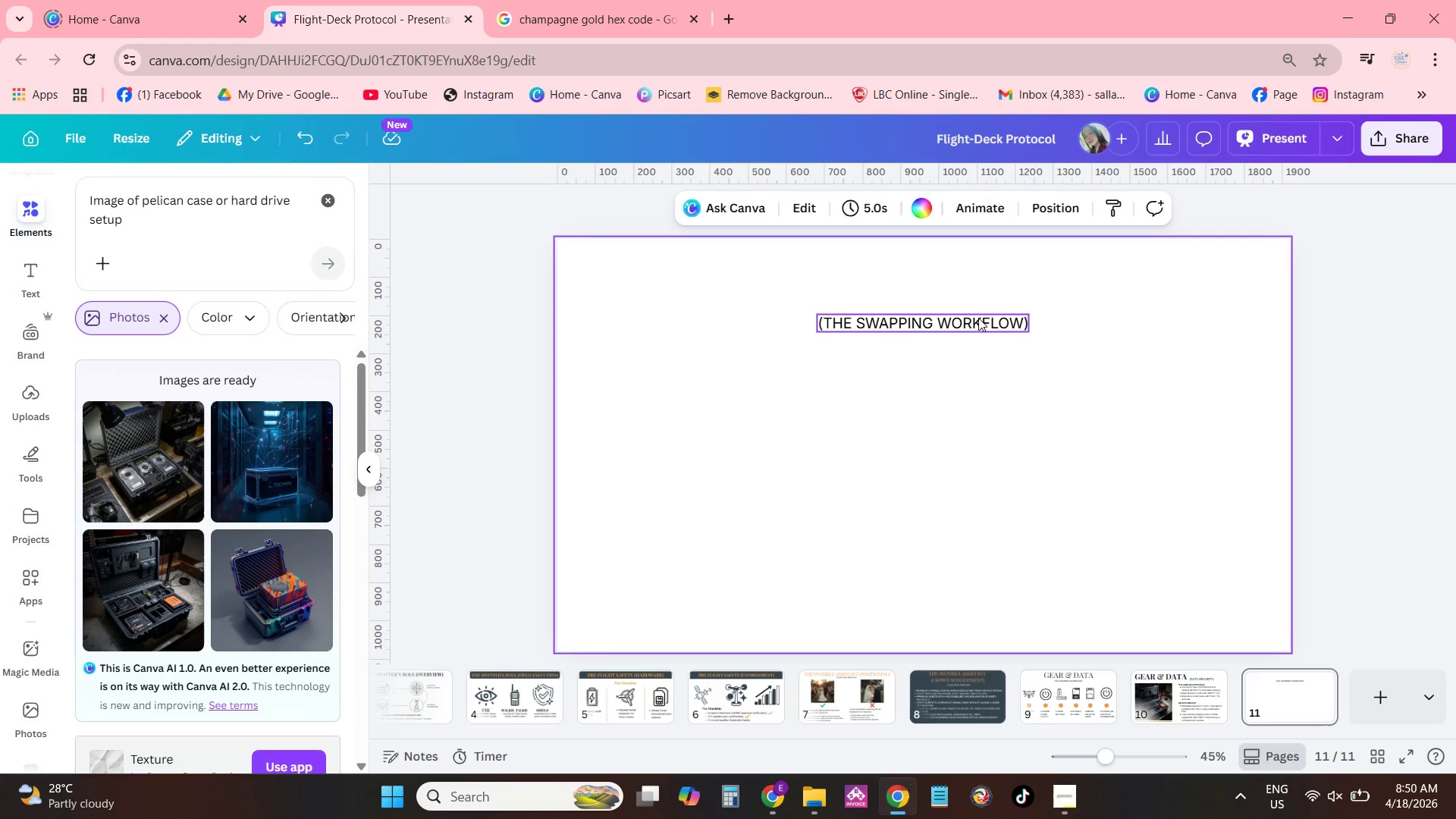 
double_click([978, 318])
 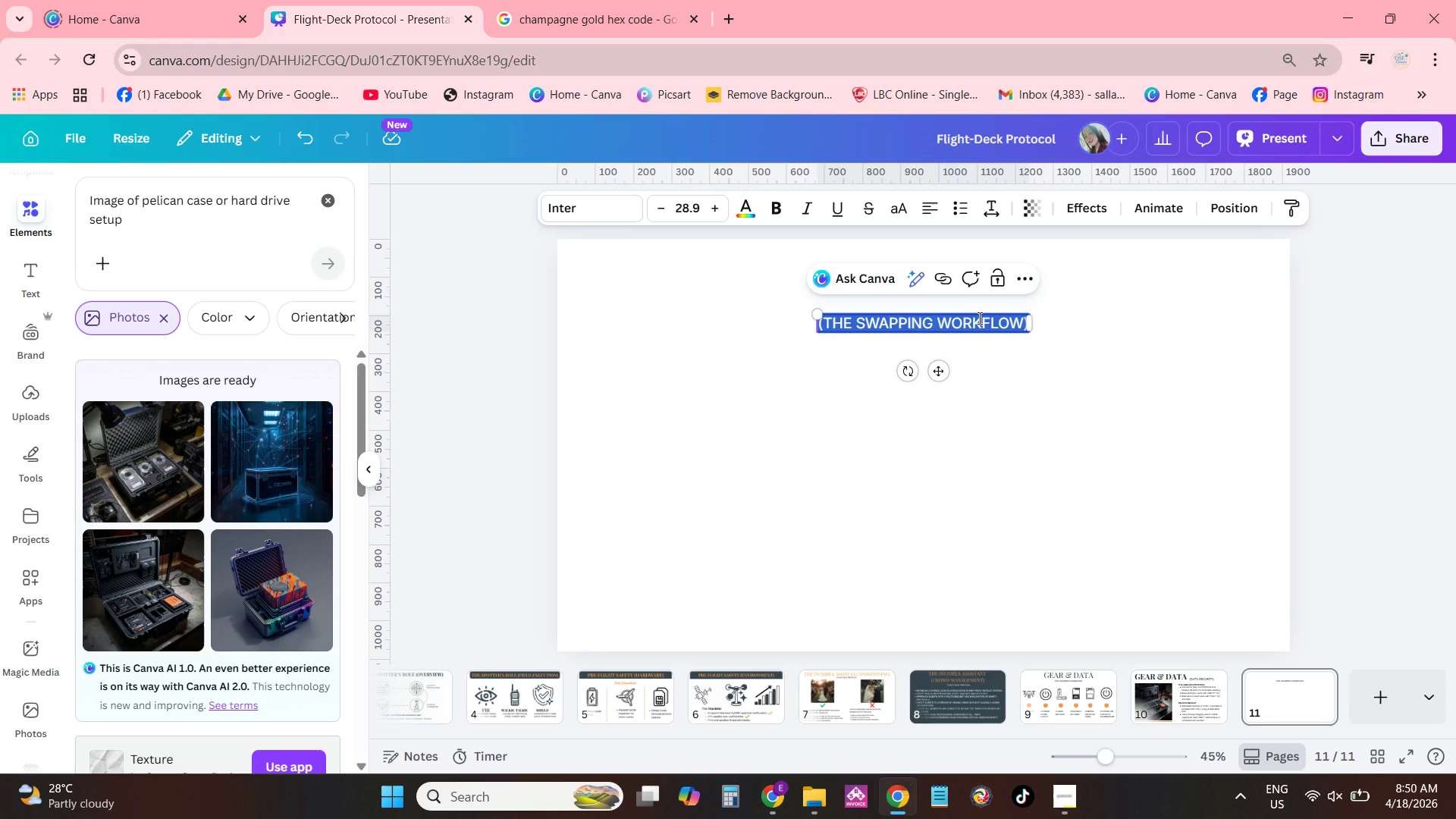 
type(LENS & LOGIC)
 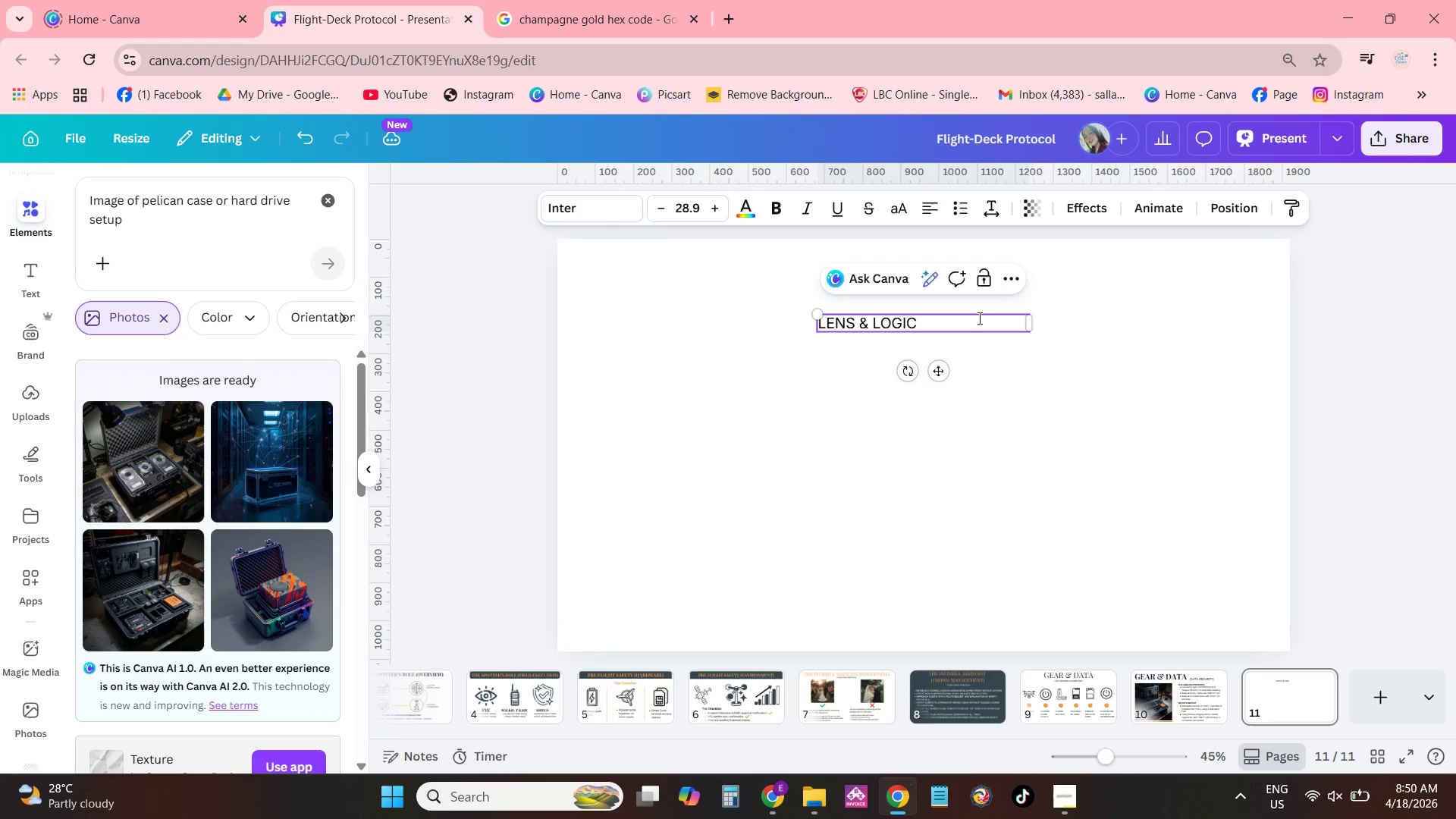 
wait(5.69)
 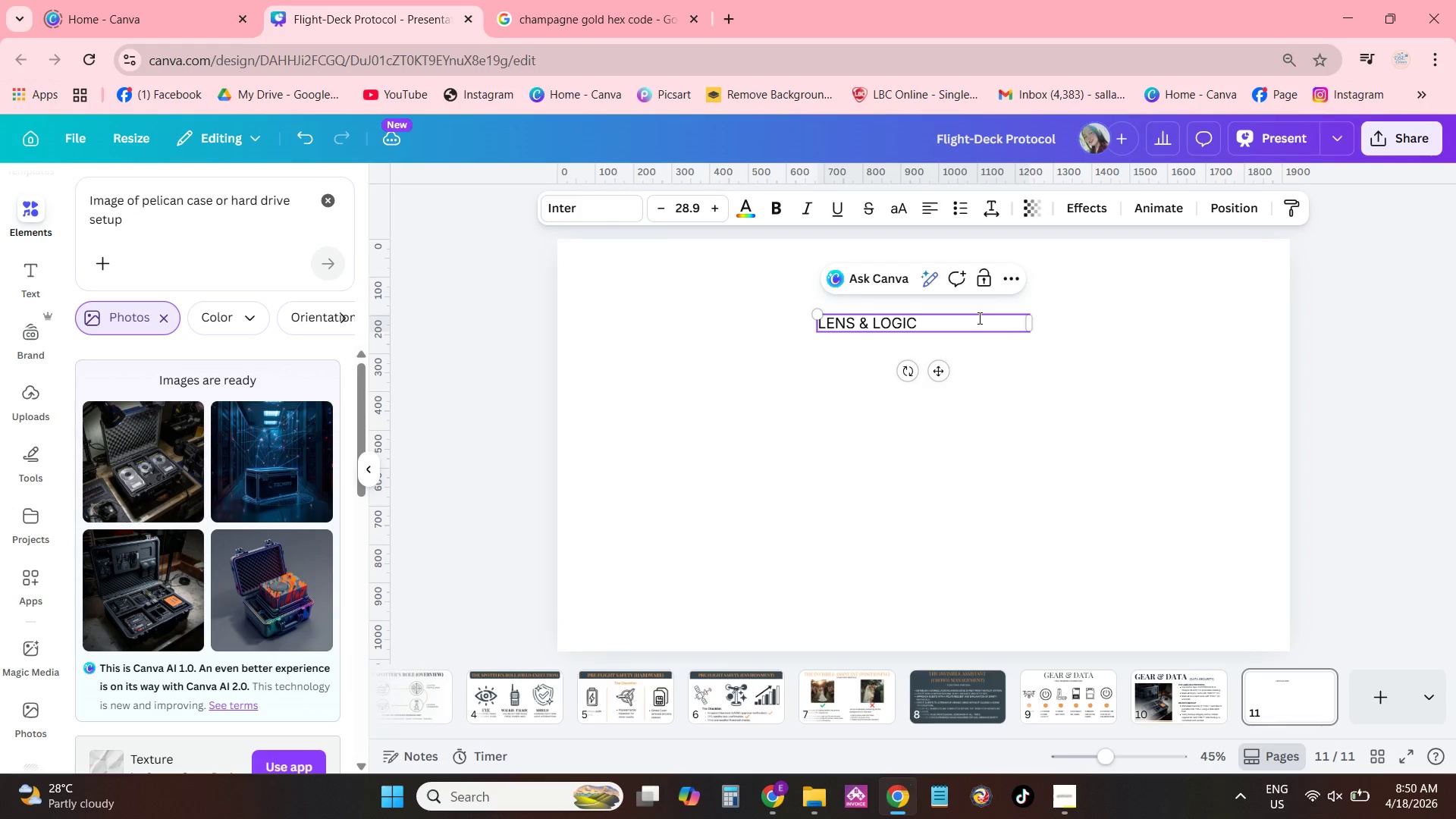 
double_click([886, 328])
 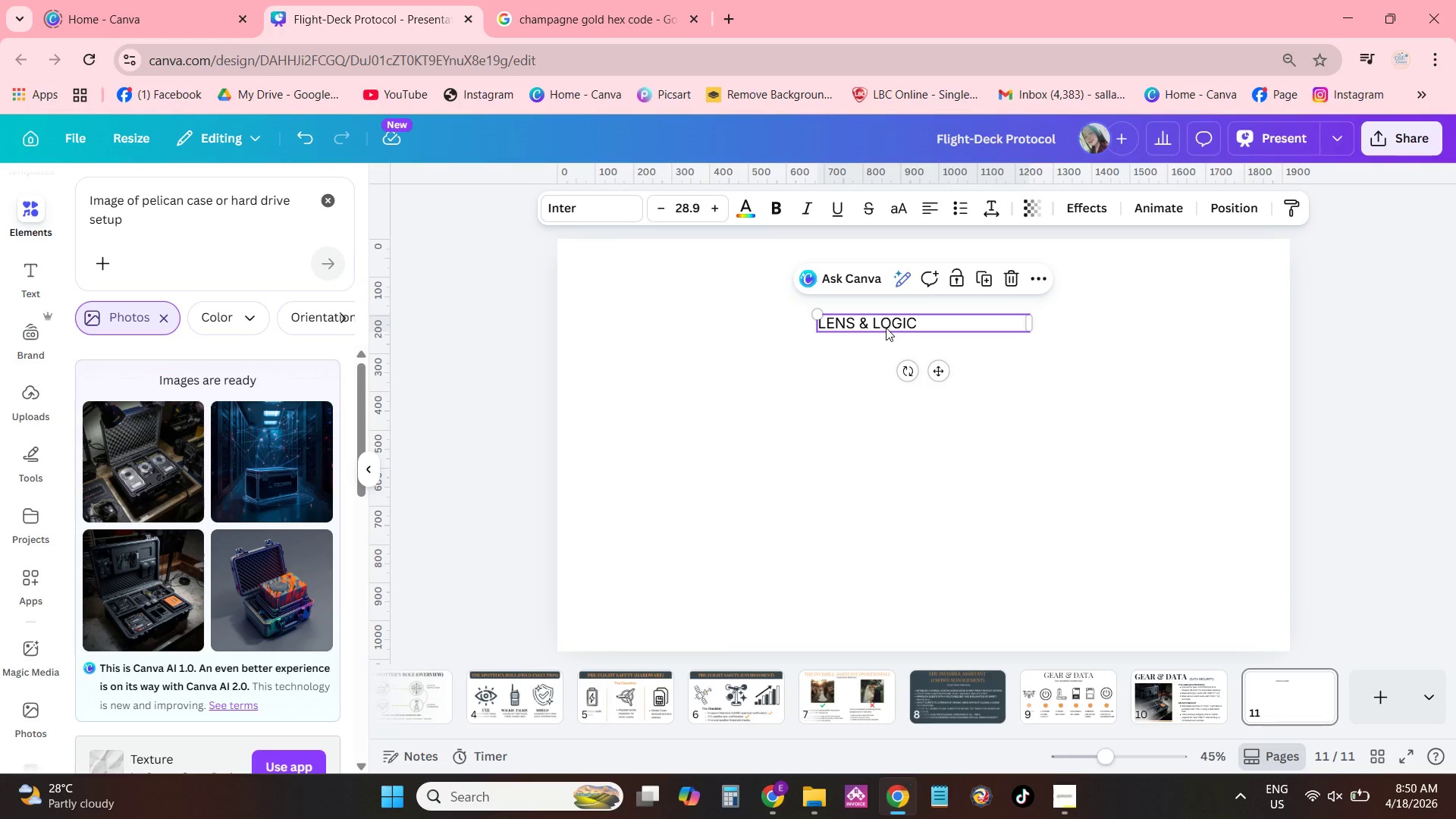 
triple_click([886, 328])
 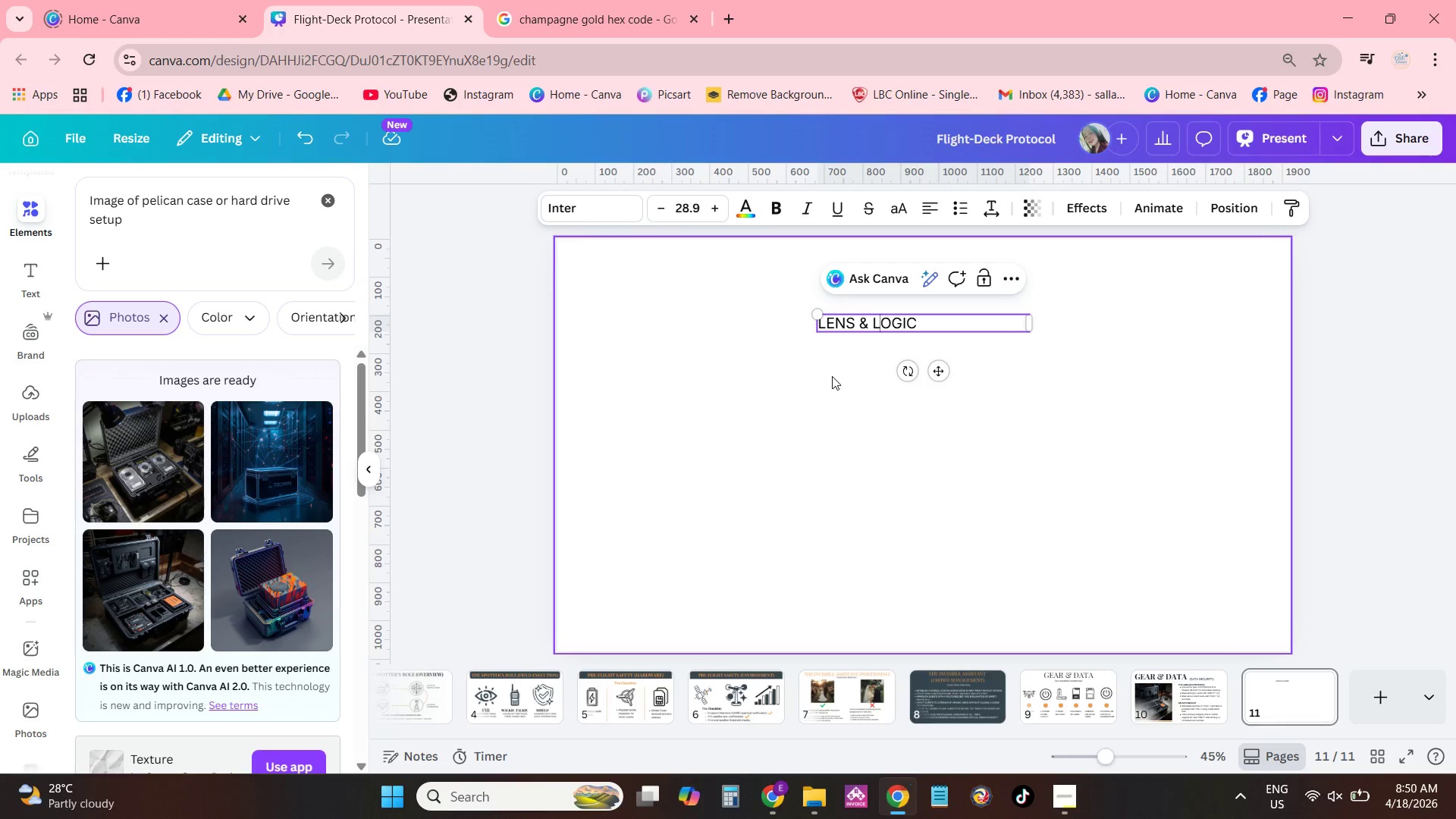 
left_click([832, 376])
 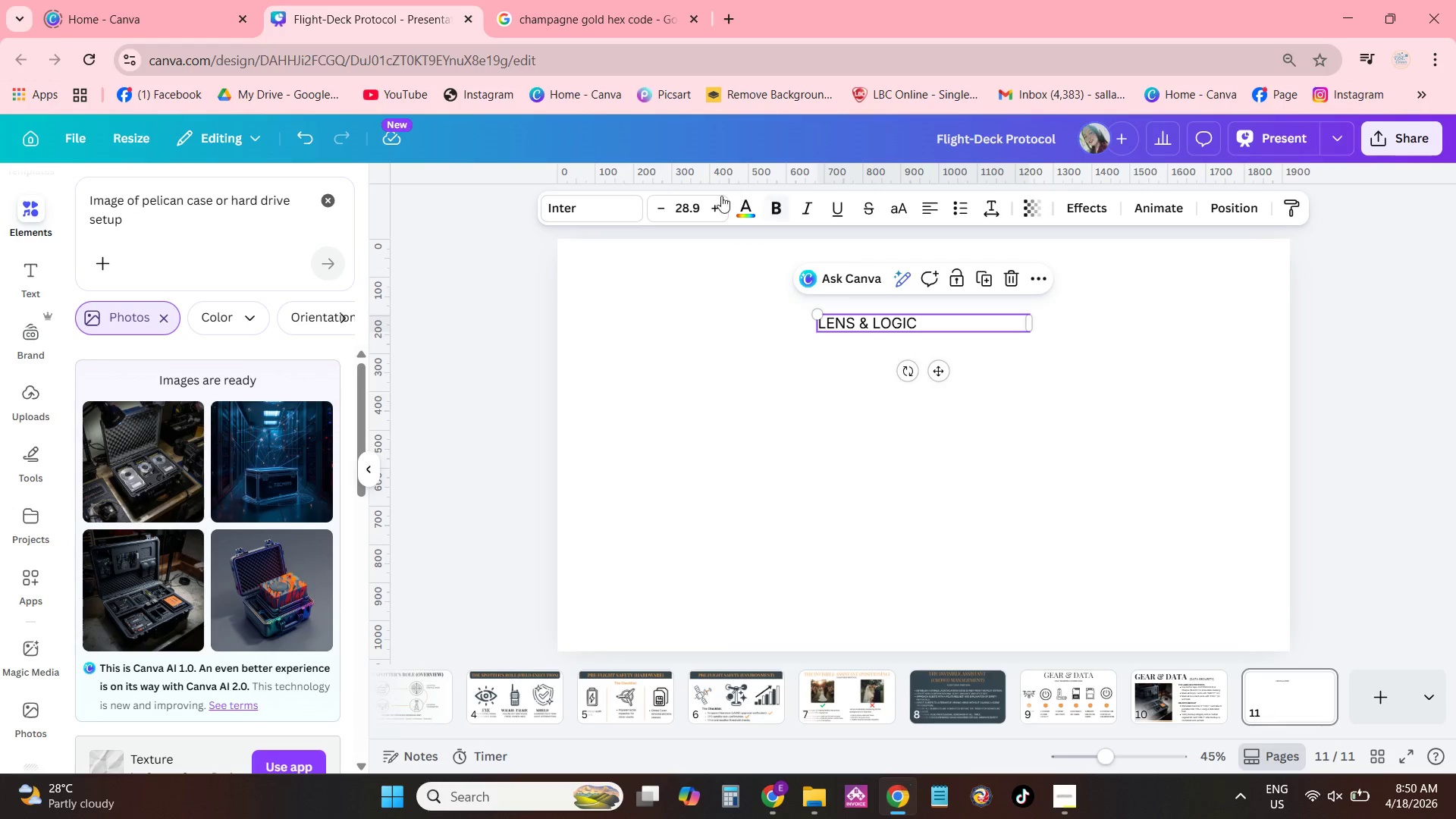 
double_click([673, 208])
 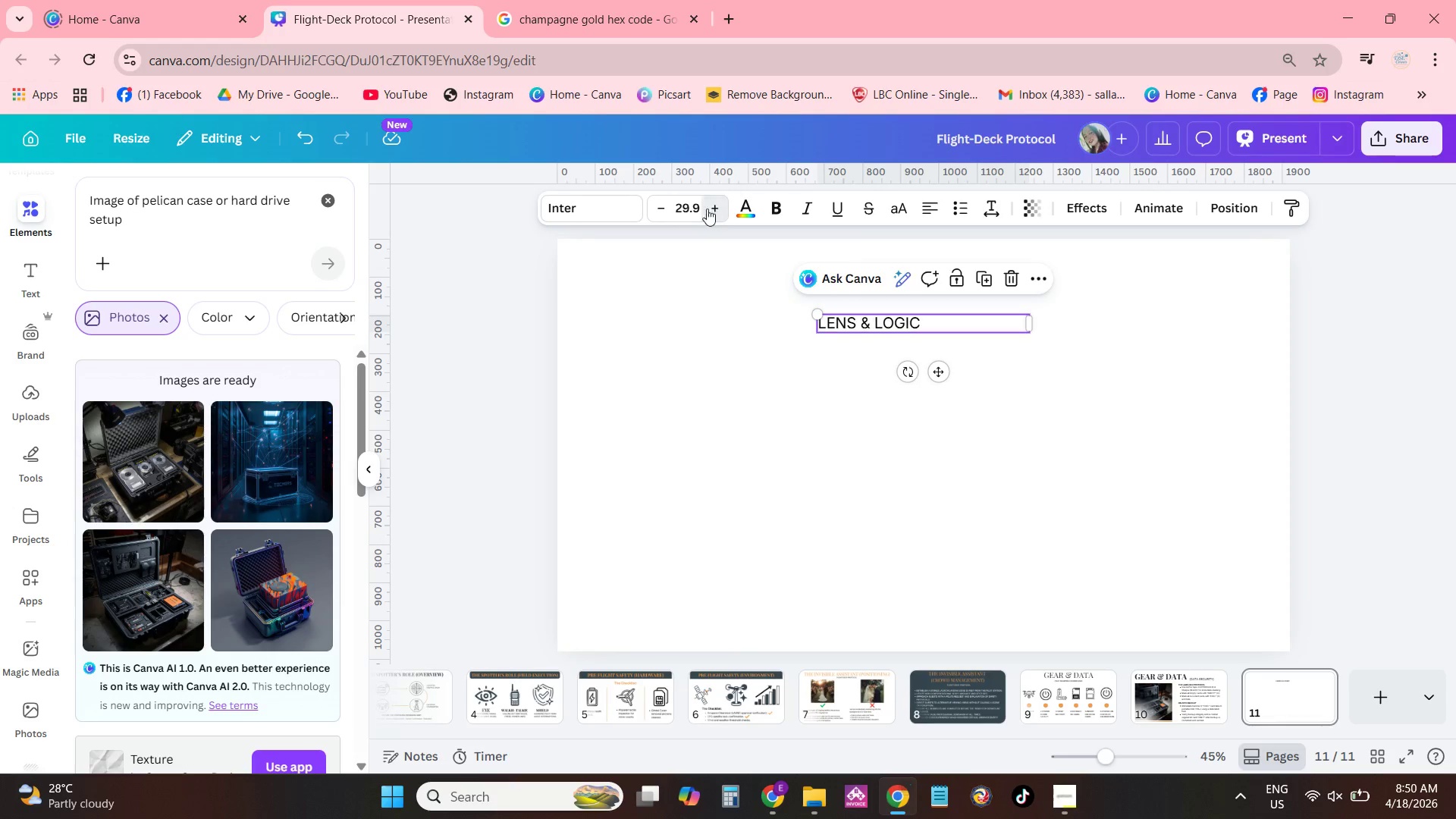 
double_click([697, 206])
 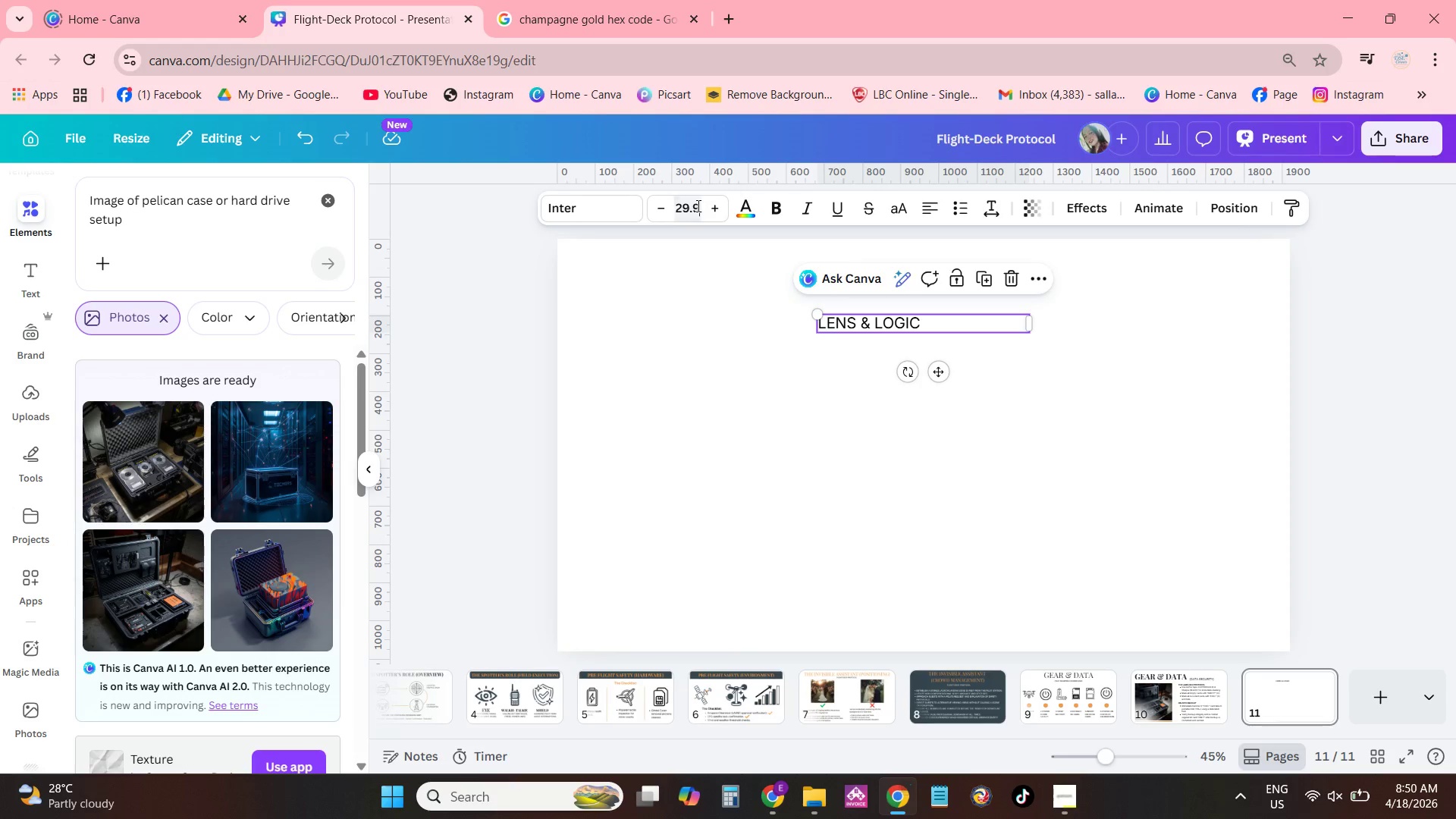 
triple_click([697, 206])
 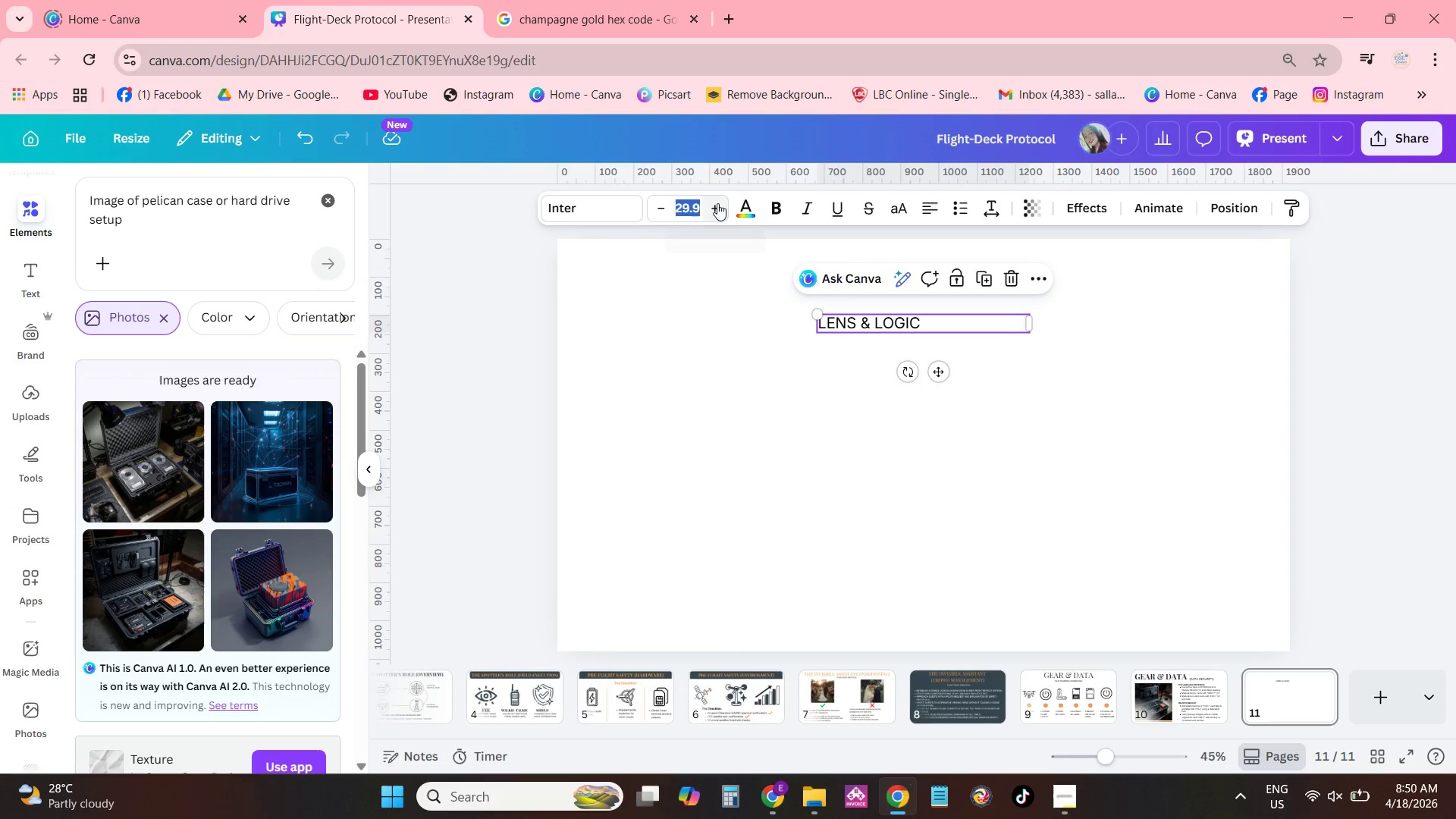 
key(Numpad4)
 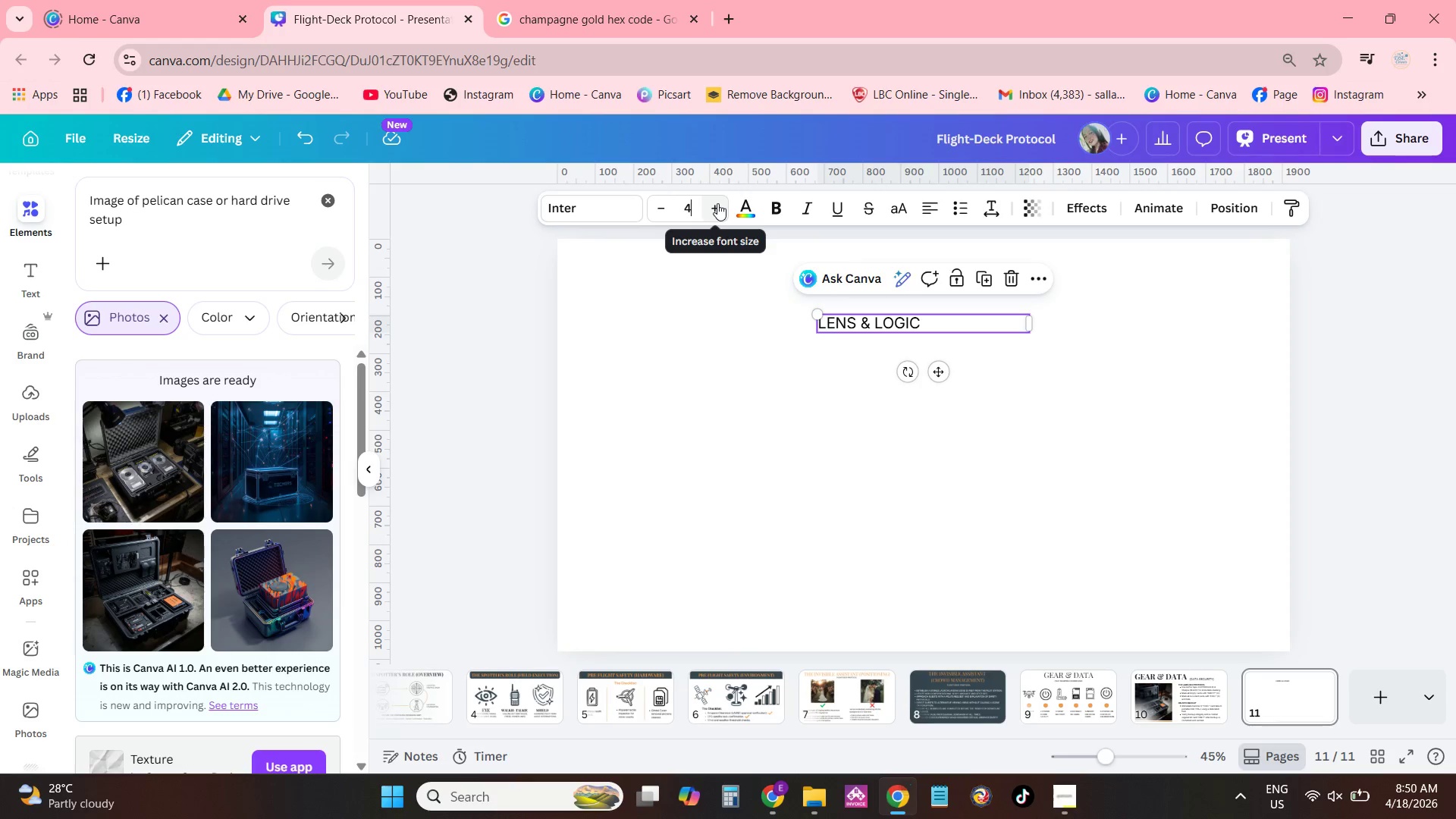 
key(Numpad0)
 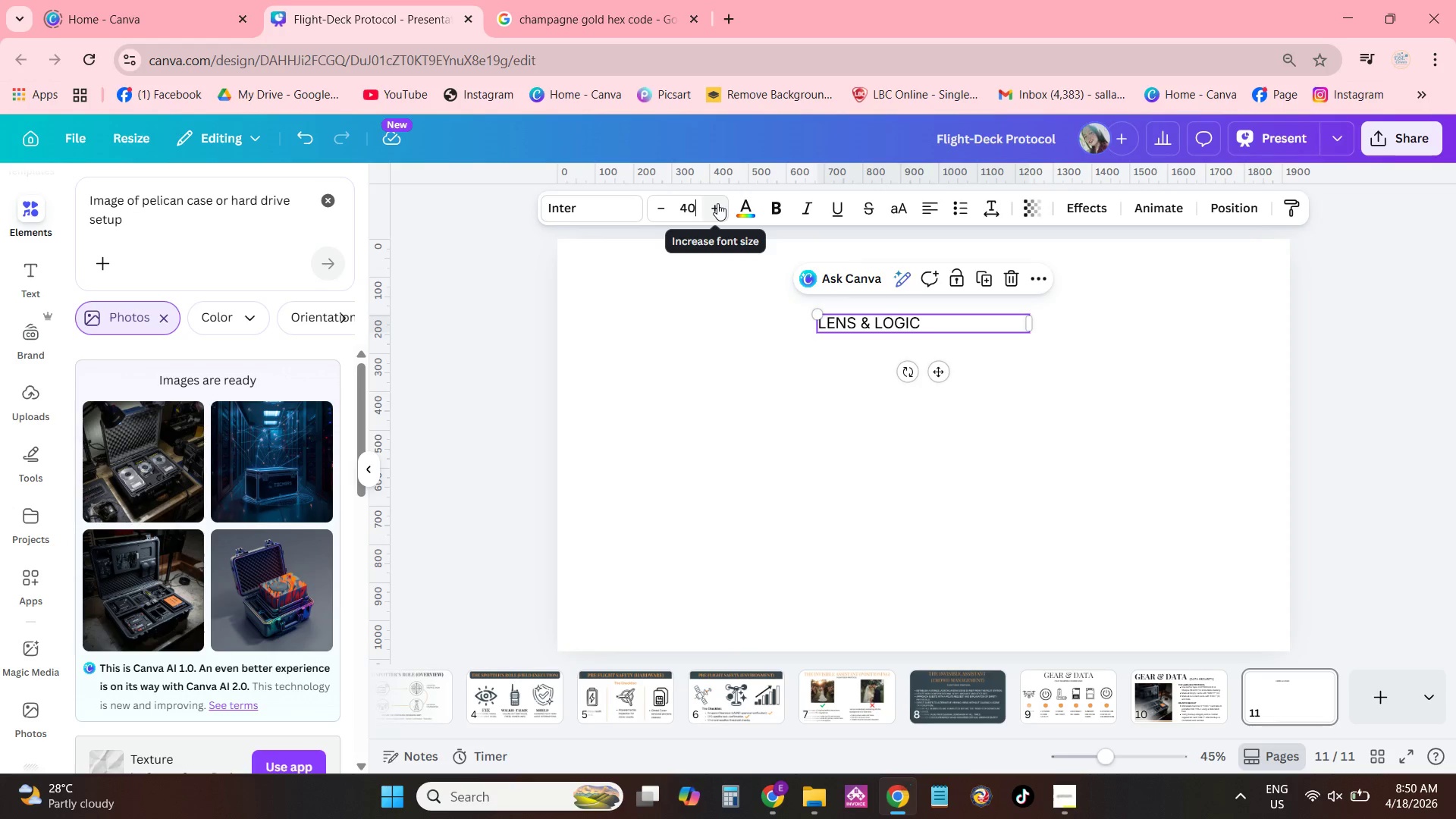 
key(NumpadEnter)
 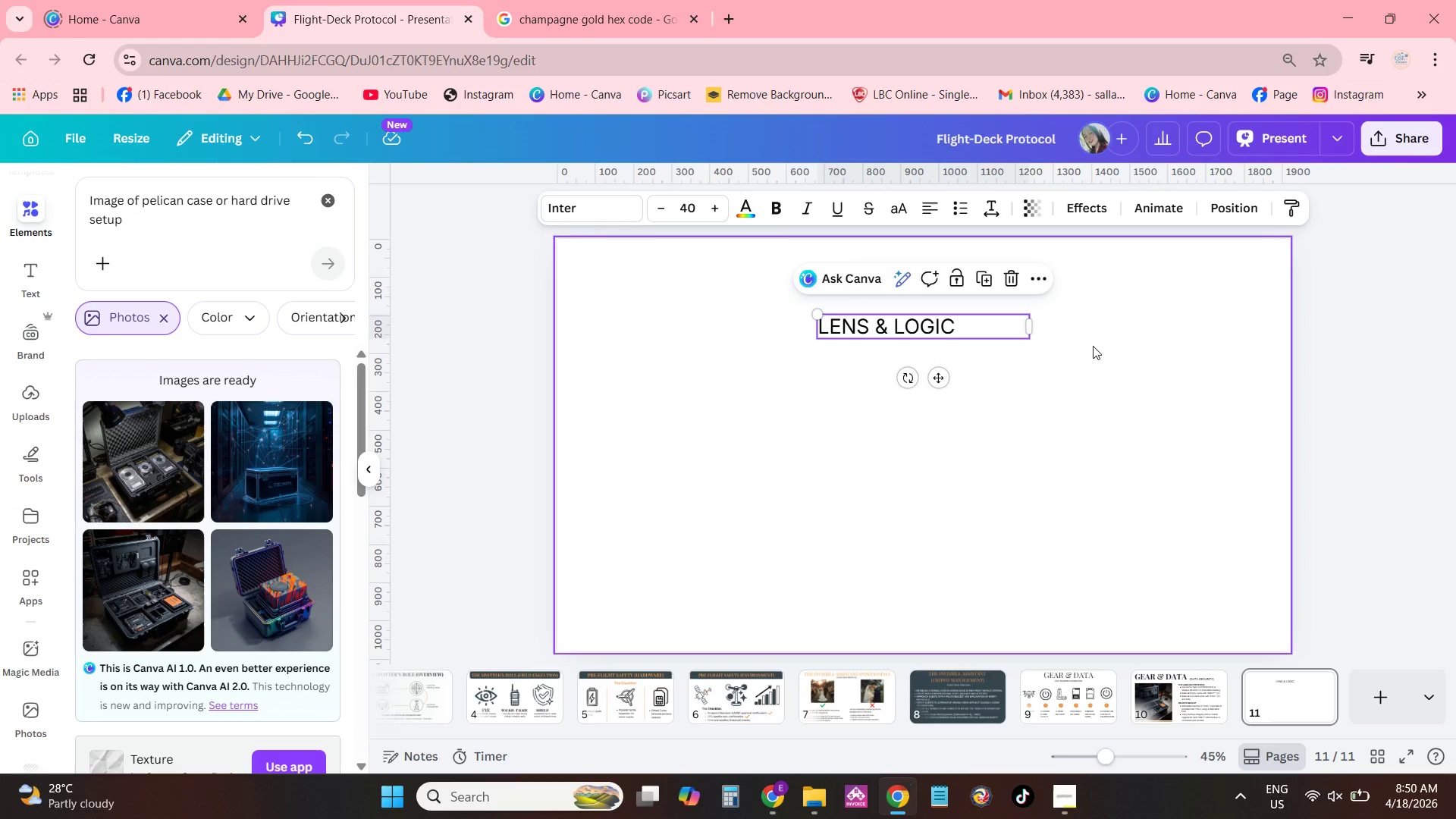 
left_click_drag(start_coordinate=[1032, 326], to_coordinate=[963, 329])
 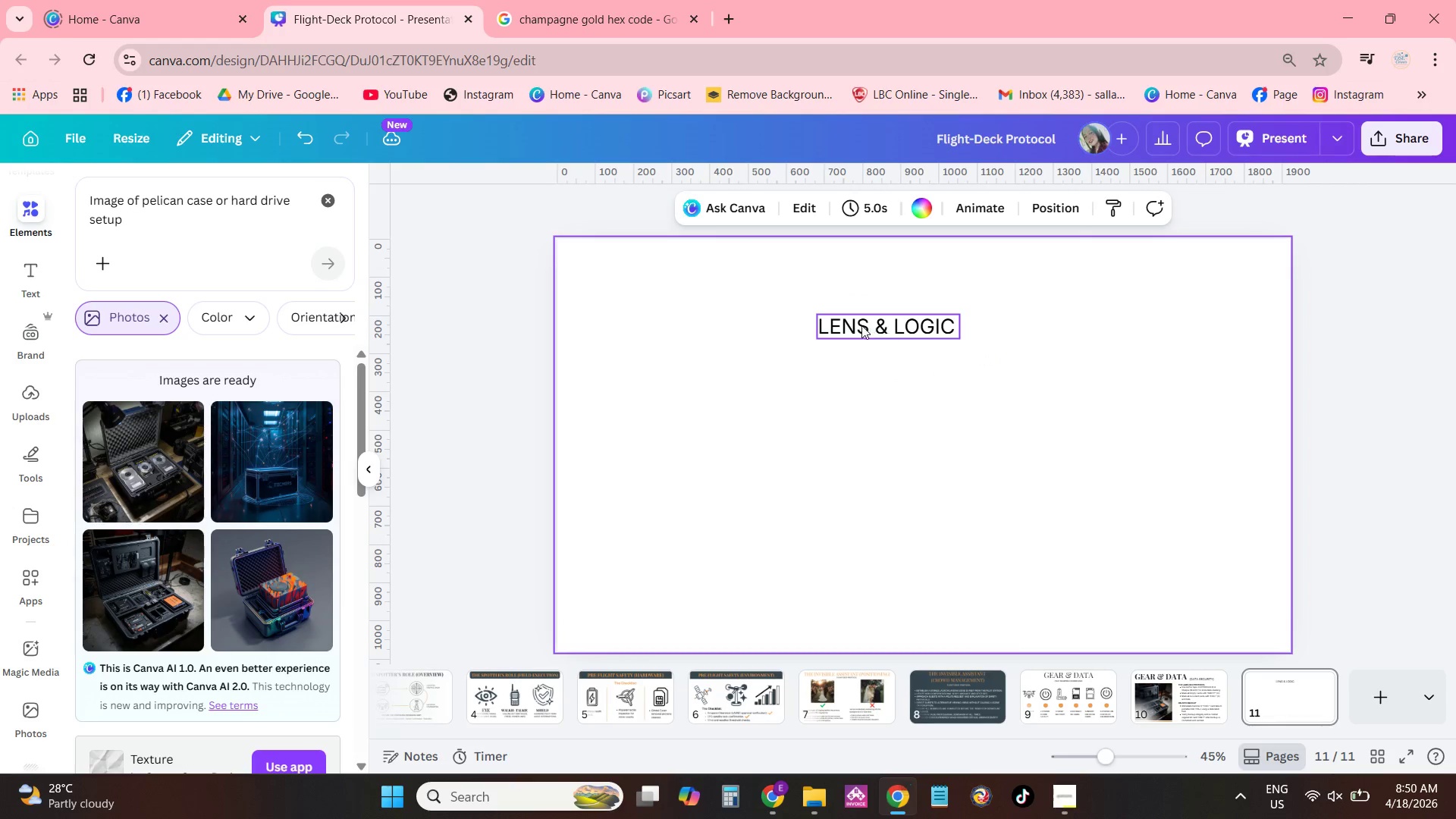 
double_click([857, 323])
 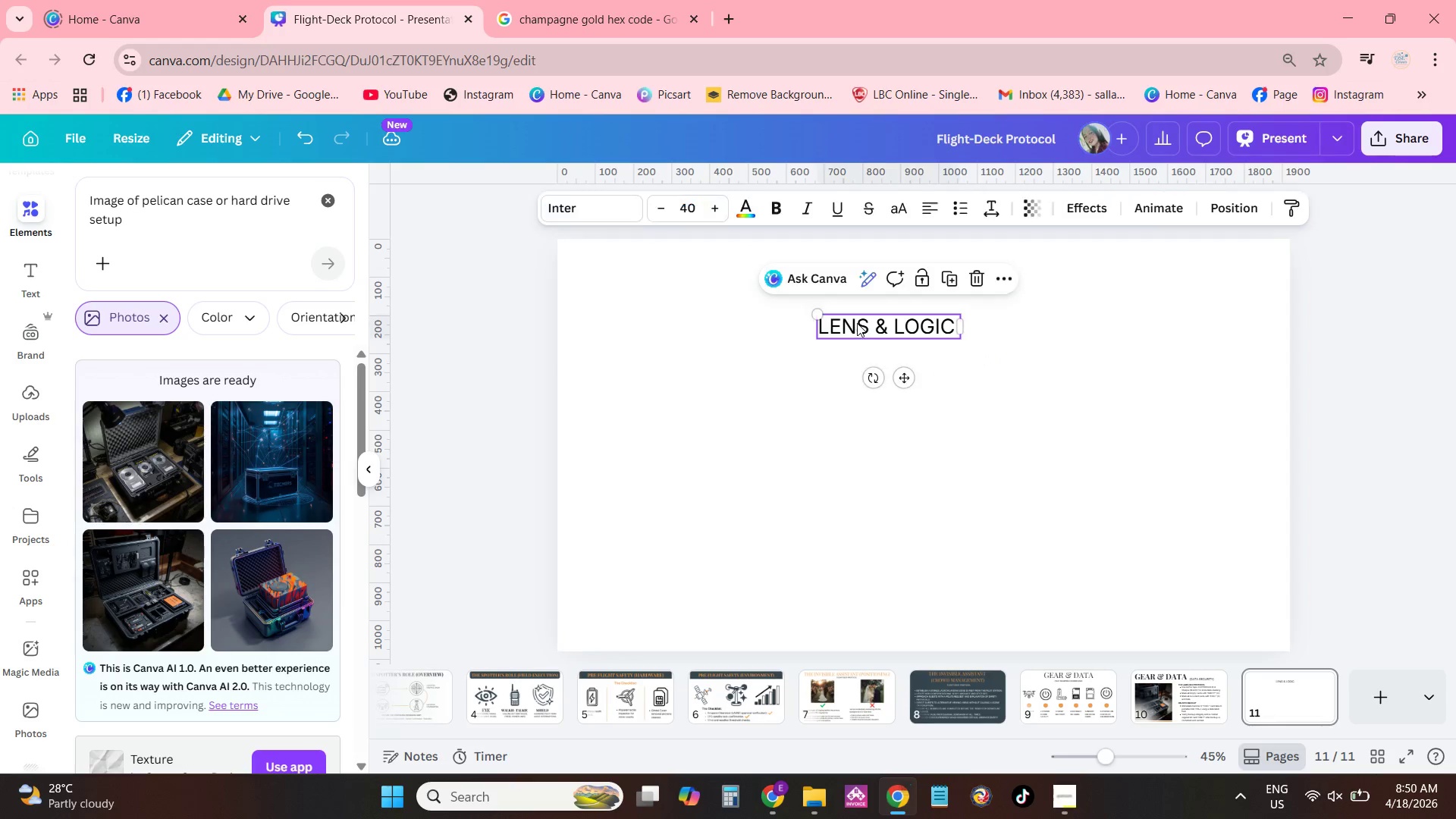 
triple_click([857, 323])
 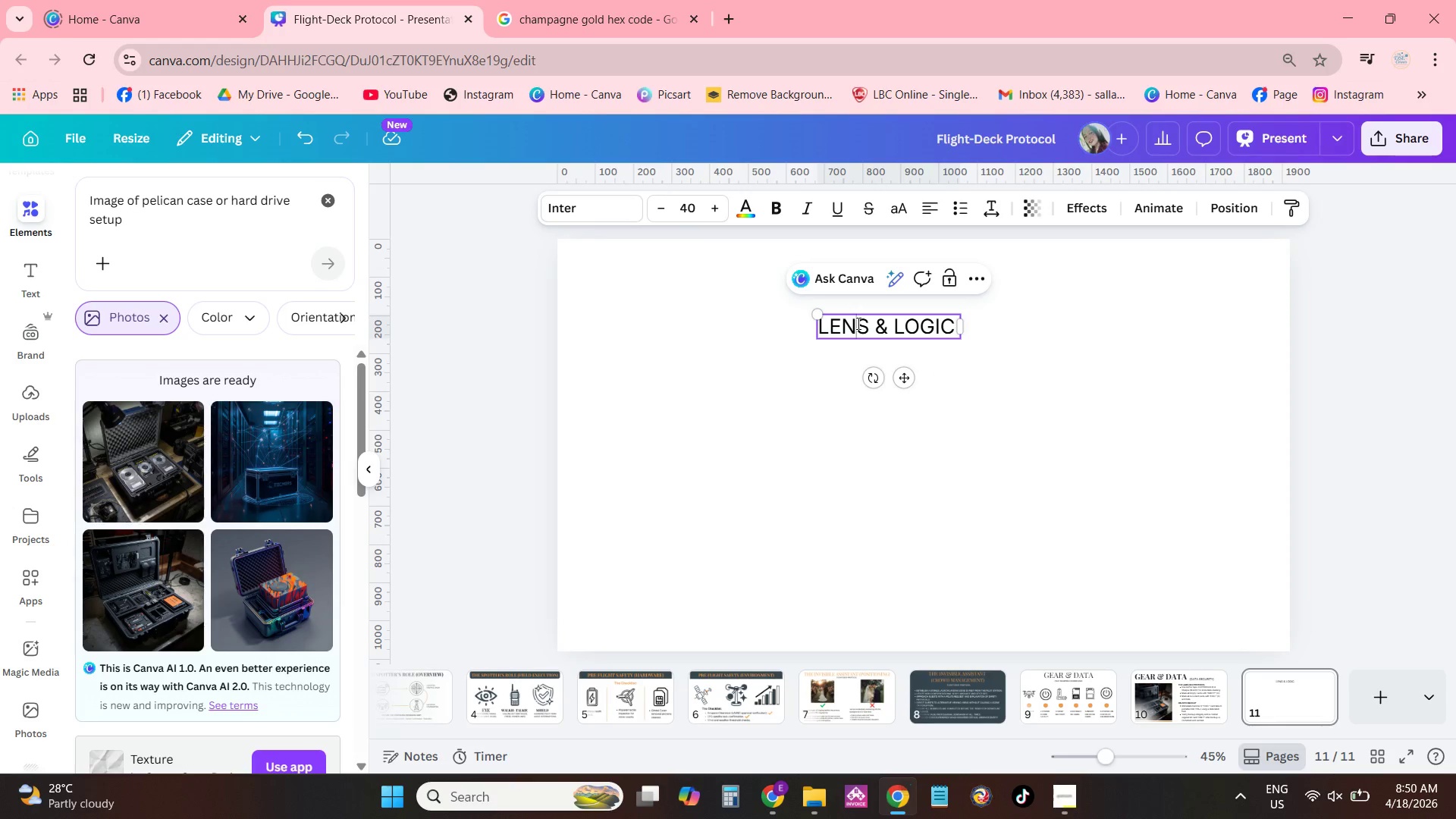 
triple_click([857, 323])
 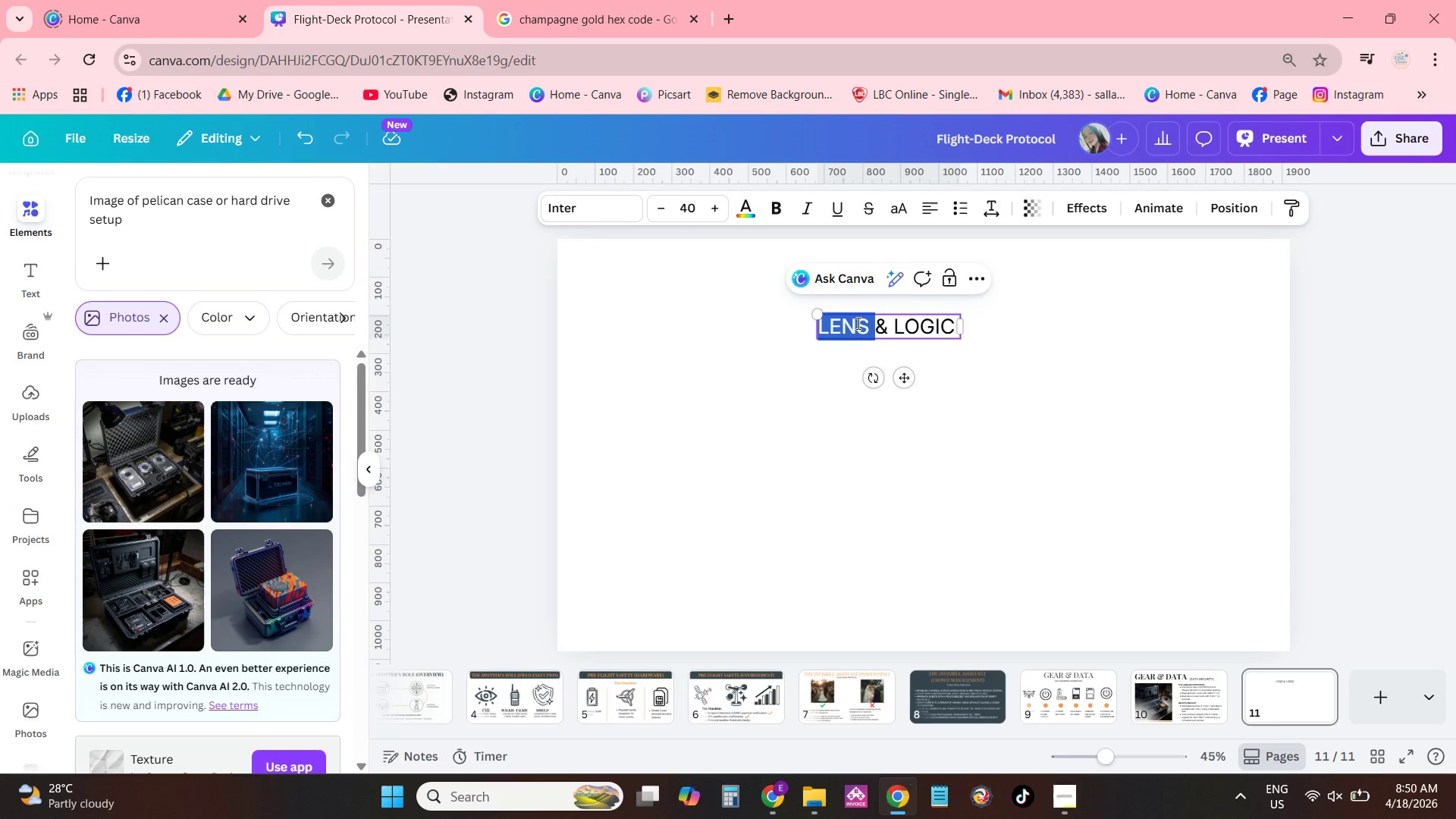 
triple_click([857, 323])
 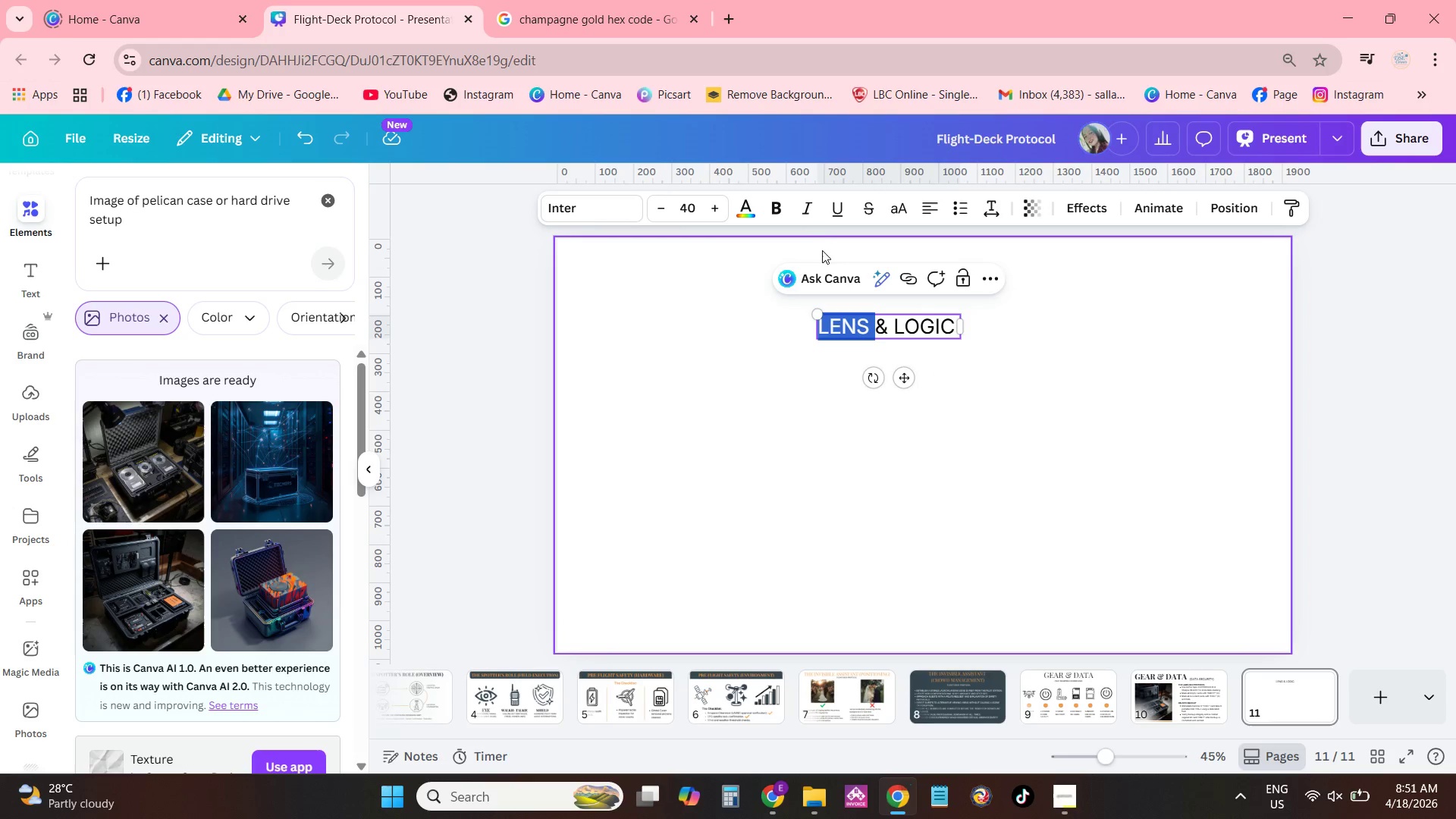 
left_click([776, 209])
 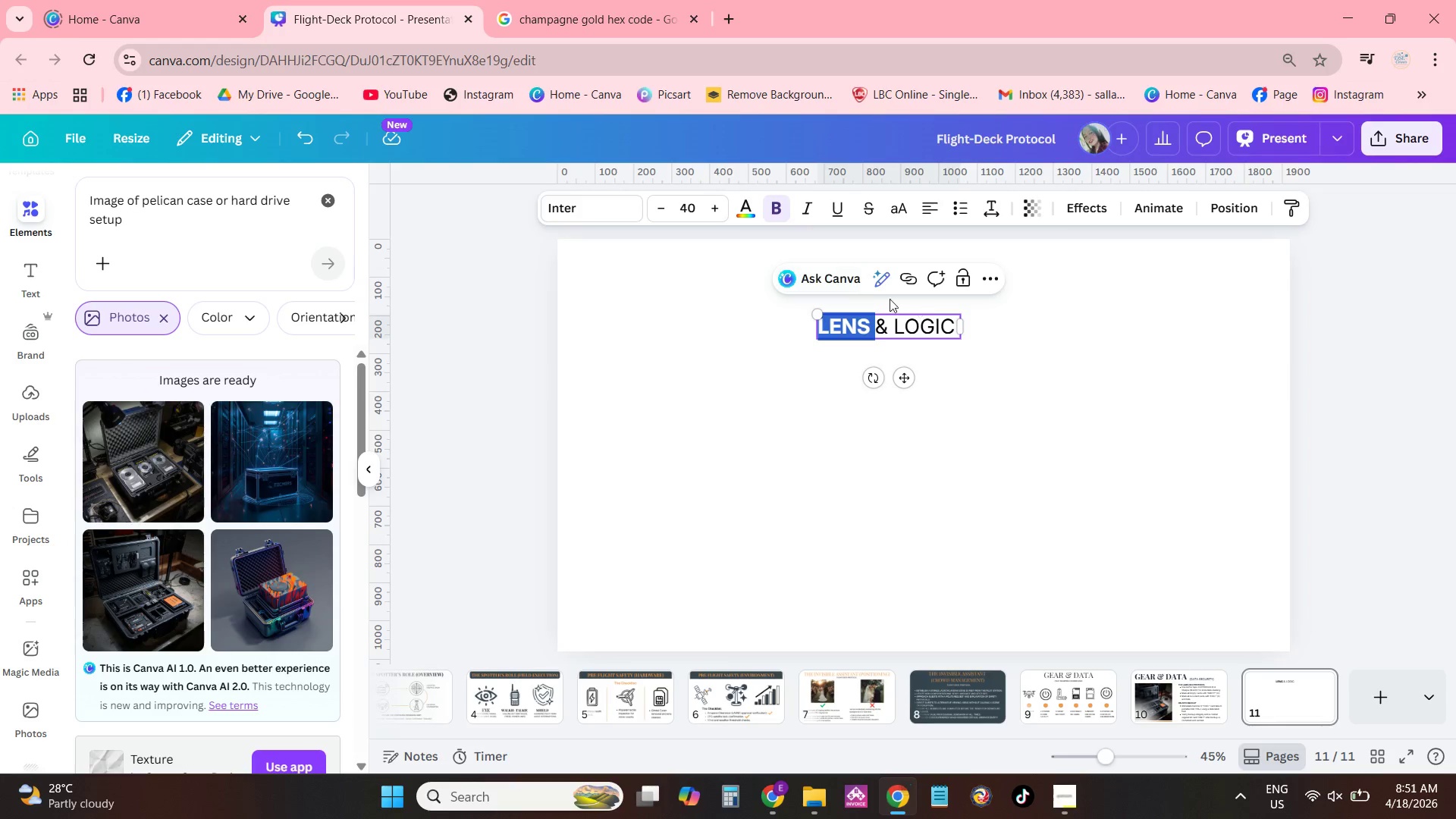 
left_click_drag(start_coordinate=[979, 349], to_coordinate=[984, 350])
 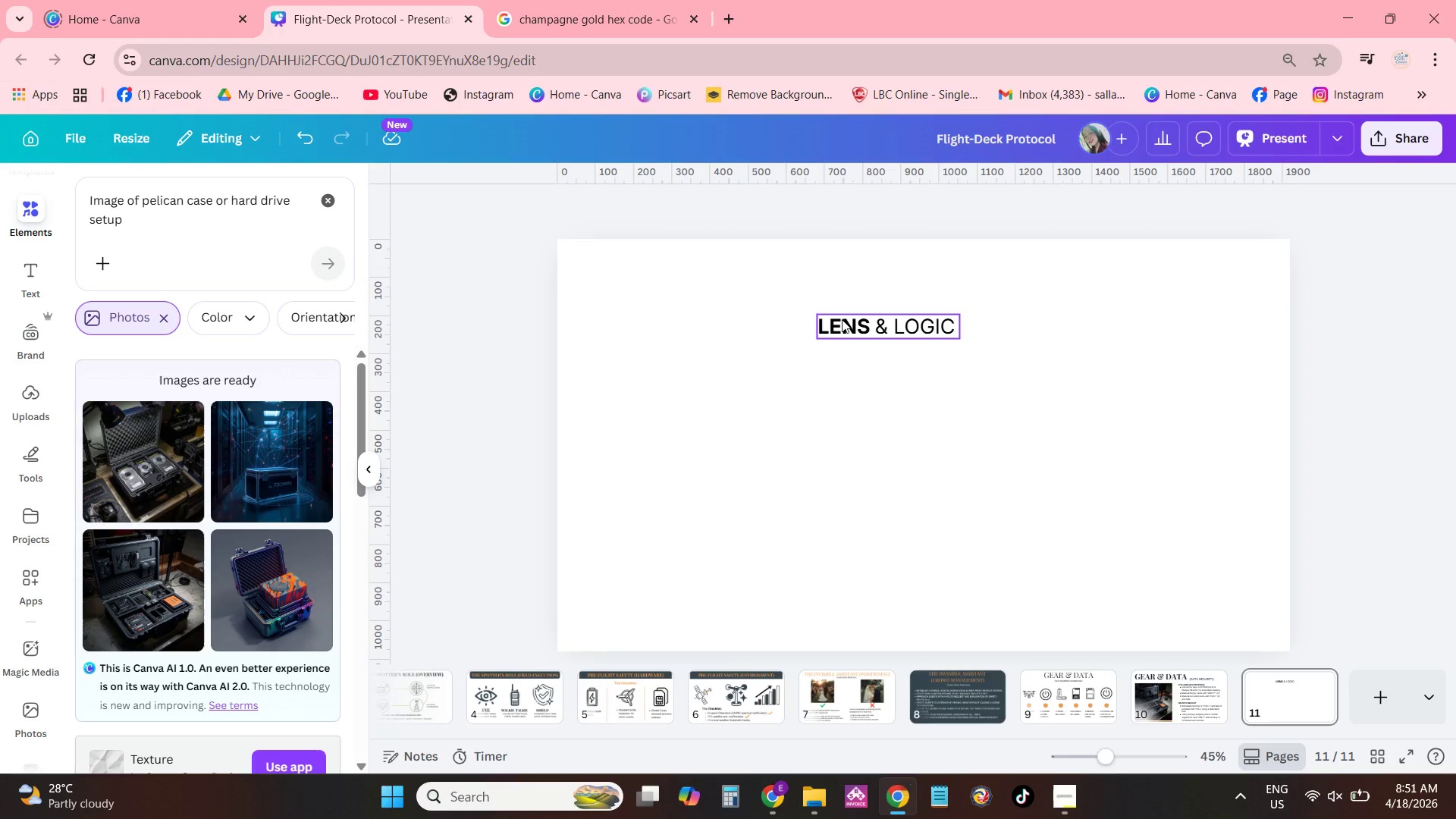 
left_click([842, 321])
 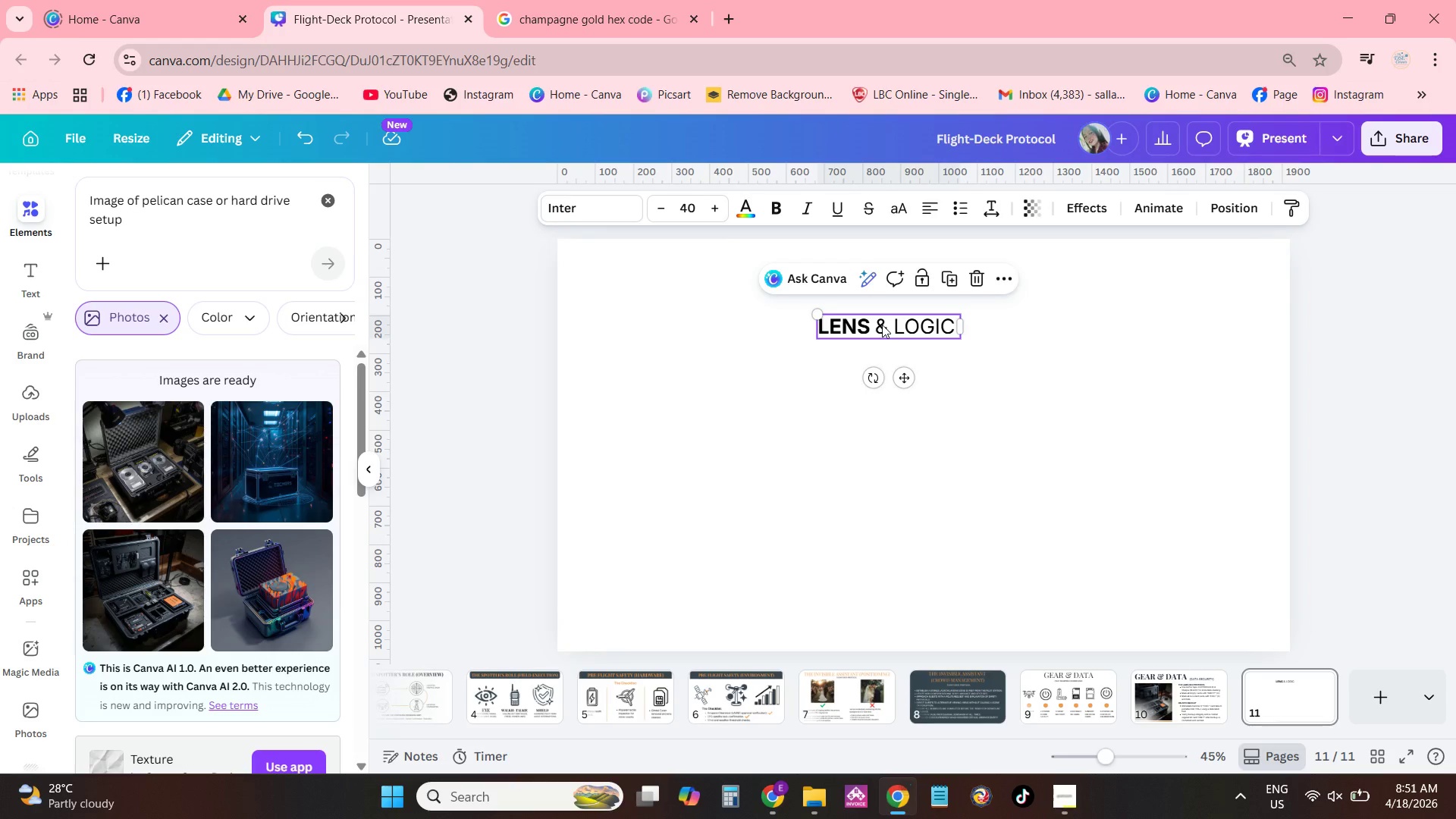 
left_click([879, 325])
 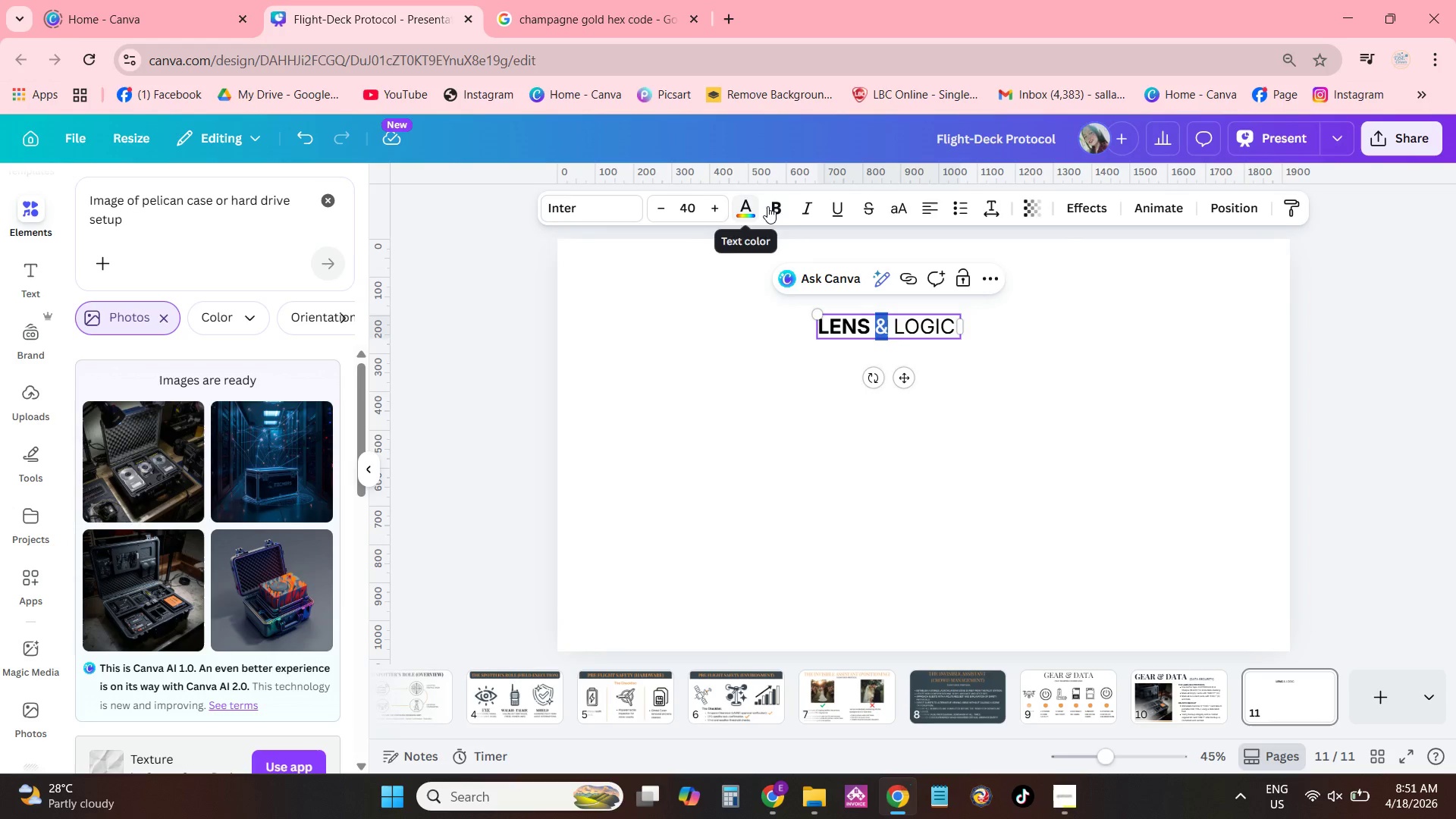 
double_click([755, 207])
 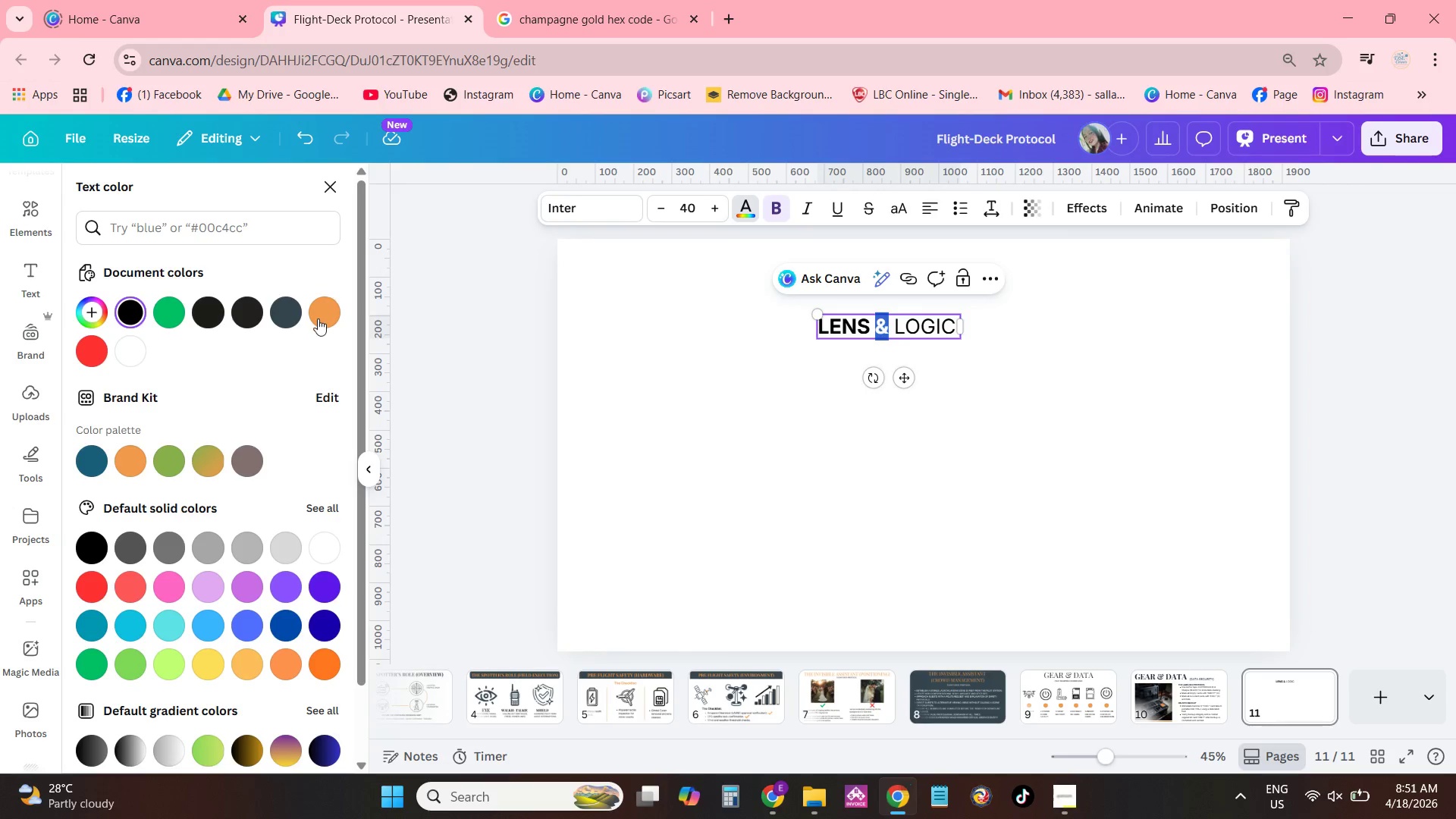 
left_click([318, 325])
 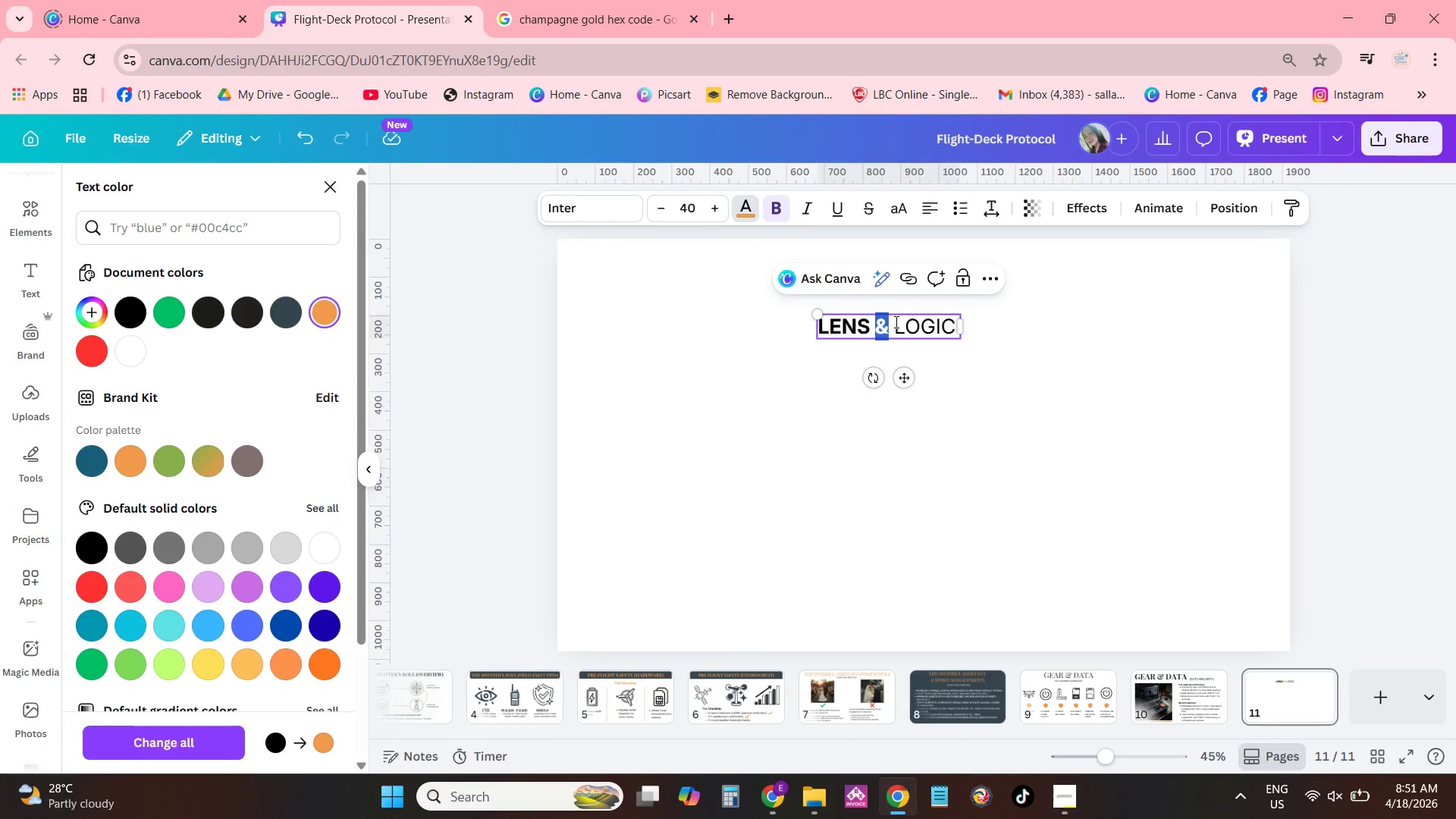 
left_click([905, 319])
 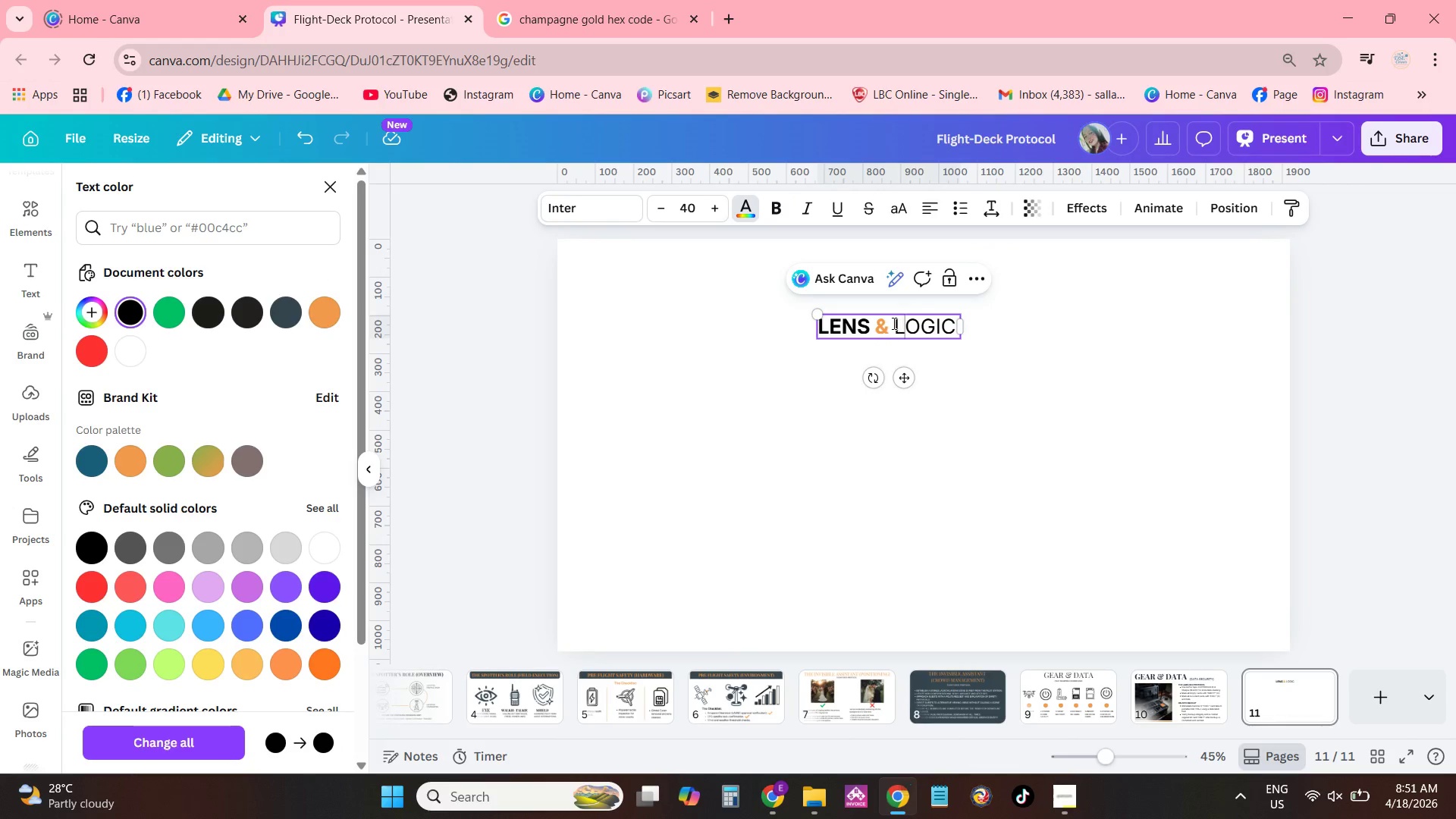 
left_click_drag(start_coordinate=[893, 323], to_coordinate=[958, 331])
 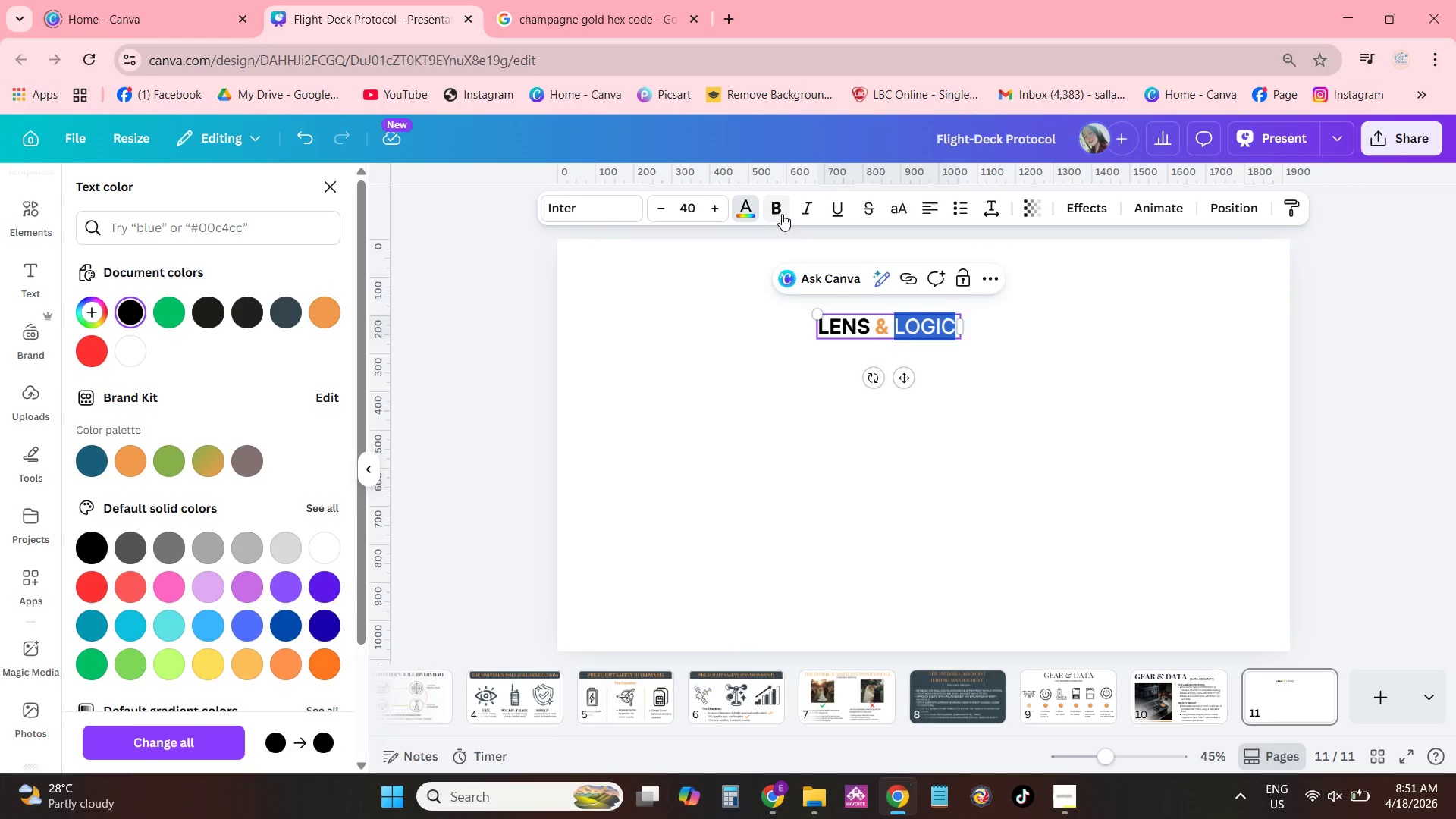 
left_click([782, 214])
 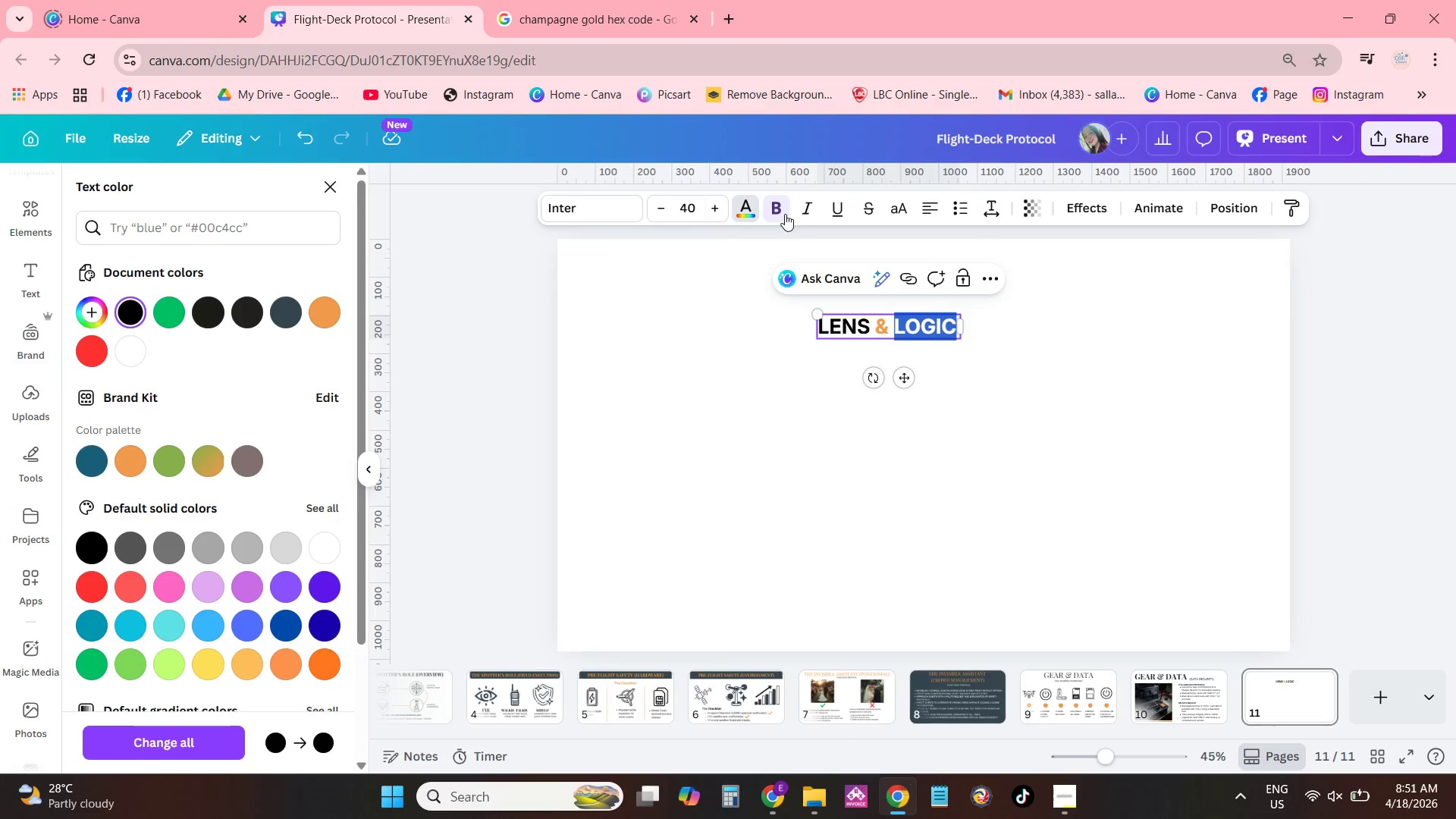 
wait(8.56)
 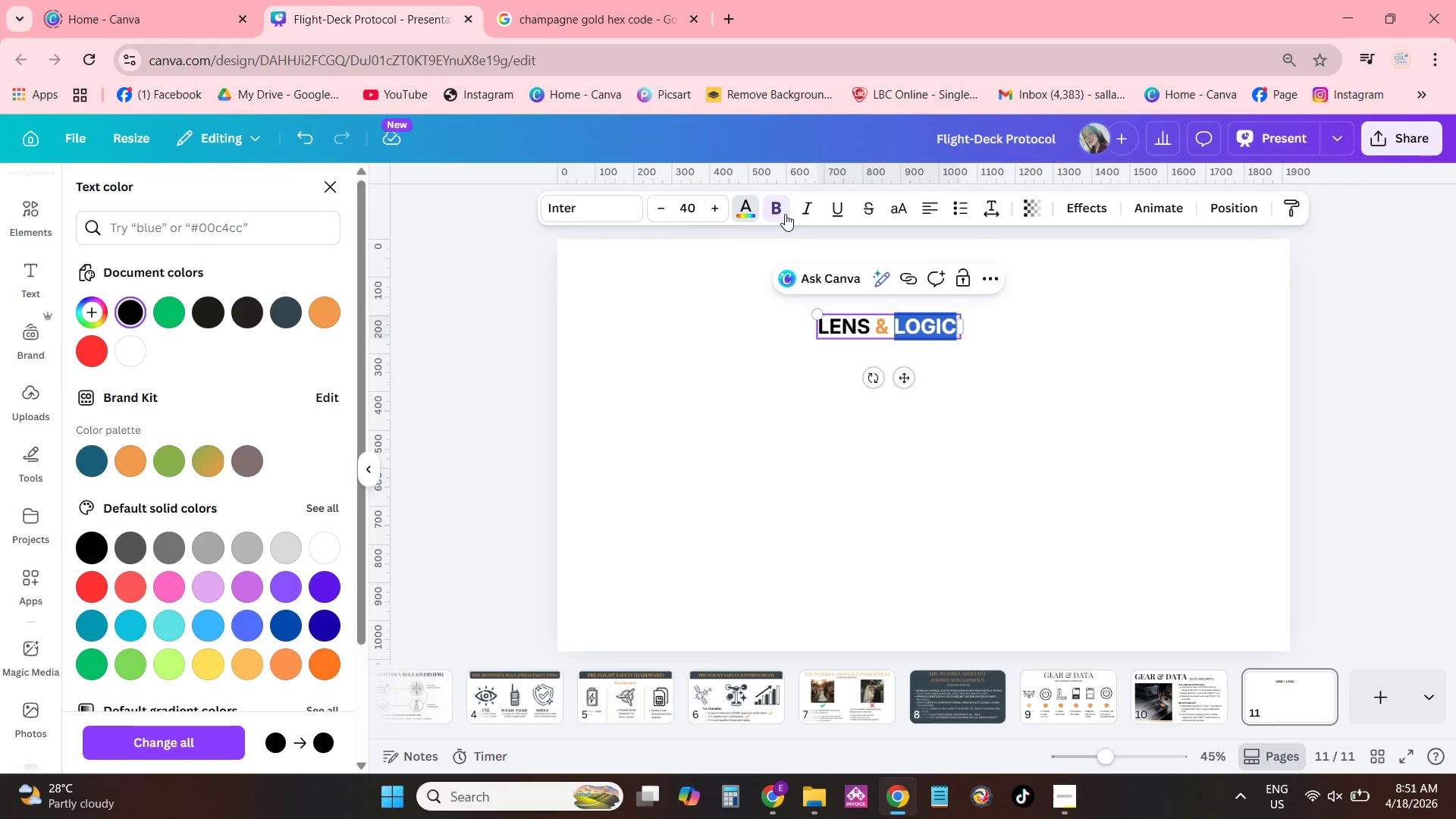 
left_click([958, 333])
 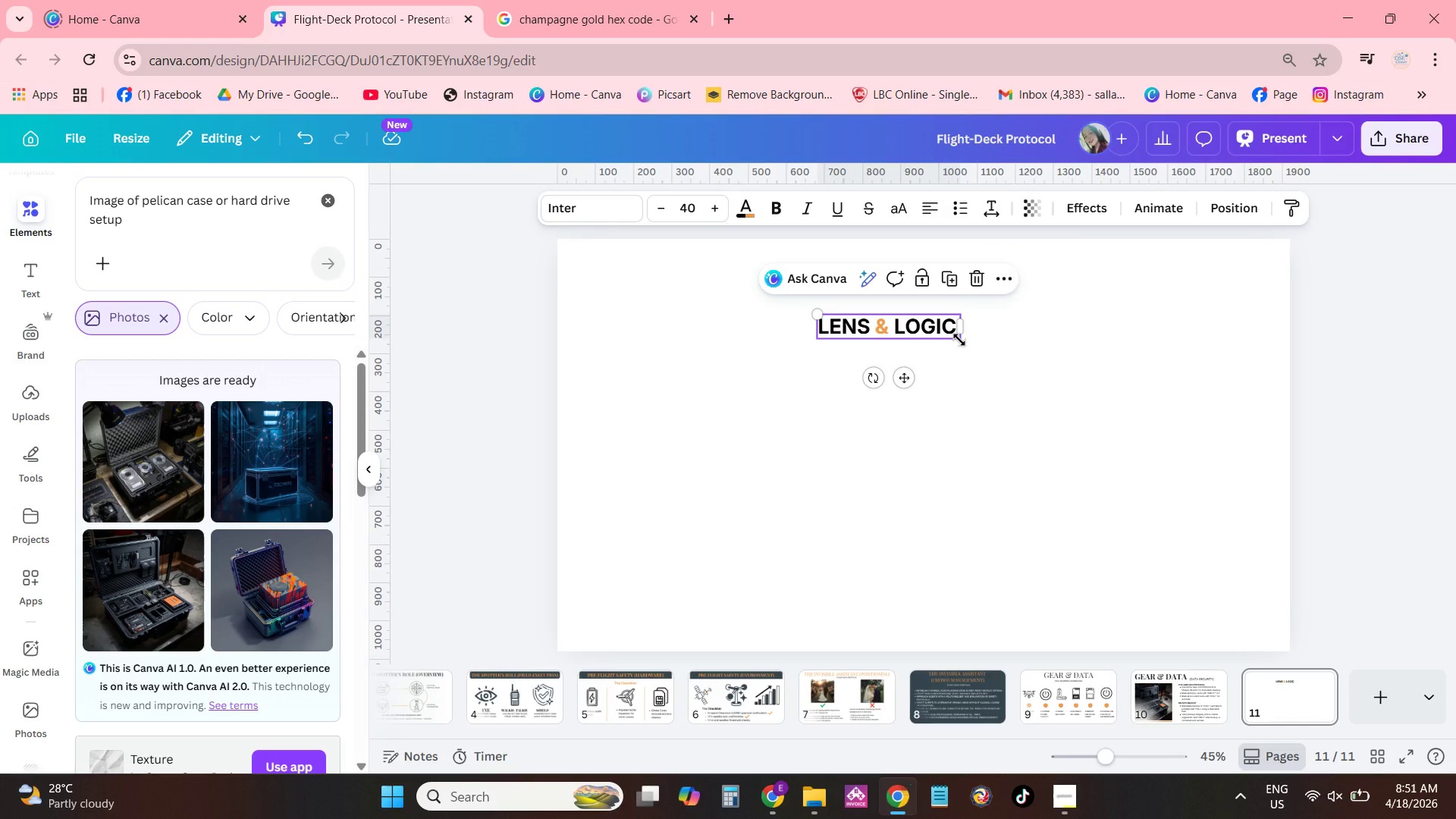 
left_click_drag(start_coordinate=[959, 340], to_coordinate=[1023, 372])
 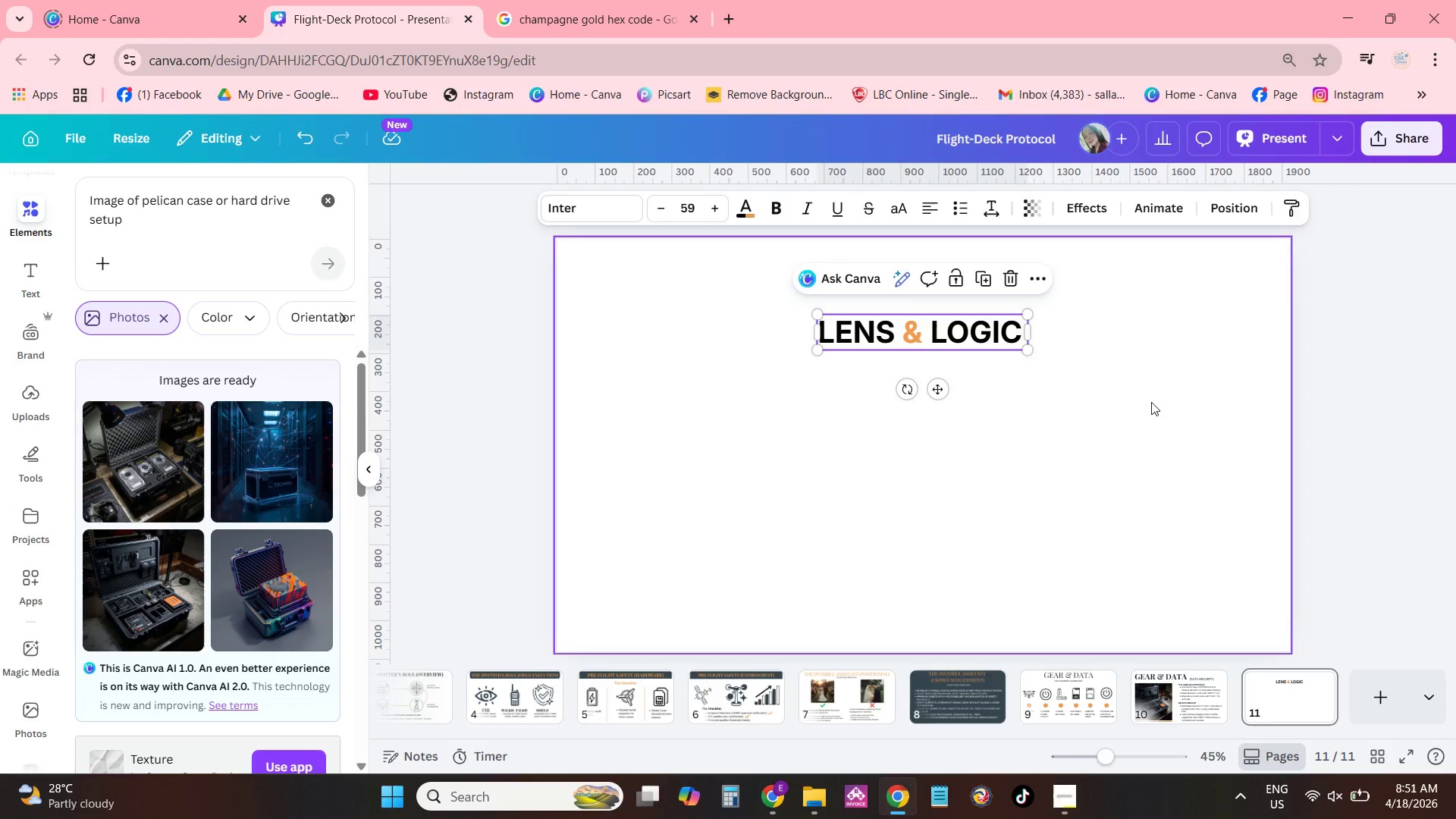 
left_click([1152, 403])
 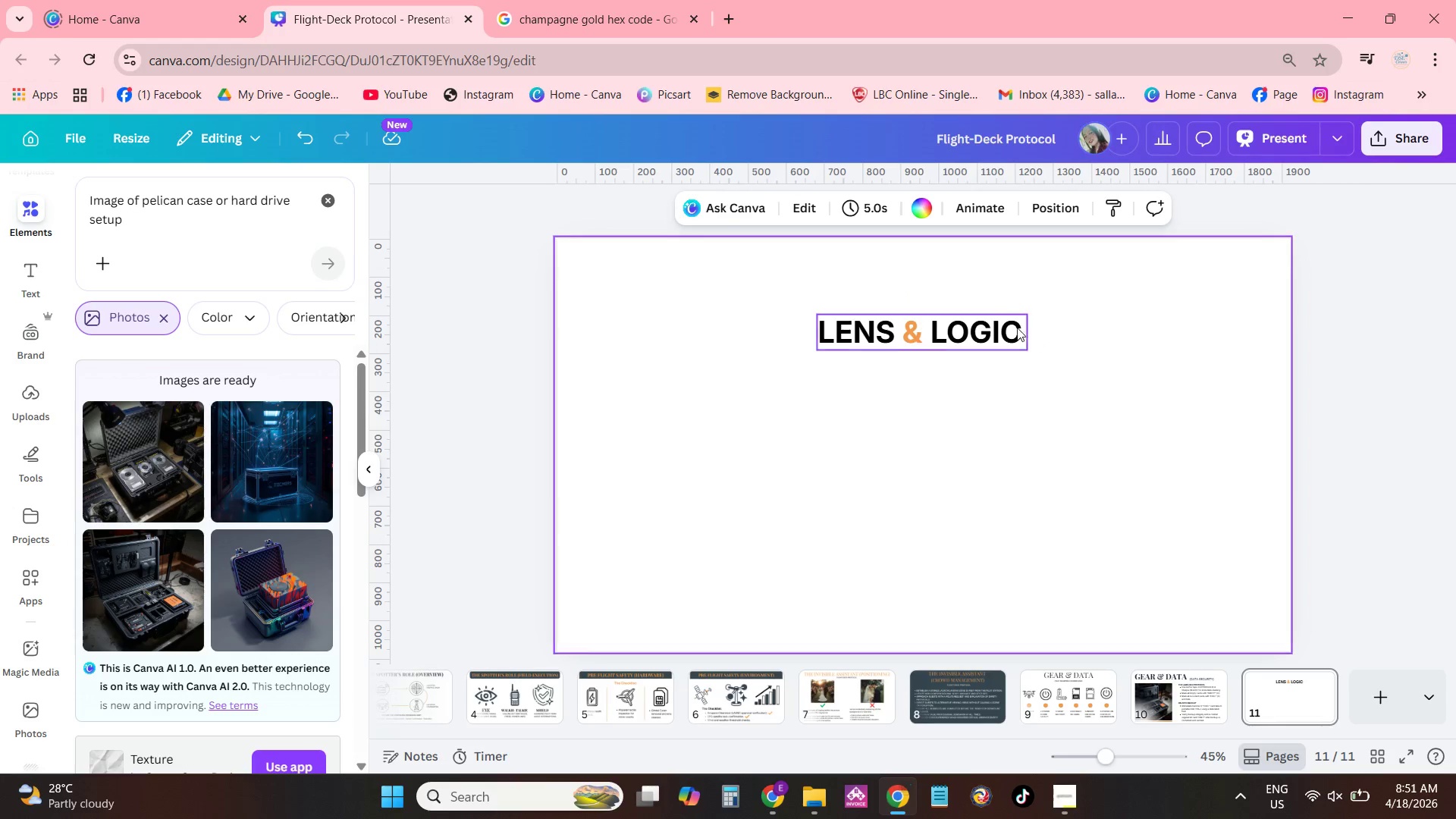 
left_click_drag(start_coordinate=[1011, 328], to_coordinate=[990, 313])
 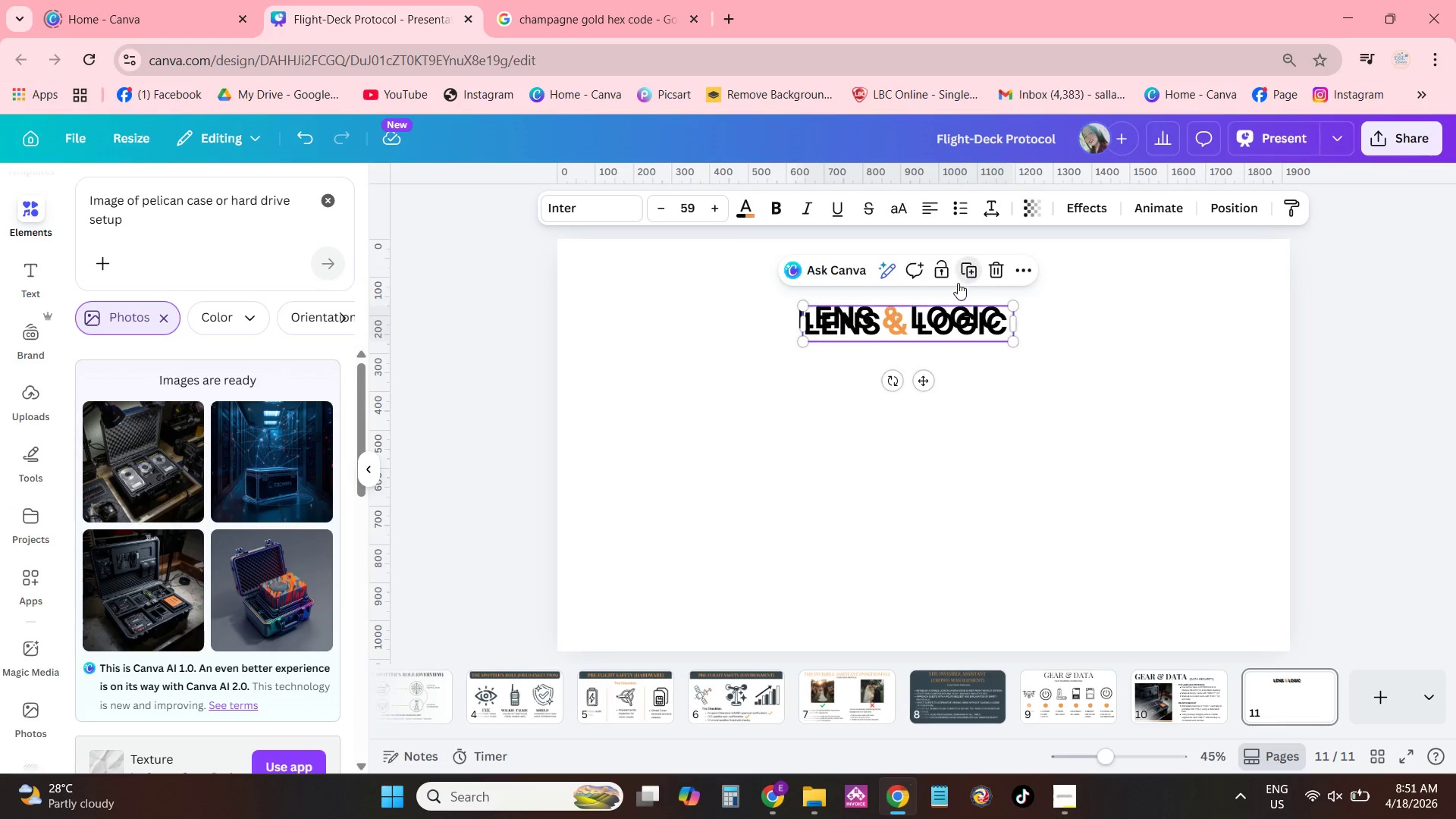 
left_click_drag(start_coordinate=[958, 318], to_coordinate=[951, 349])
 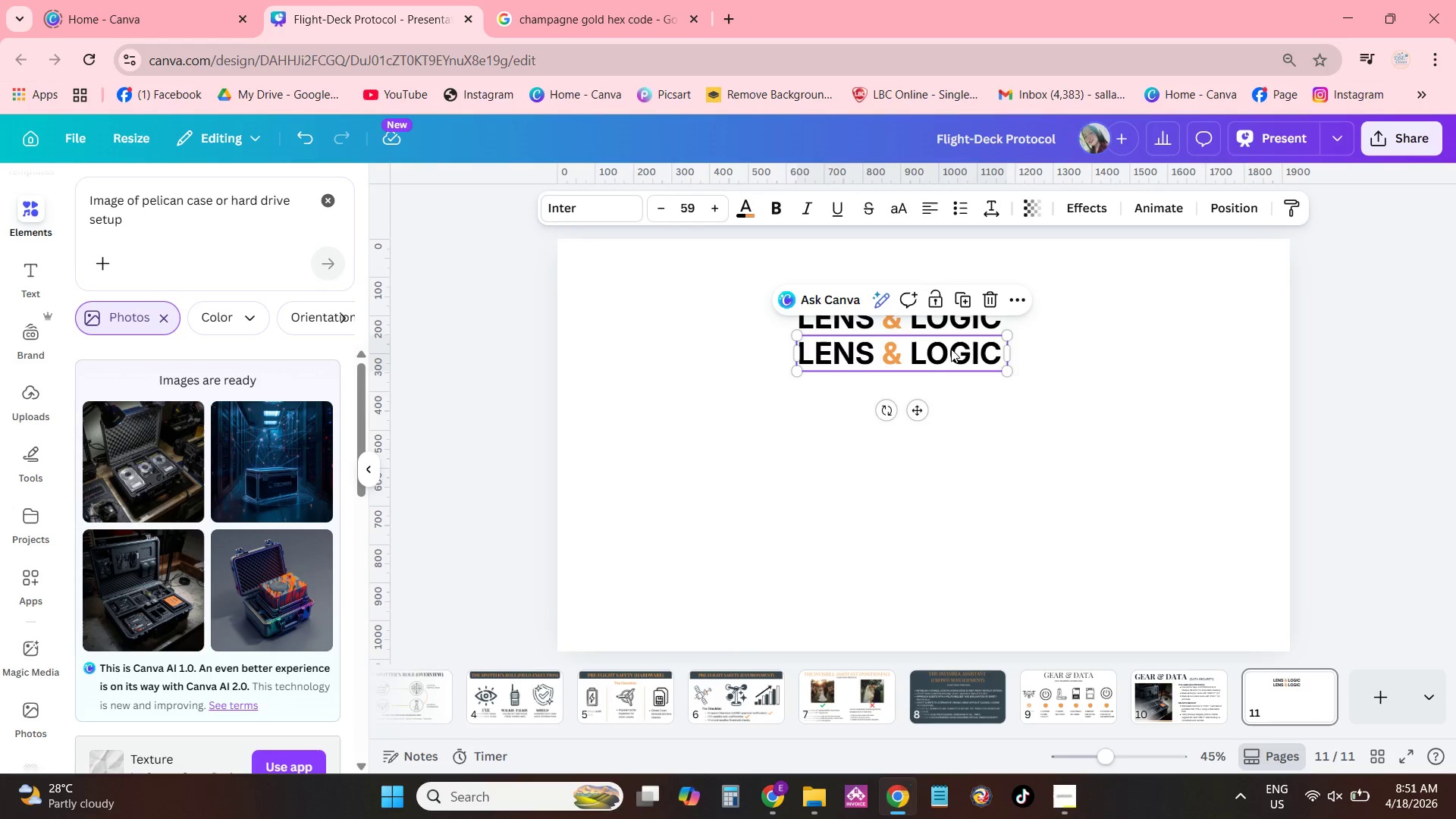 
left_click([951, 349])
 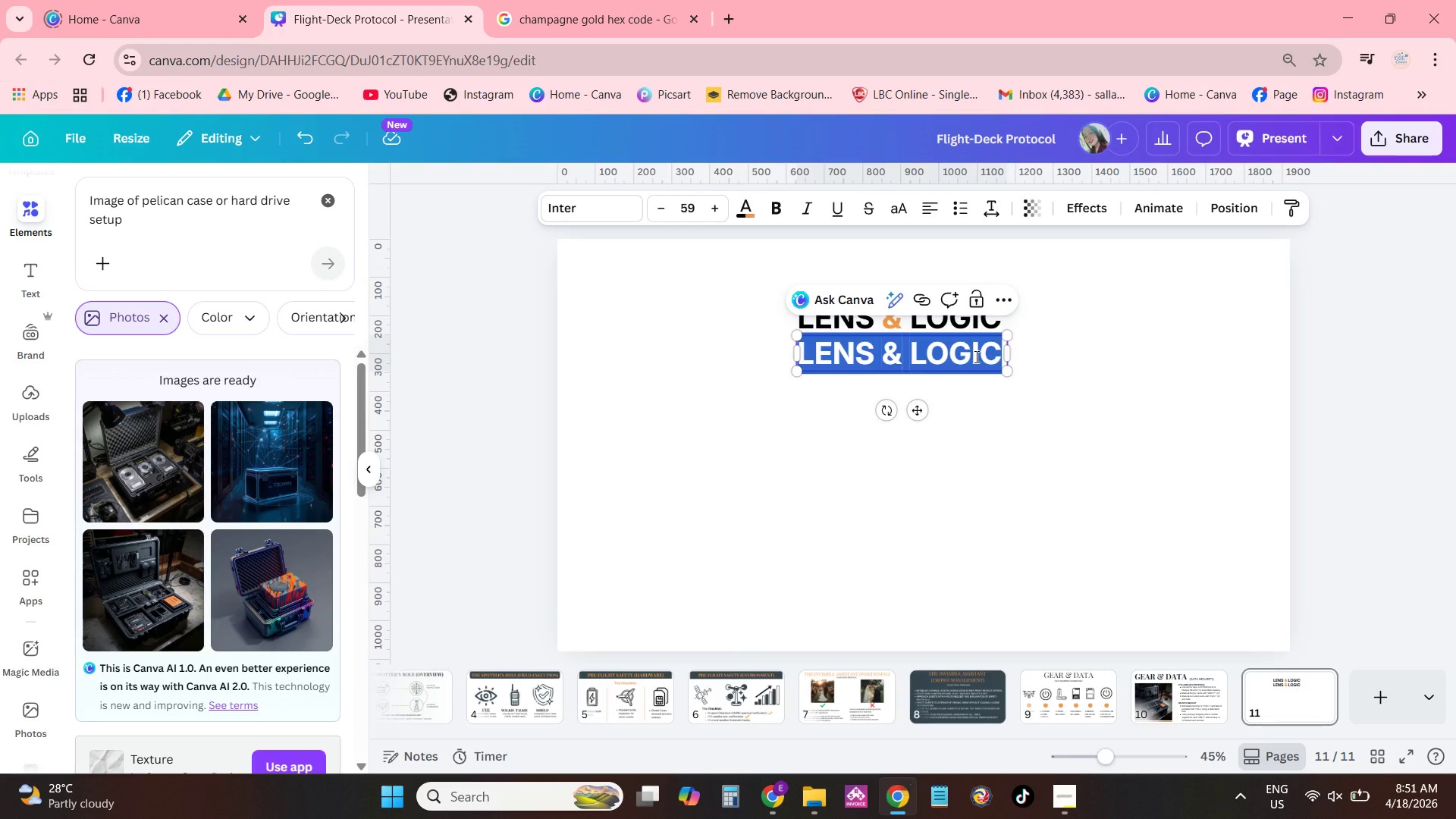 
type(COLLECTIVE)
 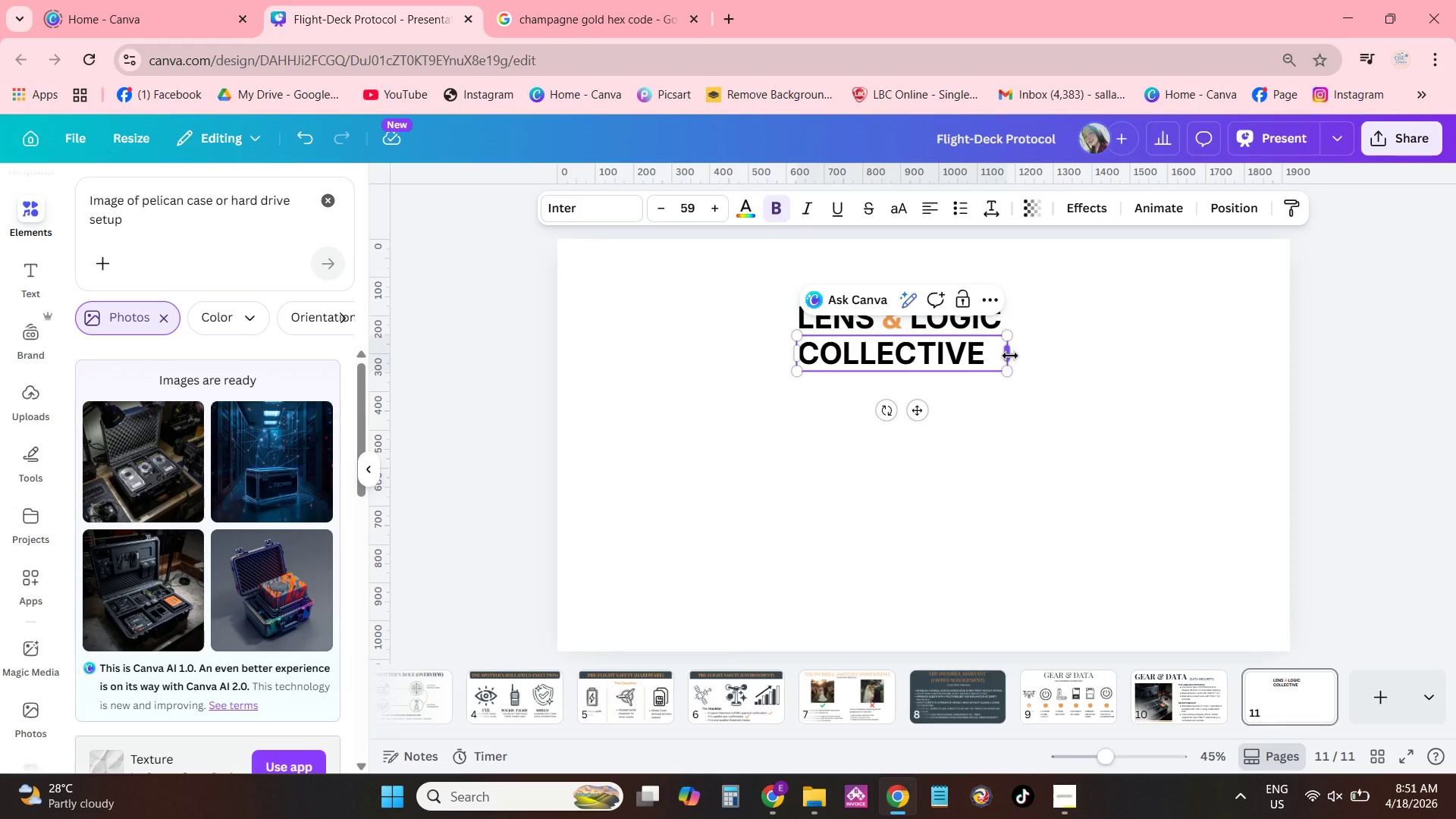 
left_click_drag(start_coordinate=[1007, 373], to_coordinate=[893, 350])
 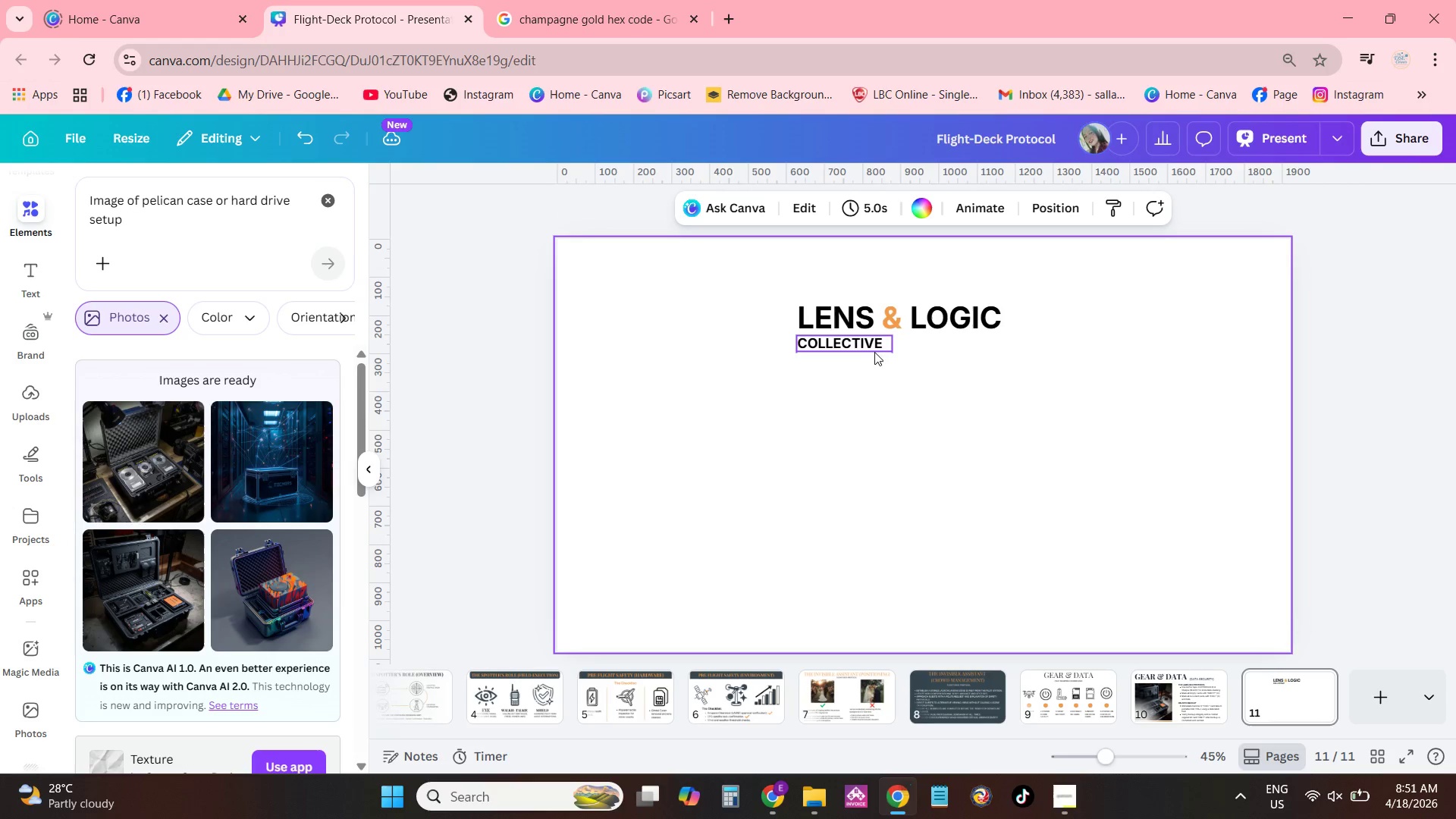 
left_click_drag(start_coordinate=[874, 347], to_coordinate=[929, 347])
 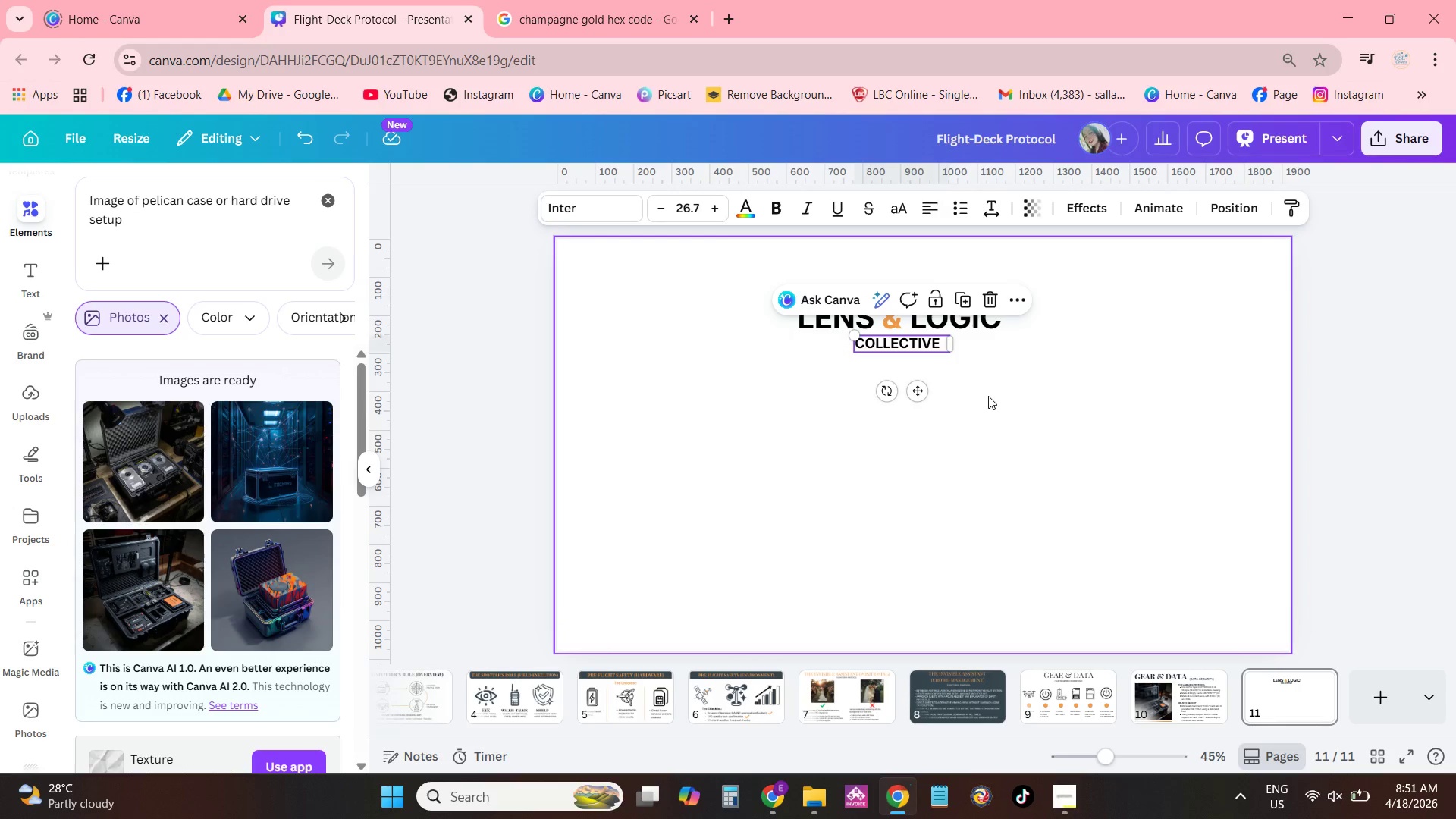 
left_click([988, 396])
 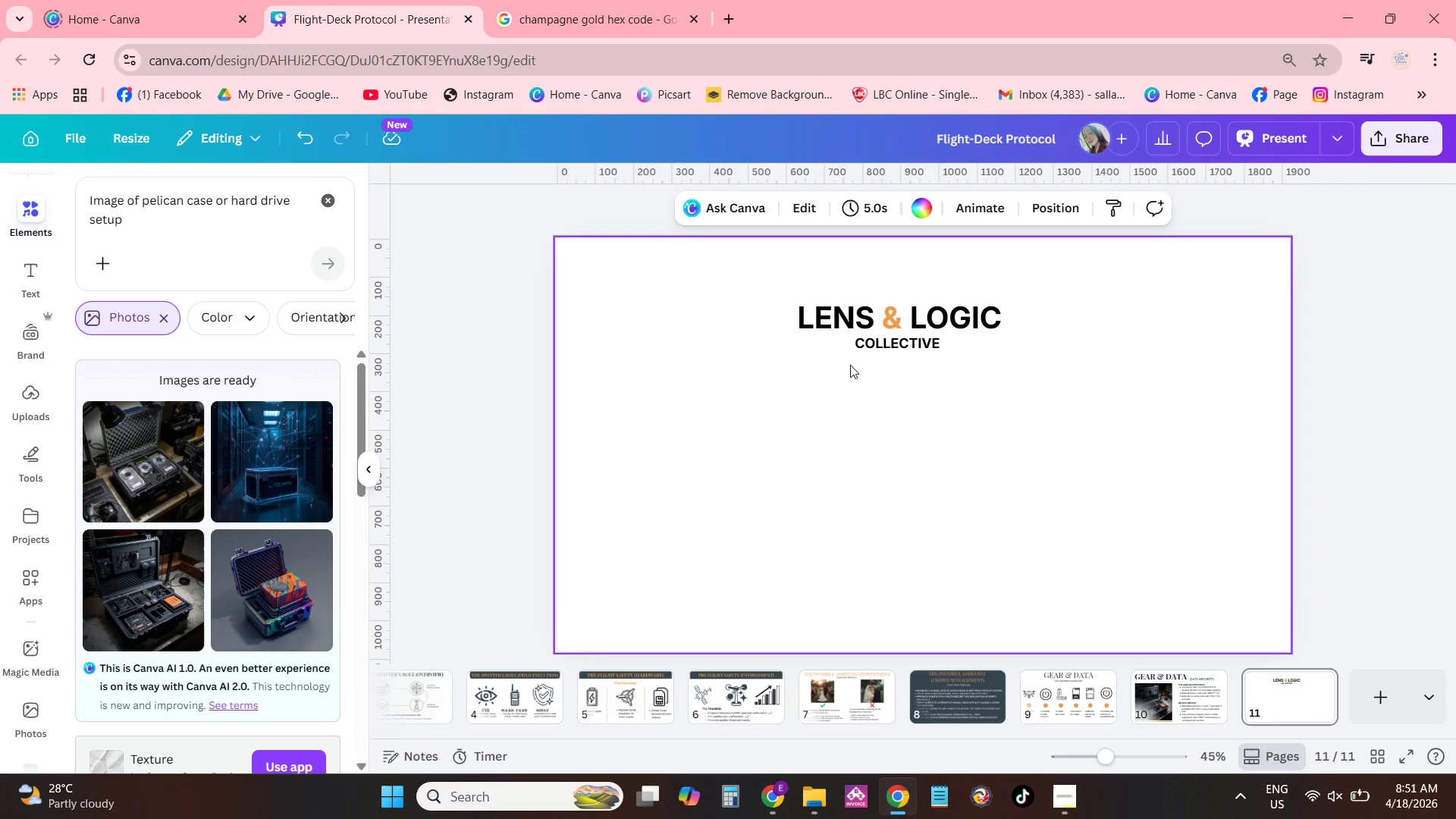 
left_click_drag(start_coordinate=[834, 380], to_coordinate=[982, 263])
 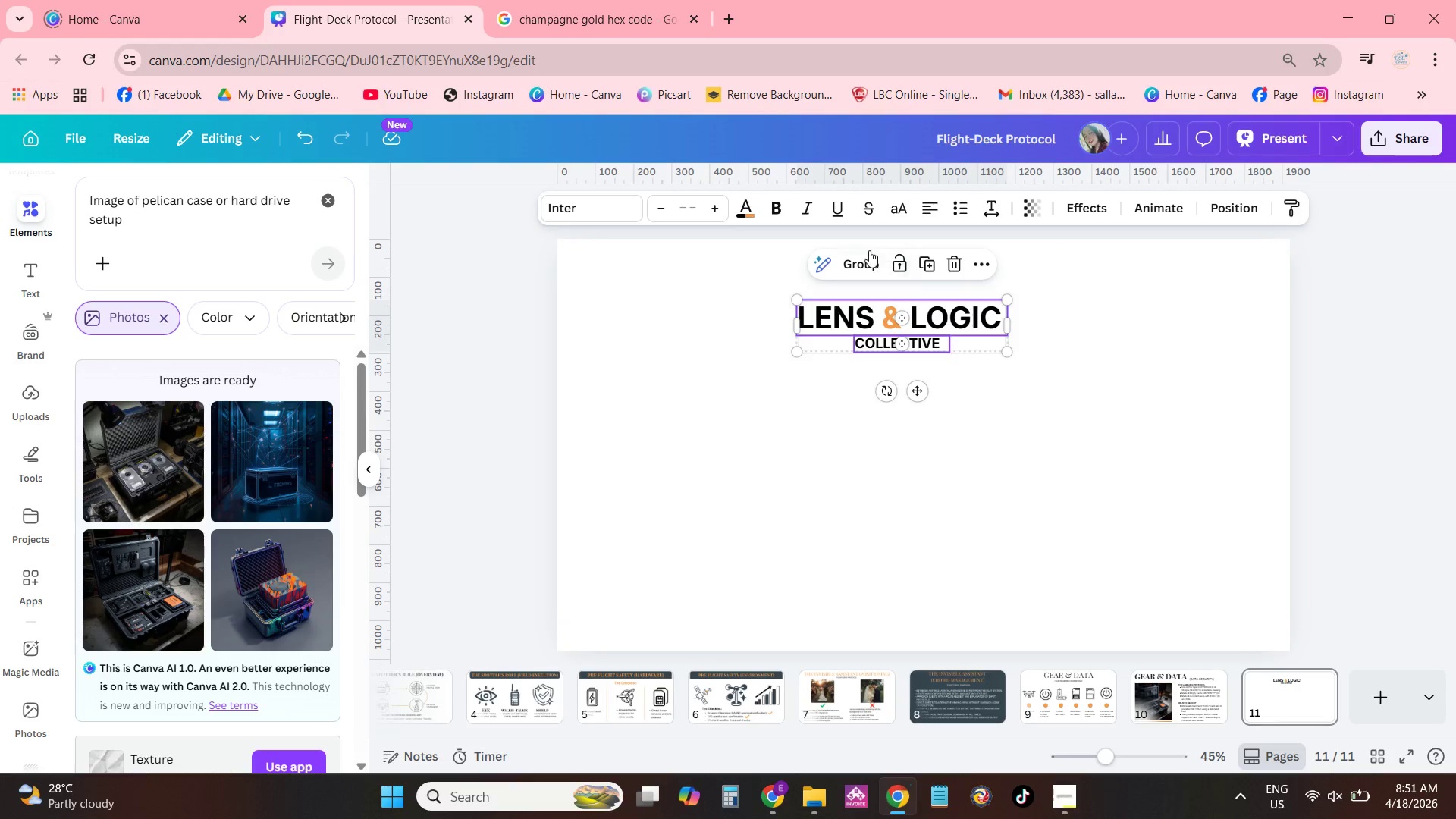 
left_click([865, 250])
 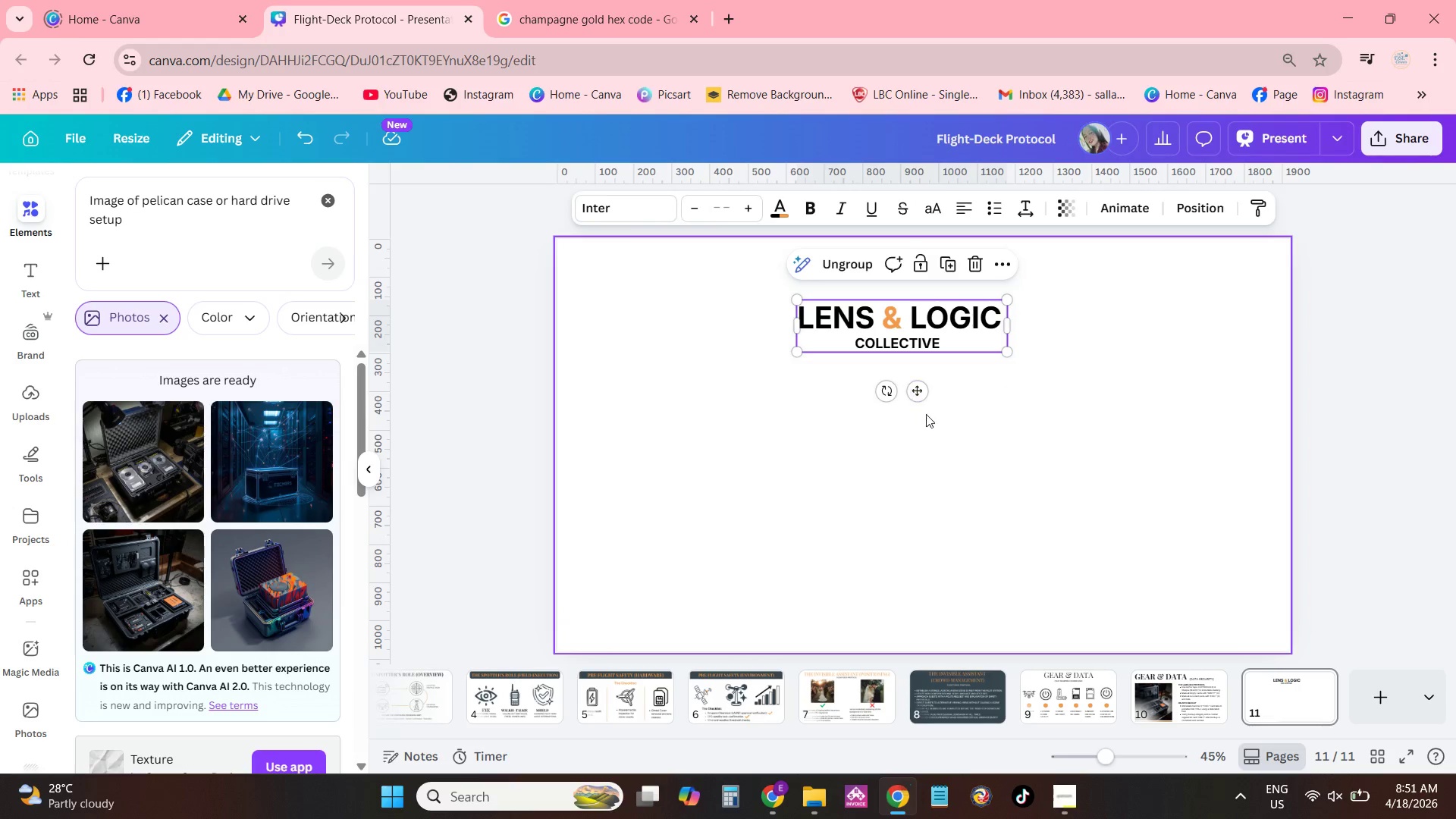 
left_click_drag(start_coordinate=[924, 397], to_coordinate=[918, 427])
 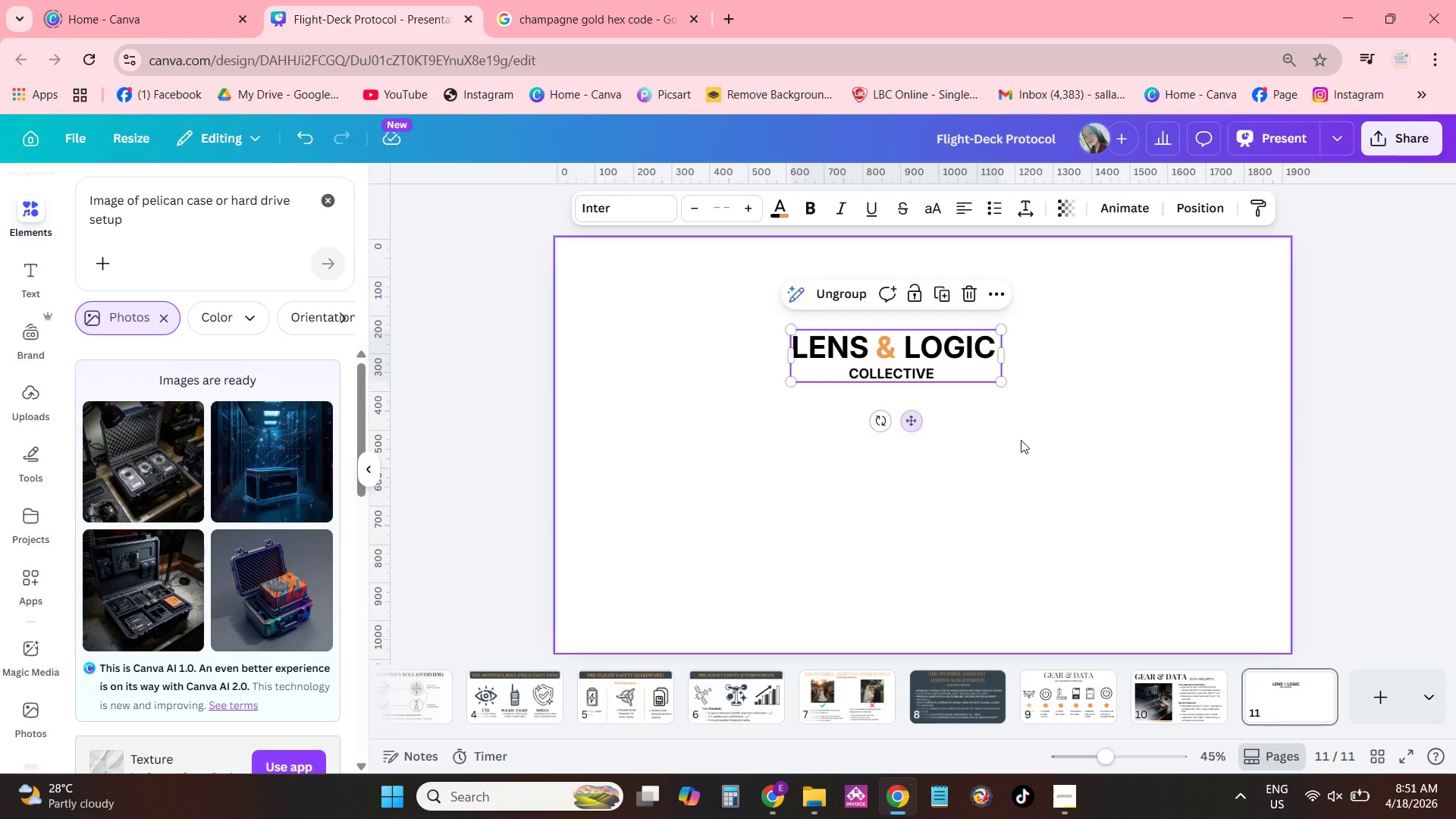 
left_click([1021, 440])
 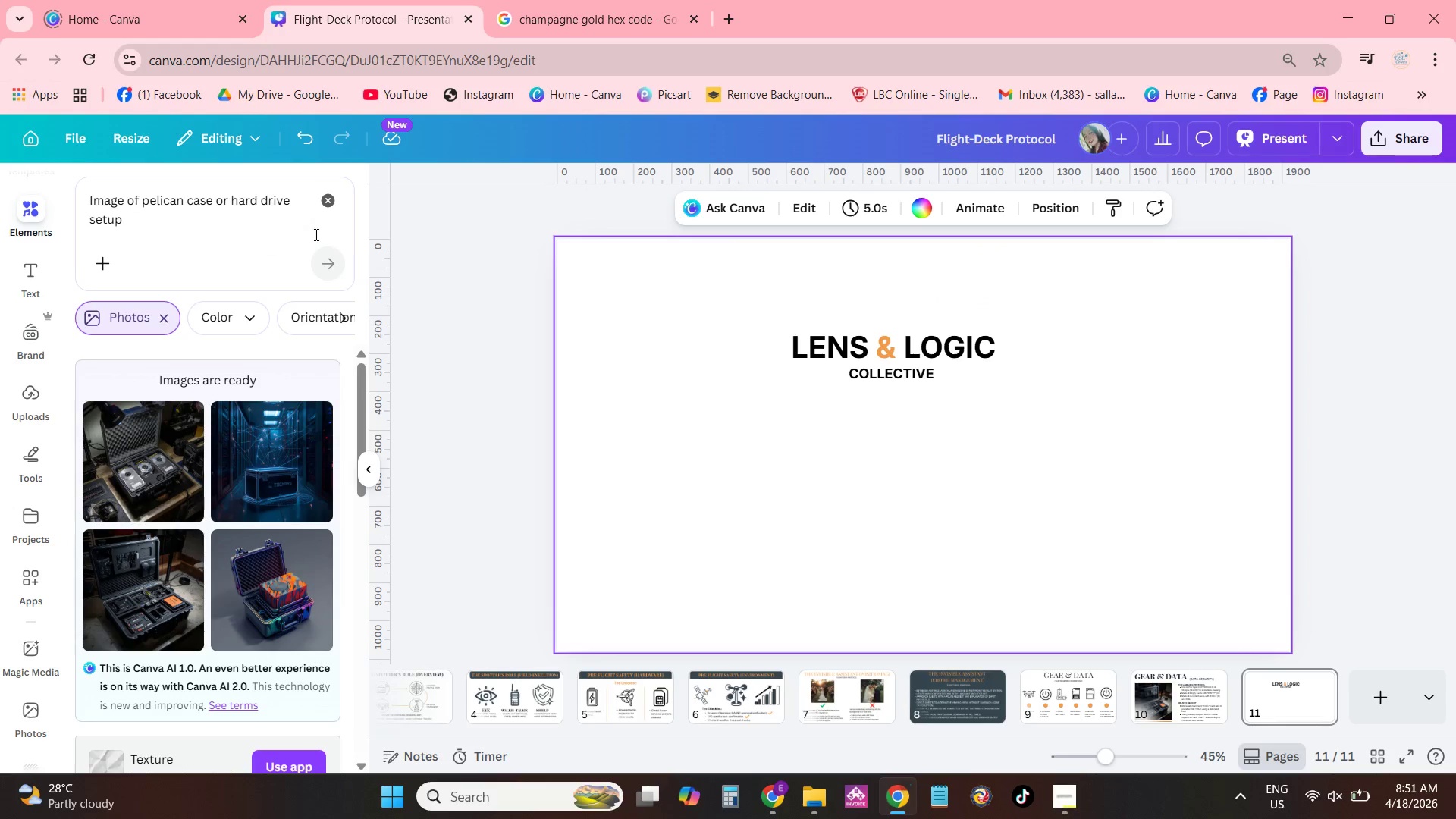 
left_click([324, 212])
 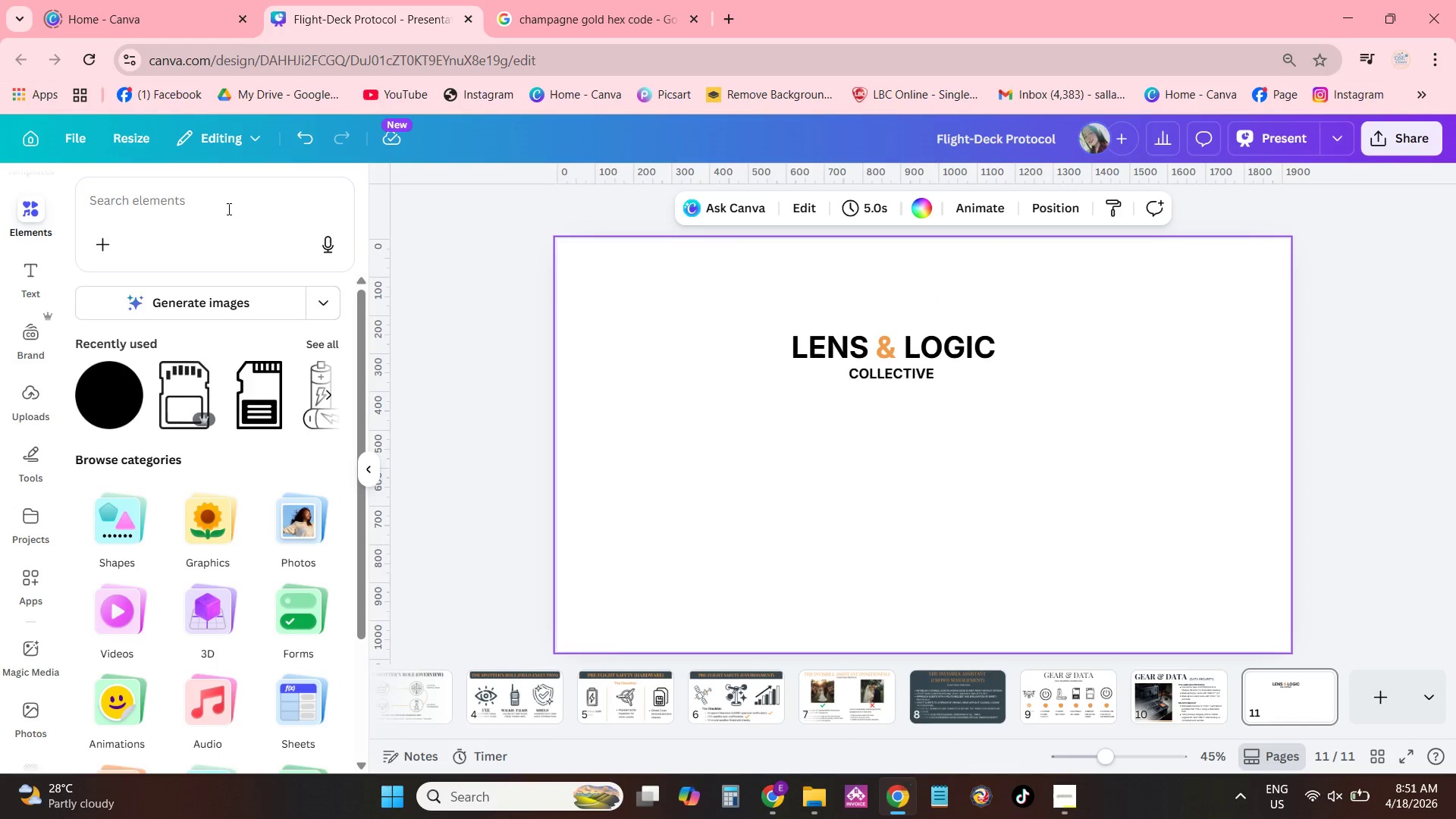 
left_click([222, 203])
 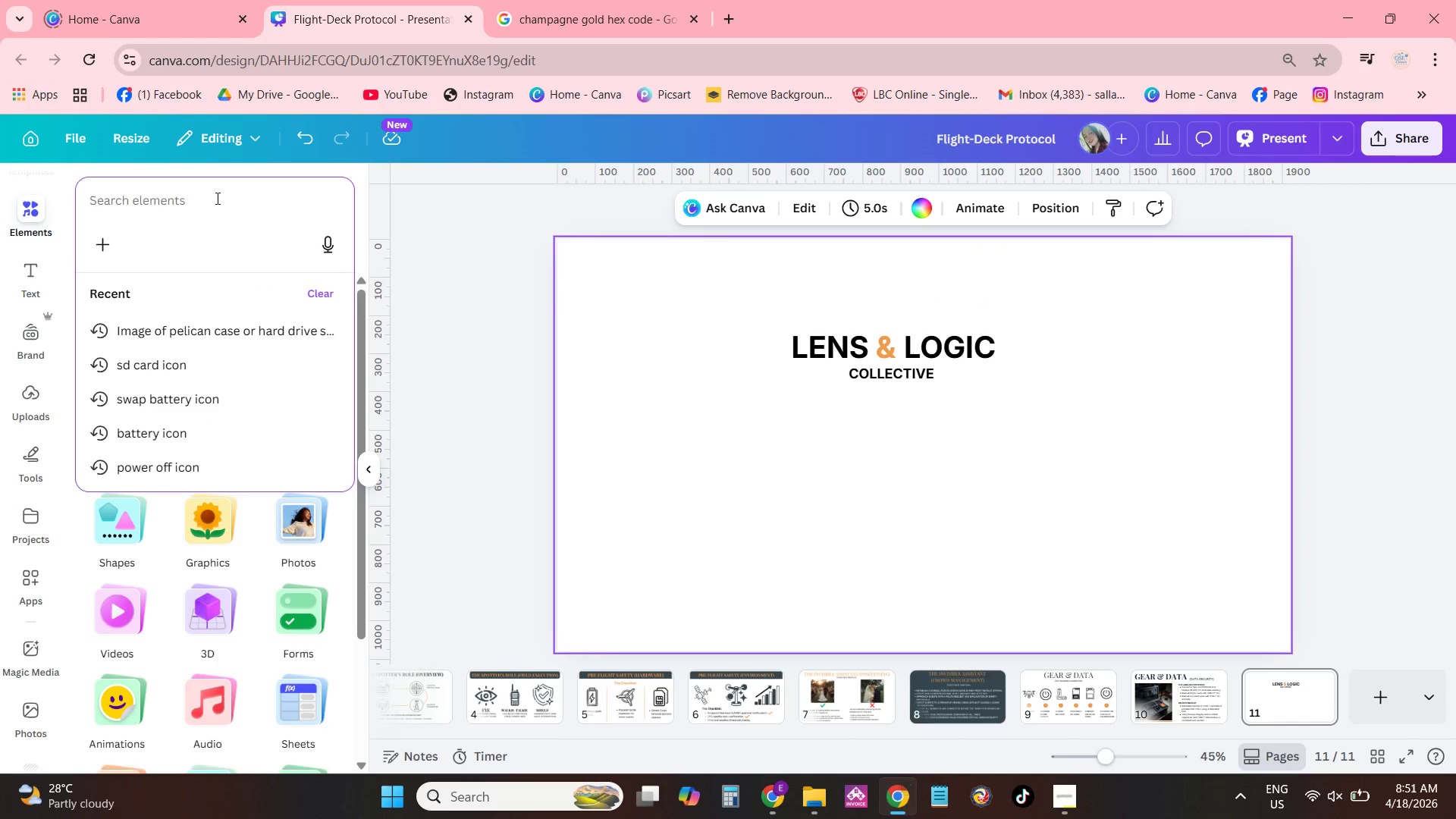 
type(DRONE )
key(Backspace)
key(Backspace)
key(Backspace)
key(Backspace)
key(Backspace)
type(rone )
 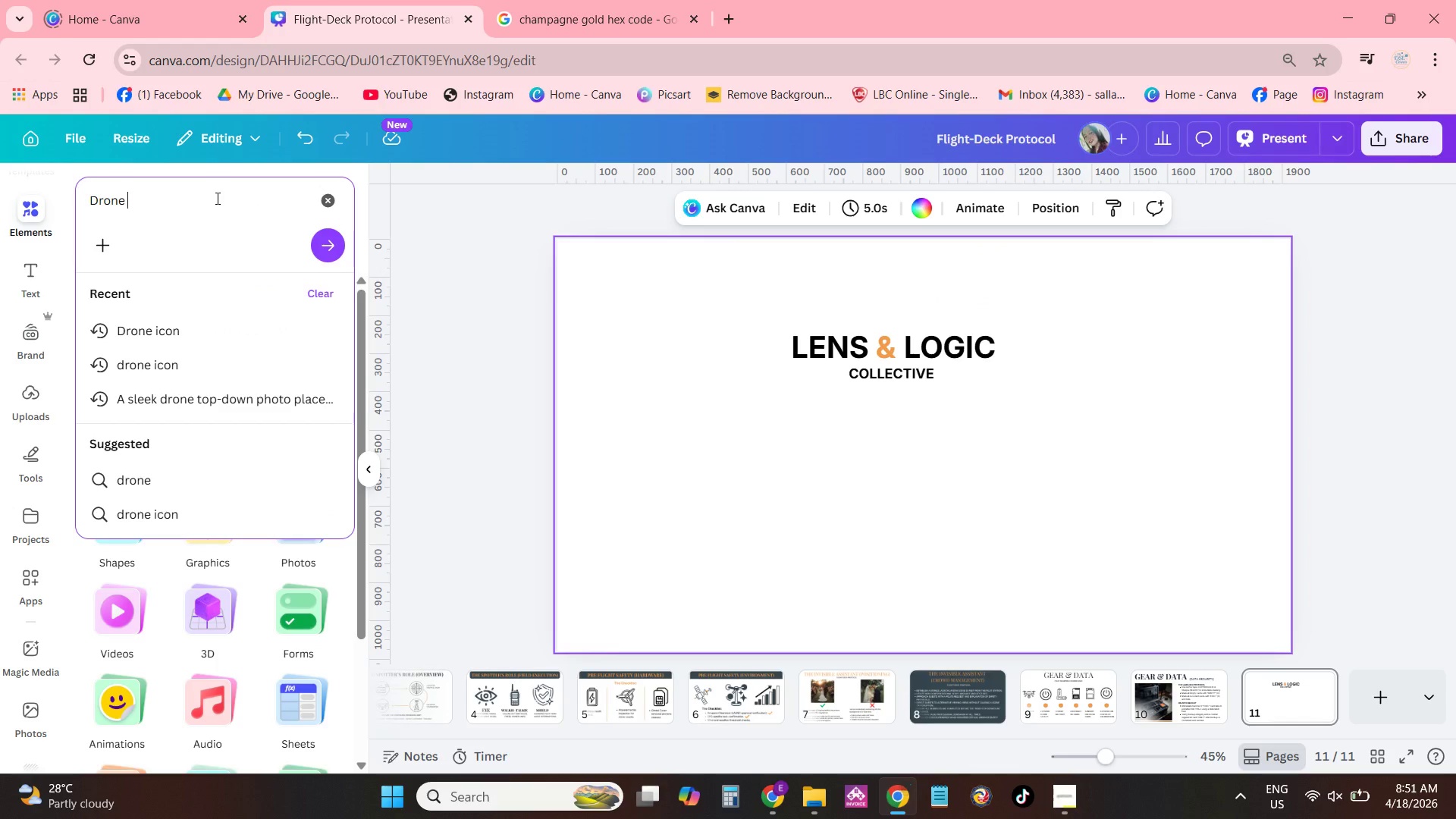 
key(ArrowDown)
 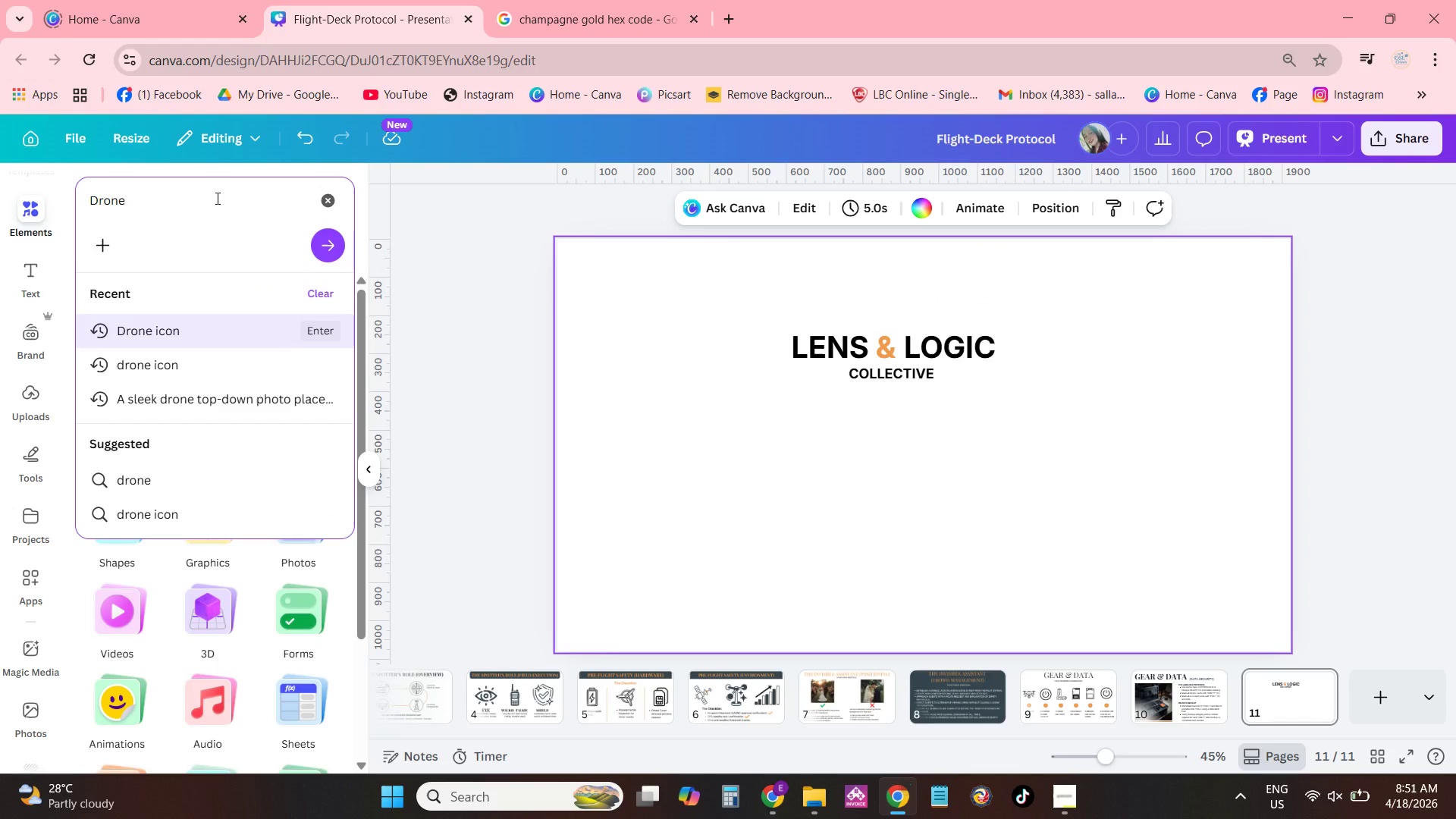 
key(Shift+ShiftRight)
 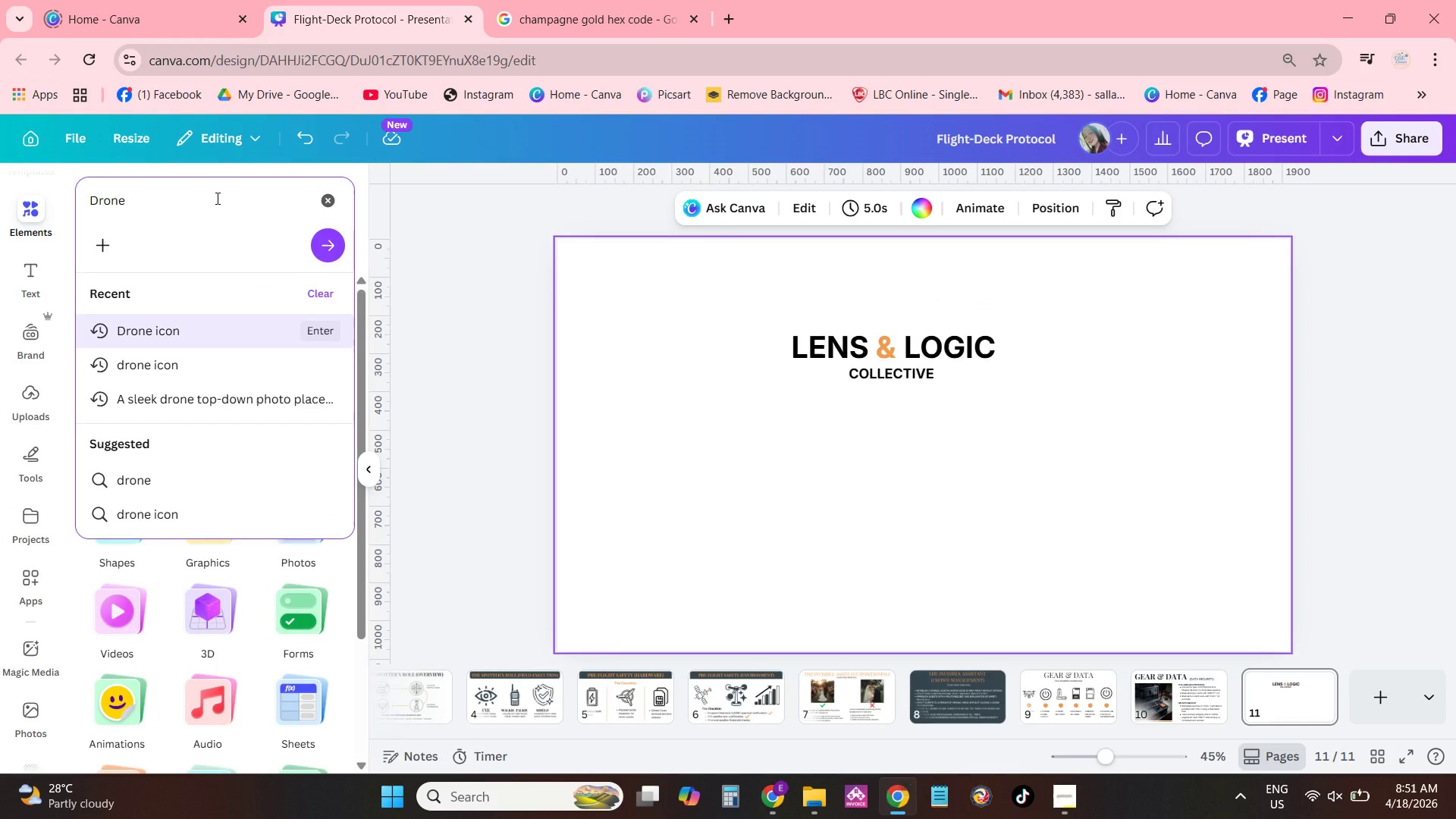 
key(NumpadEnter)
 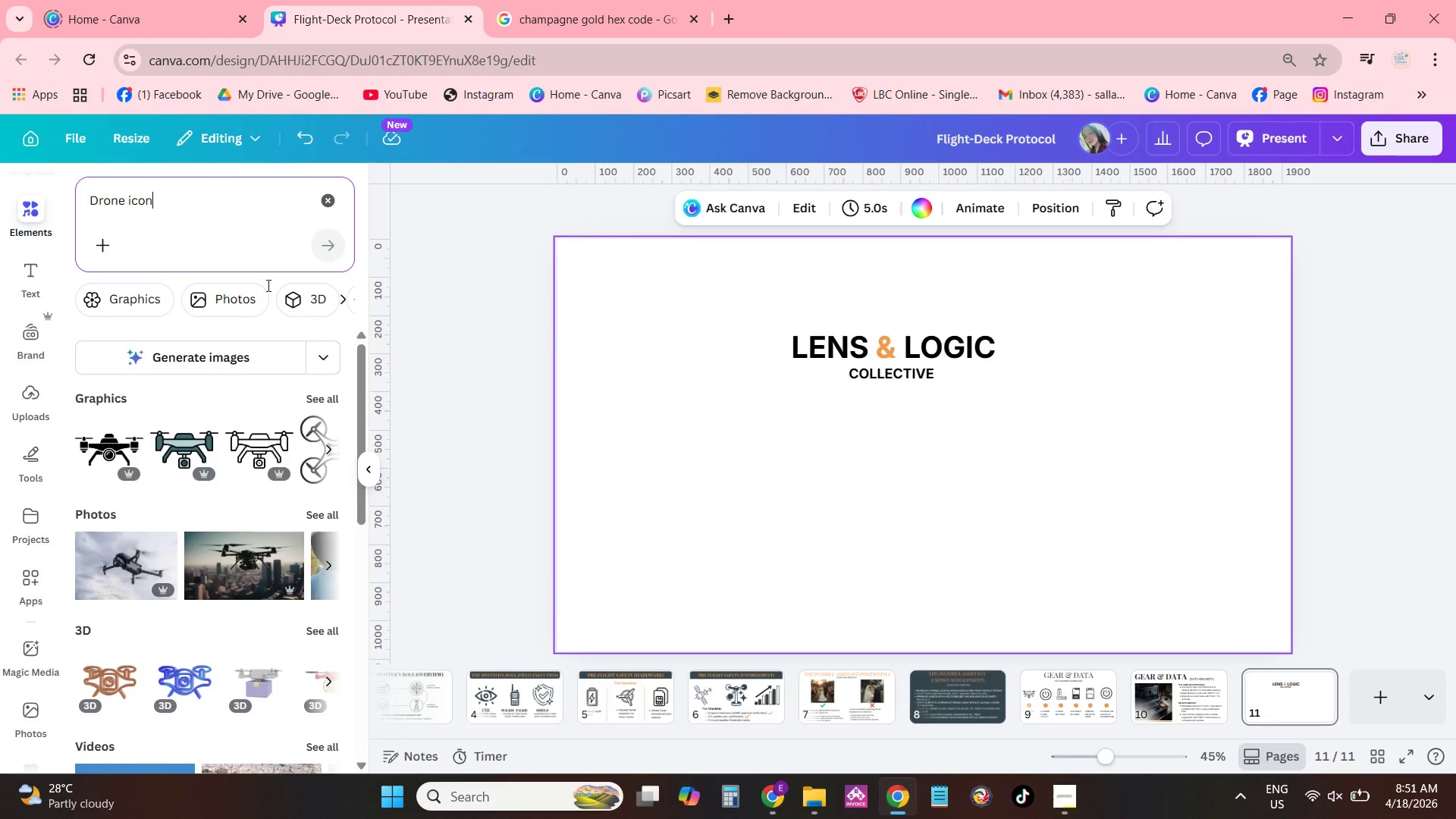 
left_click([318, 397])
 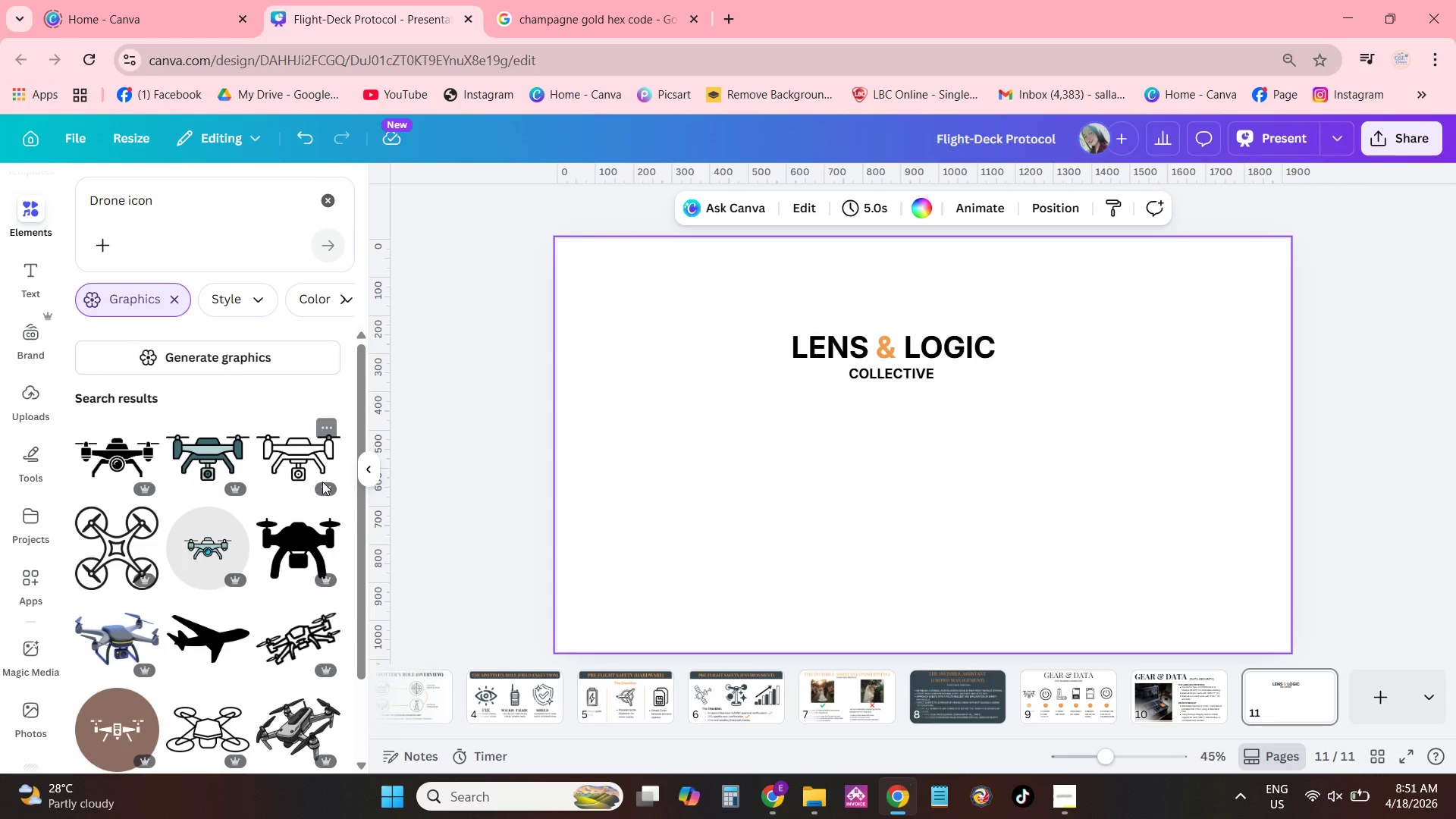 
scroll: coordinate [335, 523], scroll_direction: down, amount: 2.0
 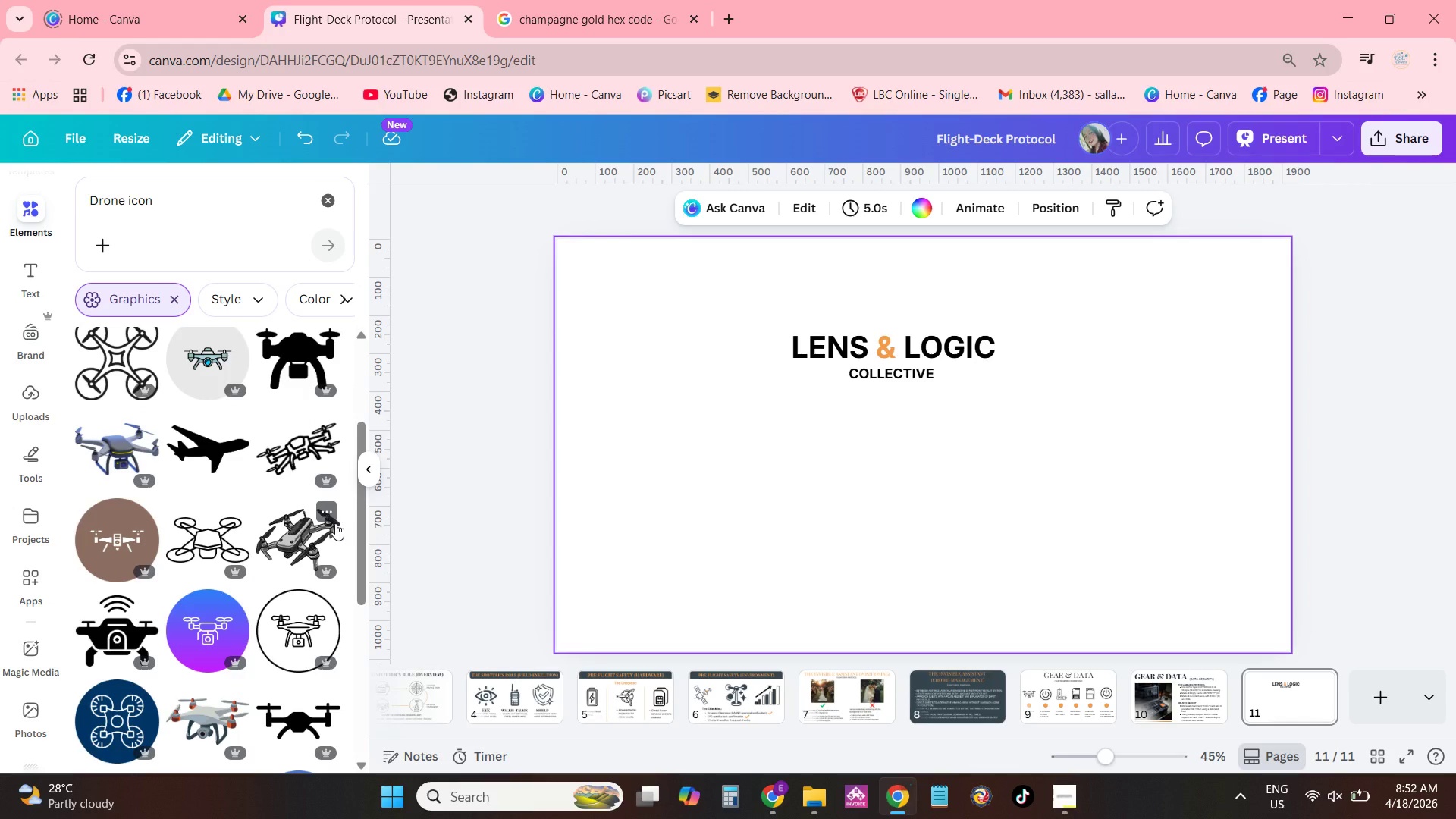 
scroll: coordinate [315, 526], scroll_direction: up, amount: 2.0
 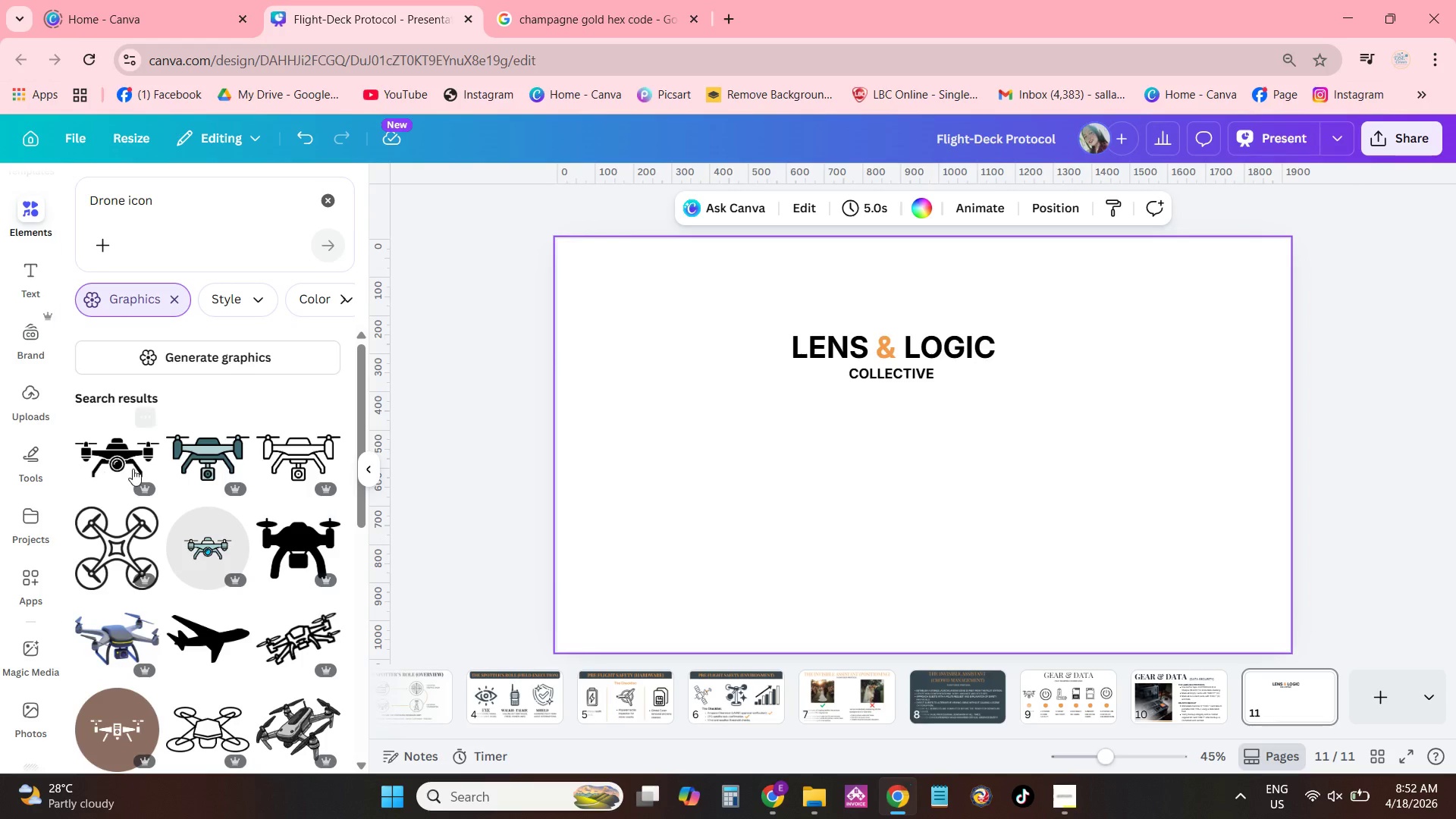 
left_click([133, 469])
 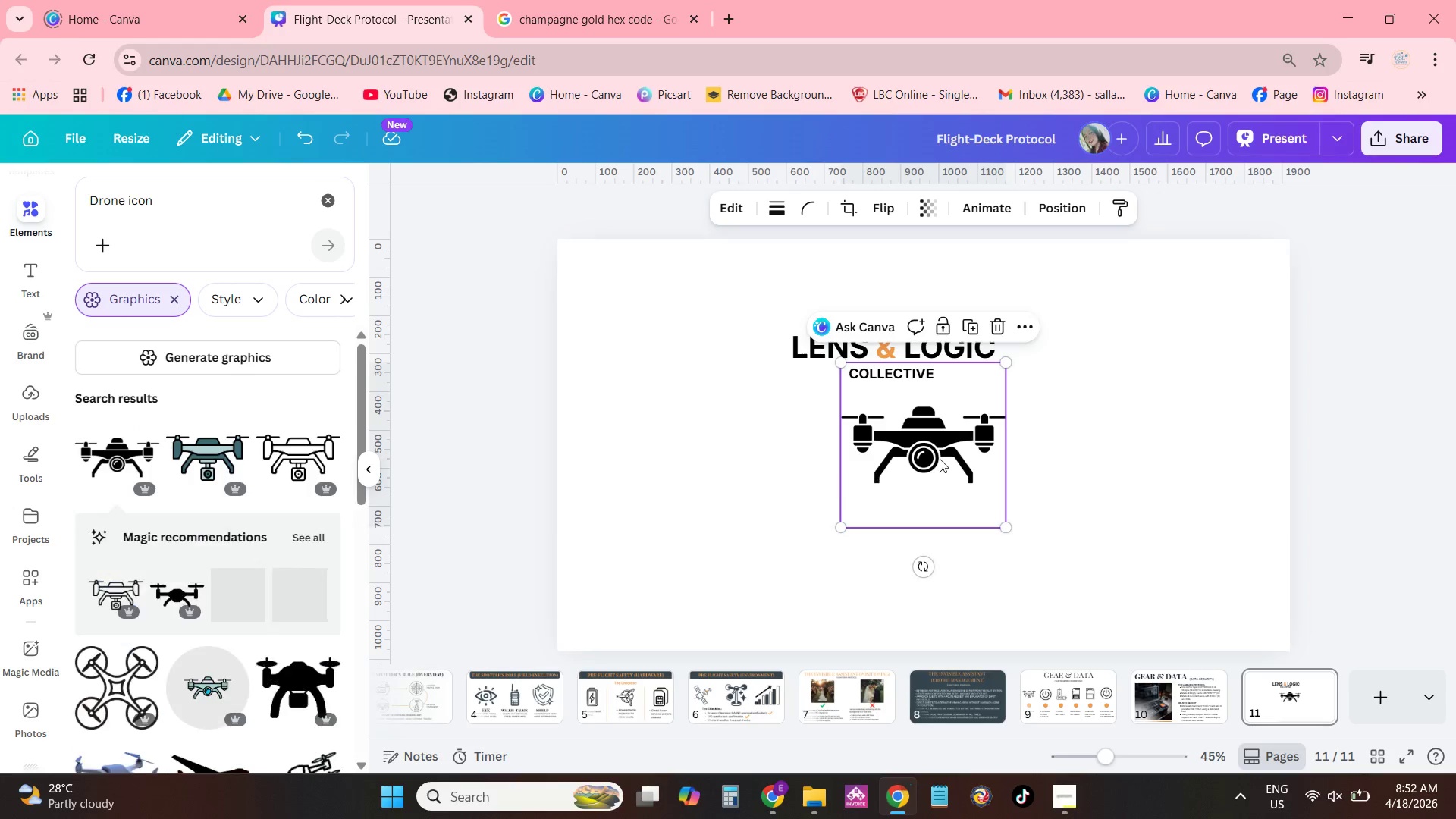 
left_click_drag(start_coordinate=[951, 455], to_coordinate=[927, 307])
 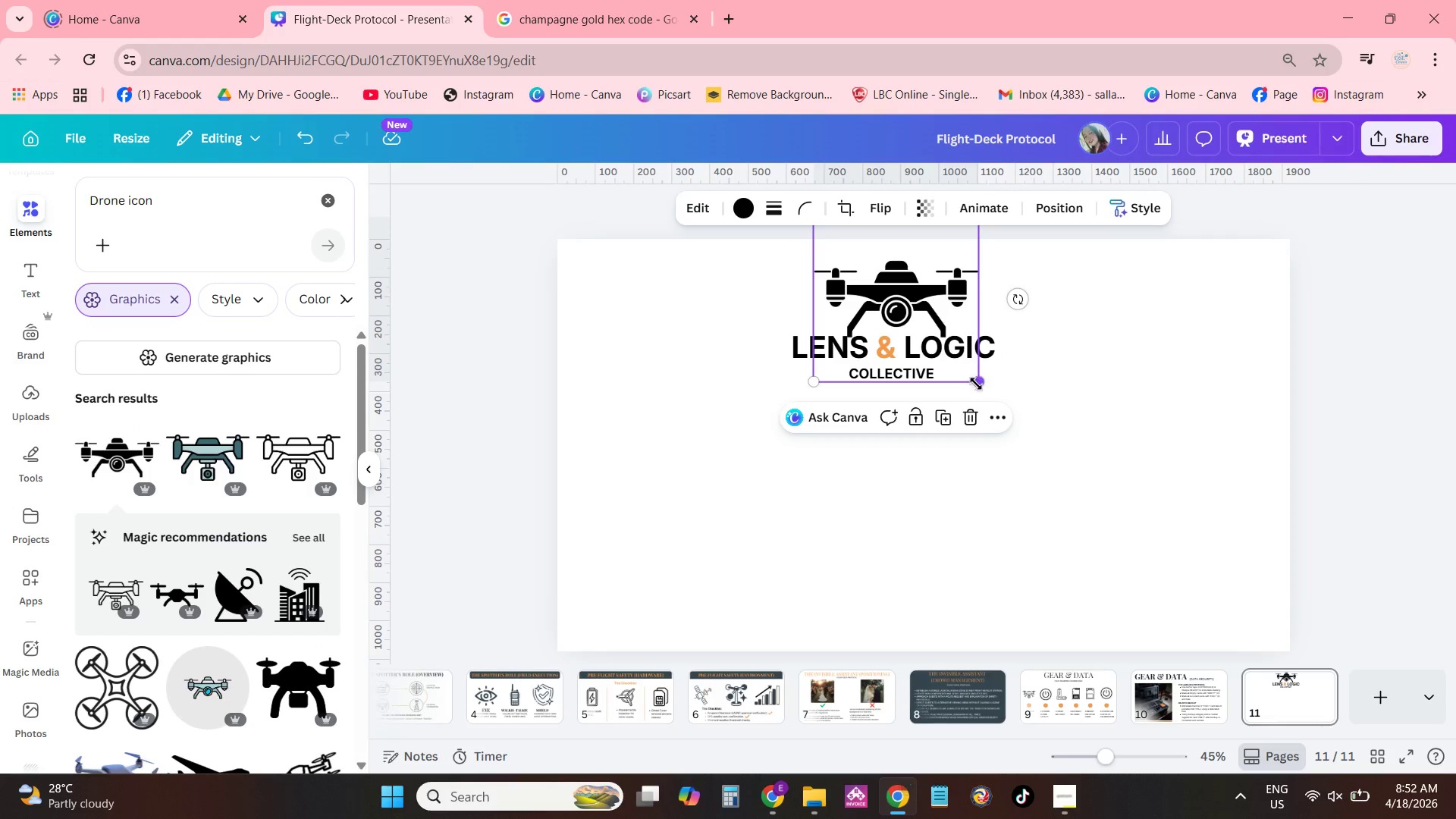 
left_click_drag(start_coordinate=[976, 387], to_coordinate=[958, 373])
 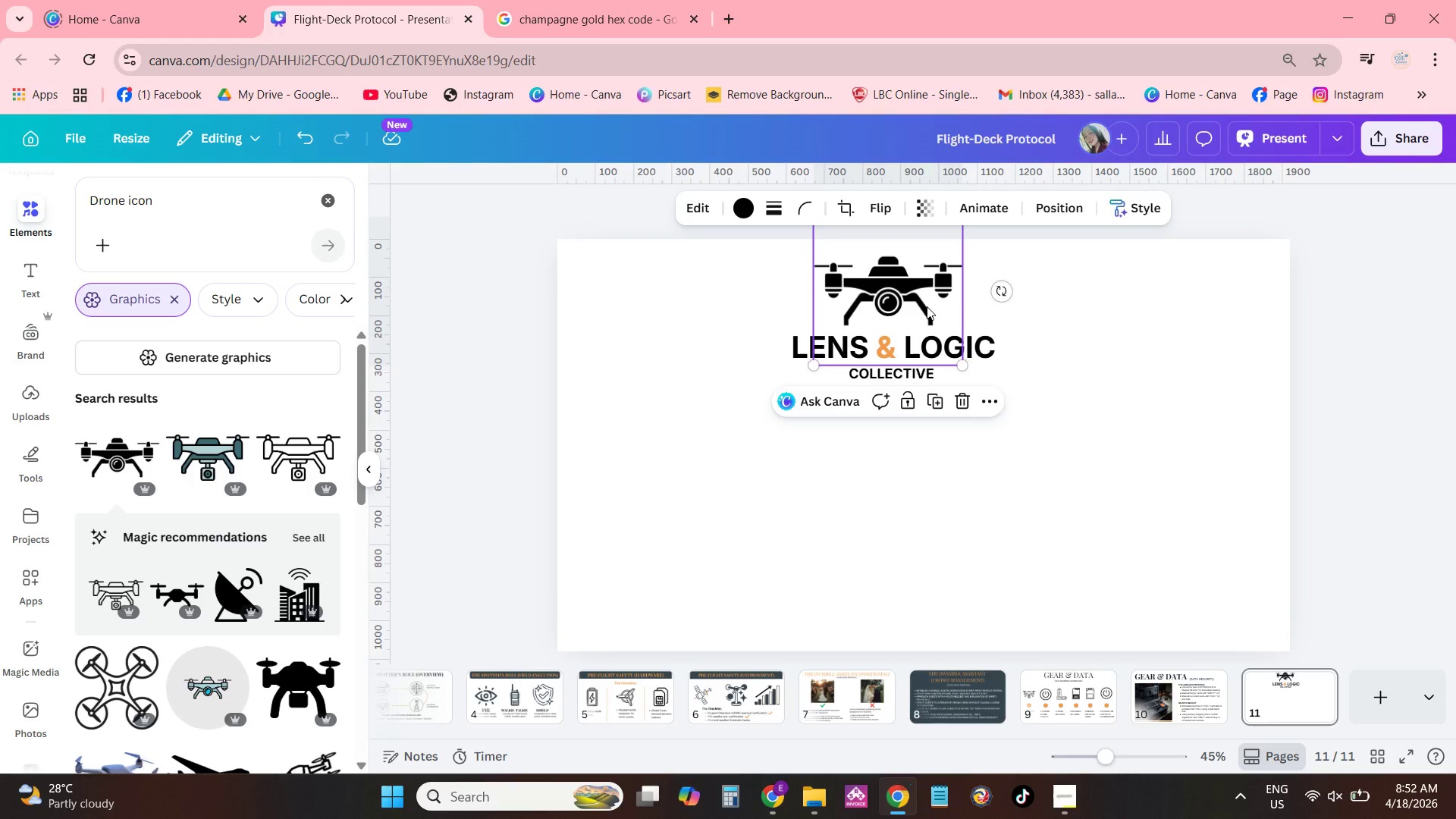 
left_click_drag(start_coordinate=[927, 306], to_coordinate=[929, 314])
 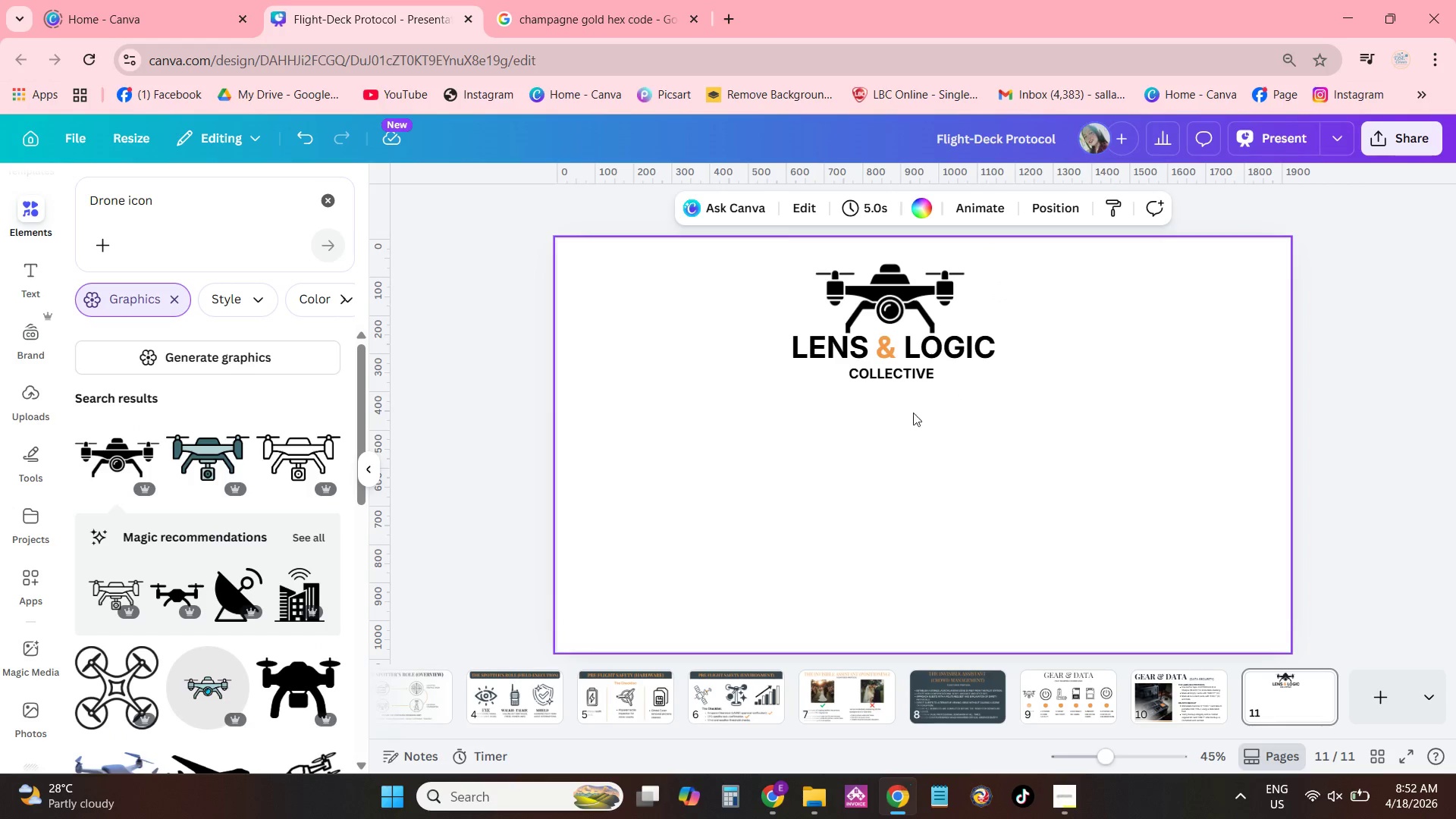 
left_click_drag(start_coordinate=[811, 406], to_coordinate=[888, 252])
 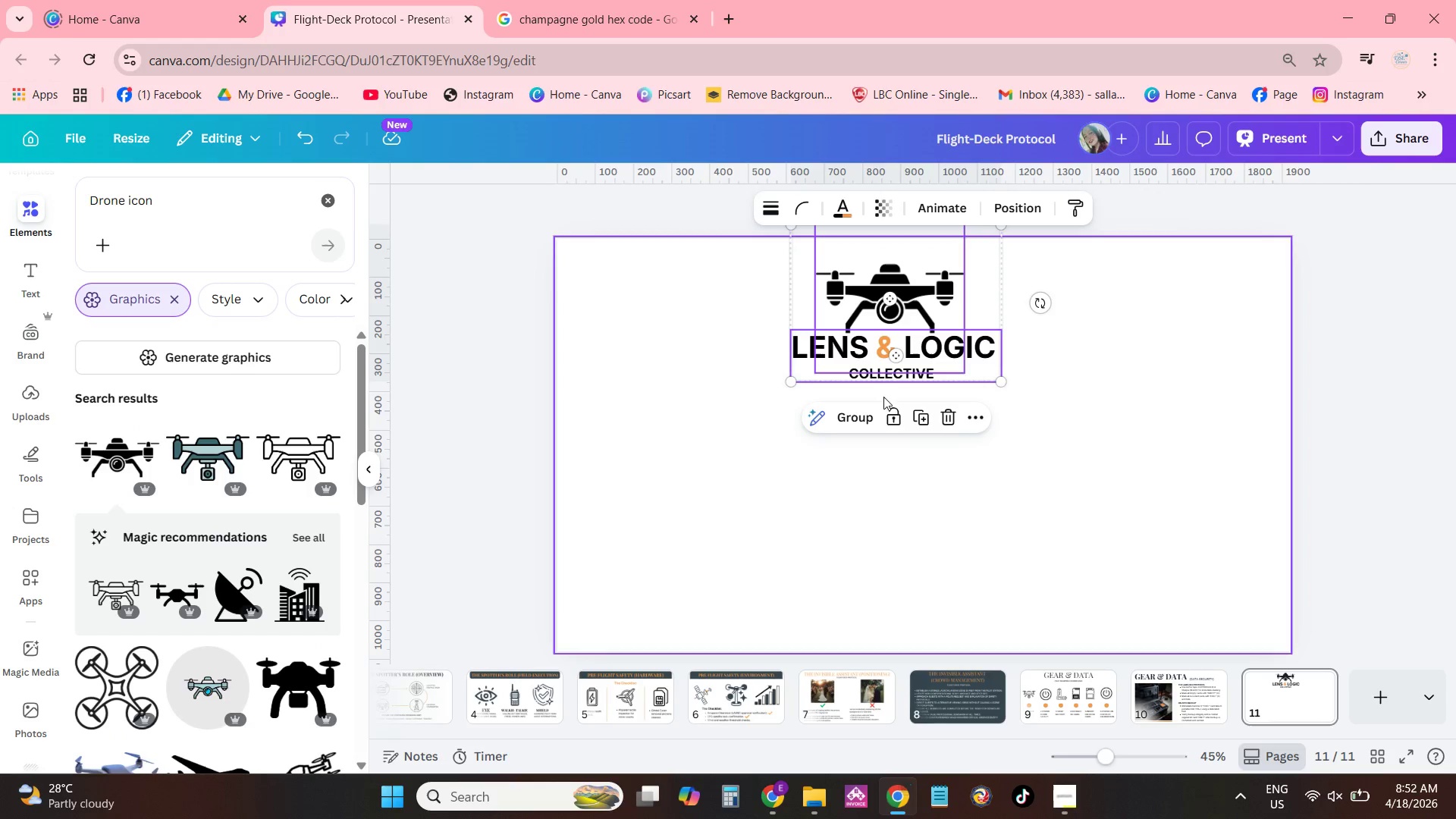 
left_click([867, 415])
 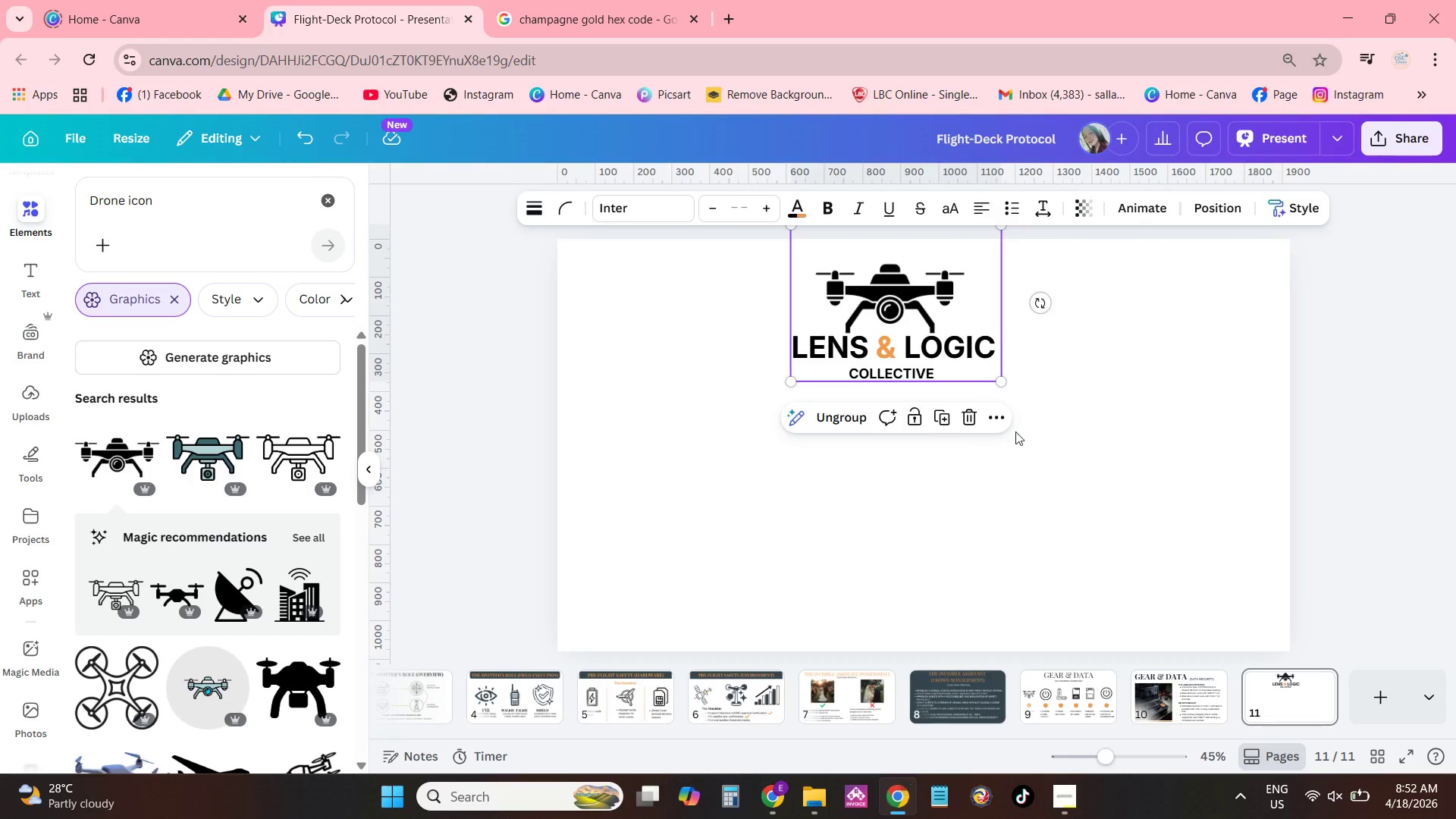 
left_click([1027, 431])
 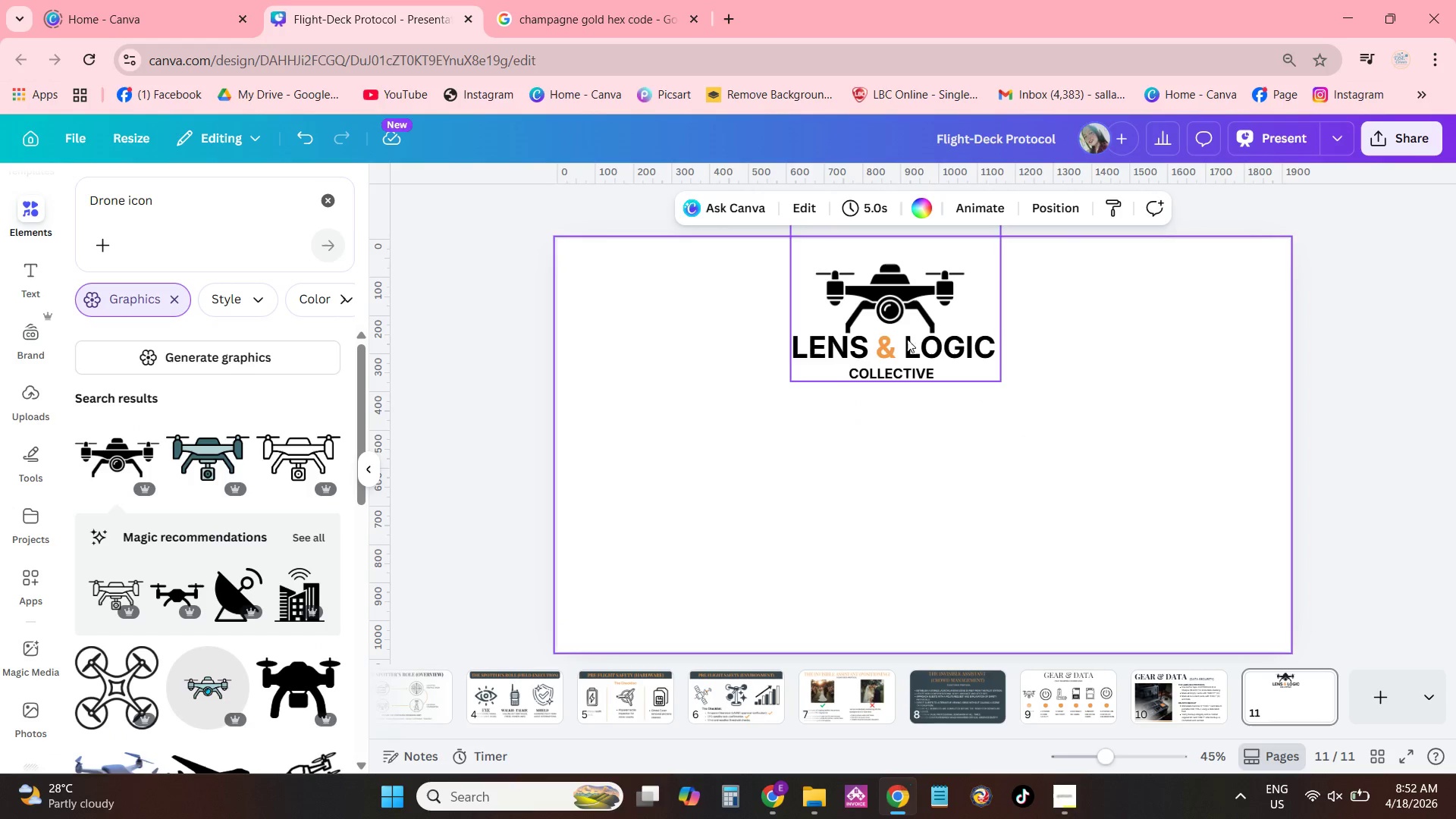 
left_click_drag(start_coordinate=[896, 323], to_coordinate=[883, 376])
 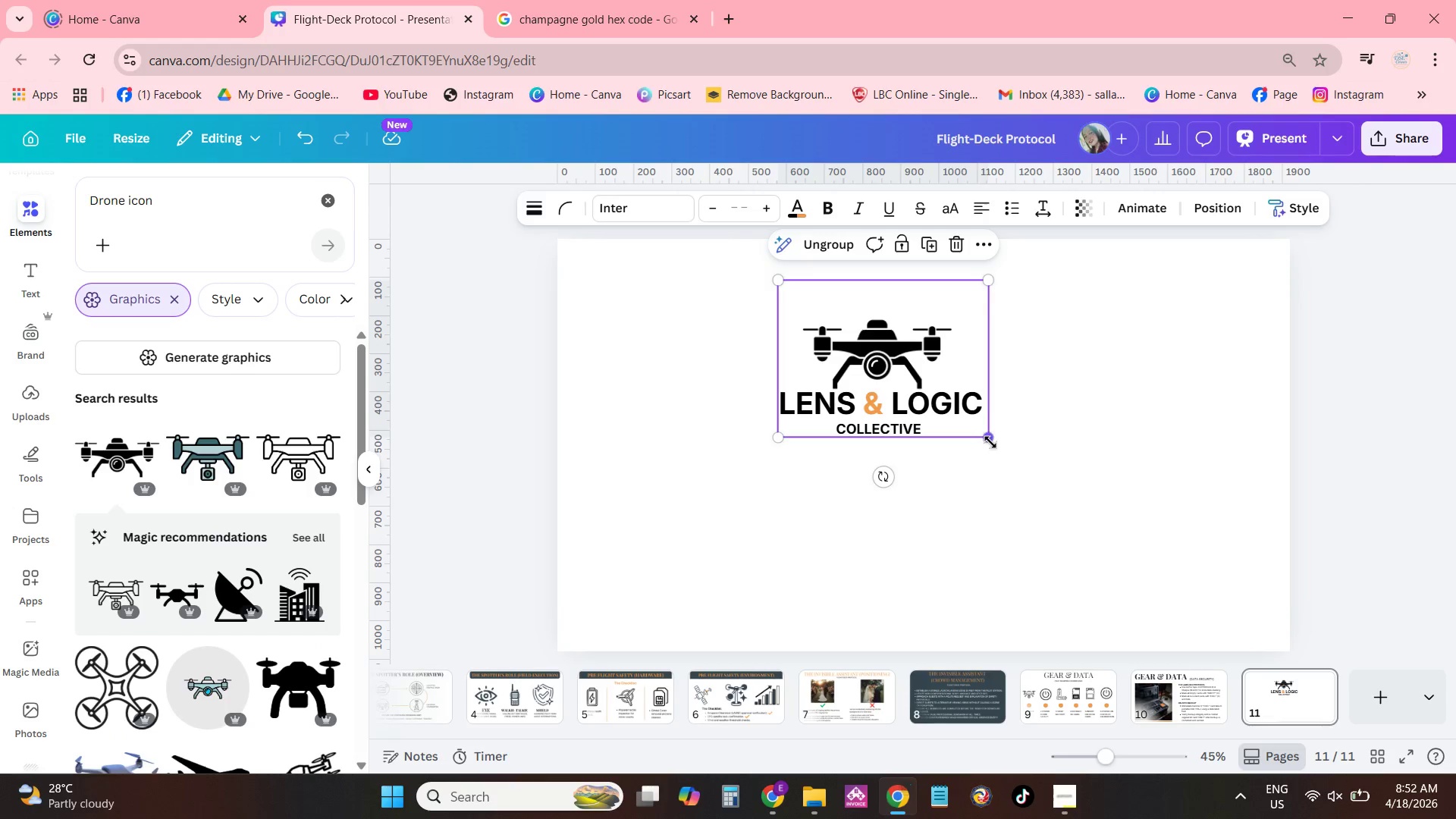 
left_click_drag(start_coordinate=[990, 442], to_coordinate=[1084, 514])
 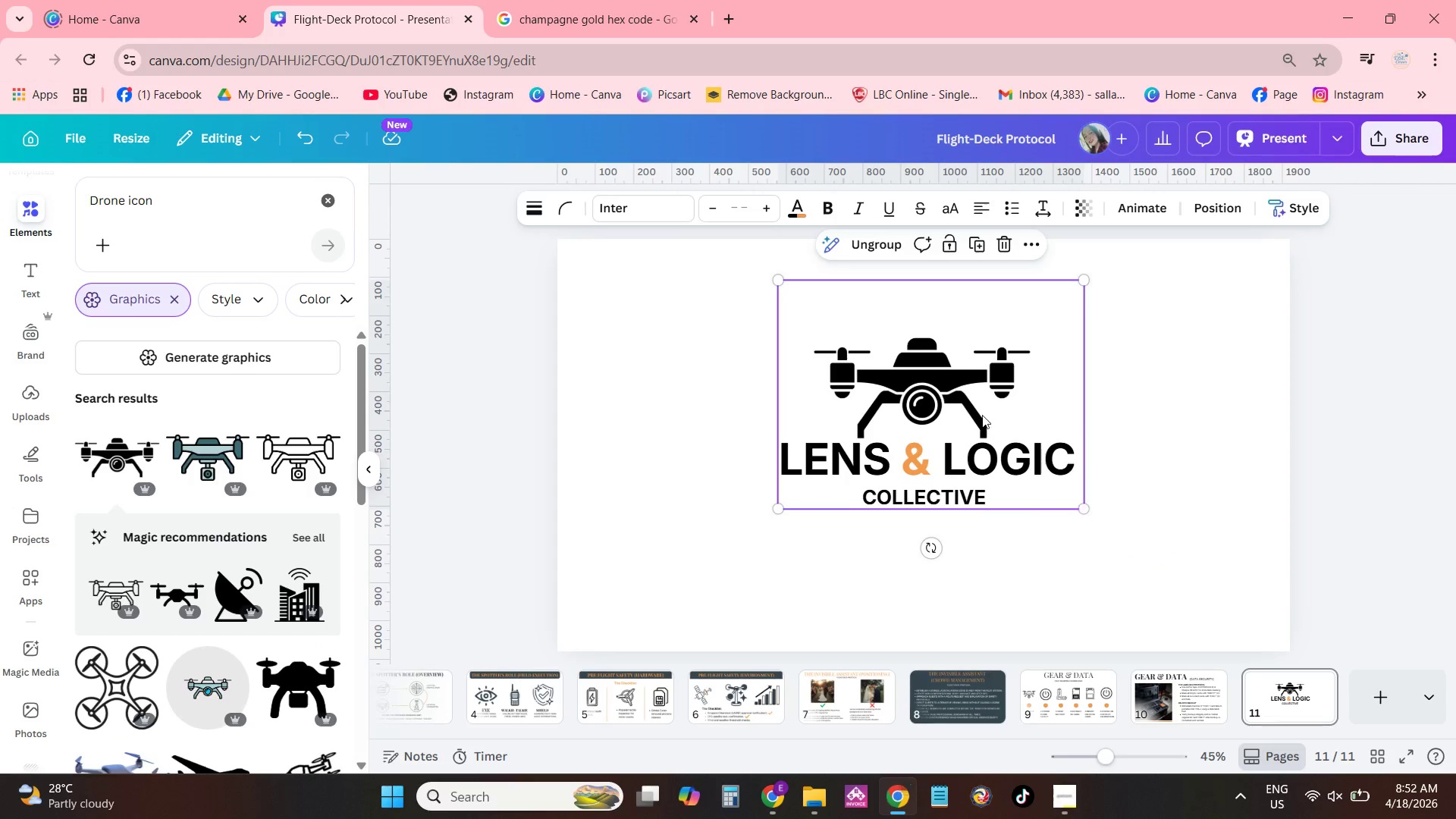 
left_click_drag(start_coordinate=[982, 415], to_coordinate=[972, 379])
 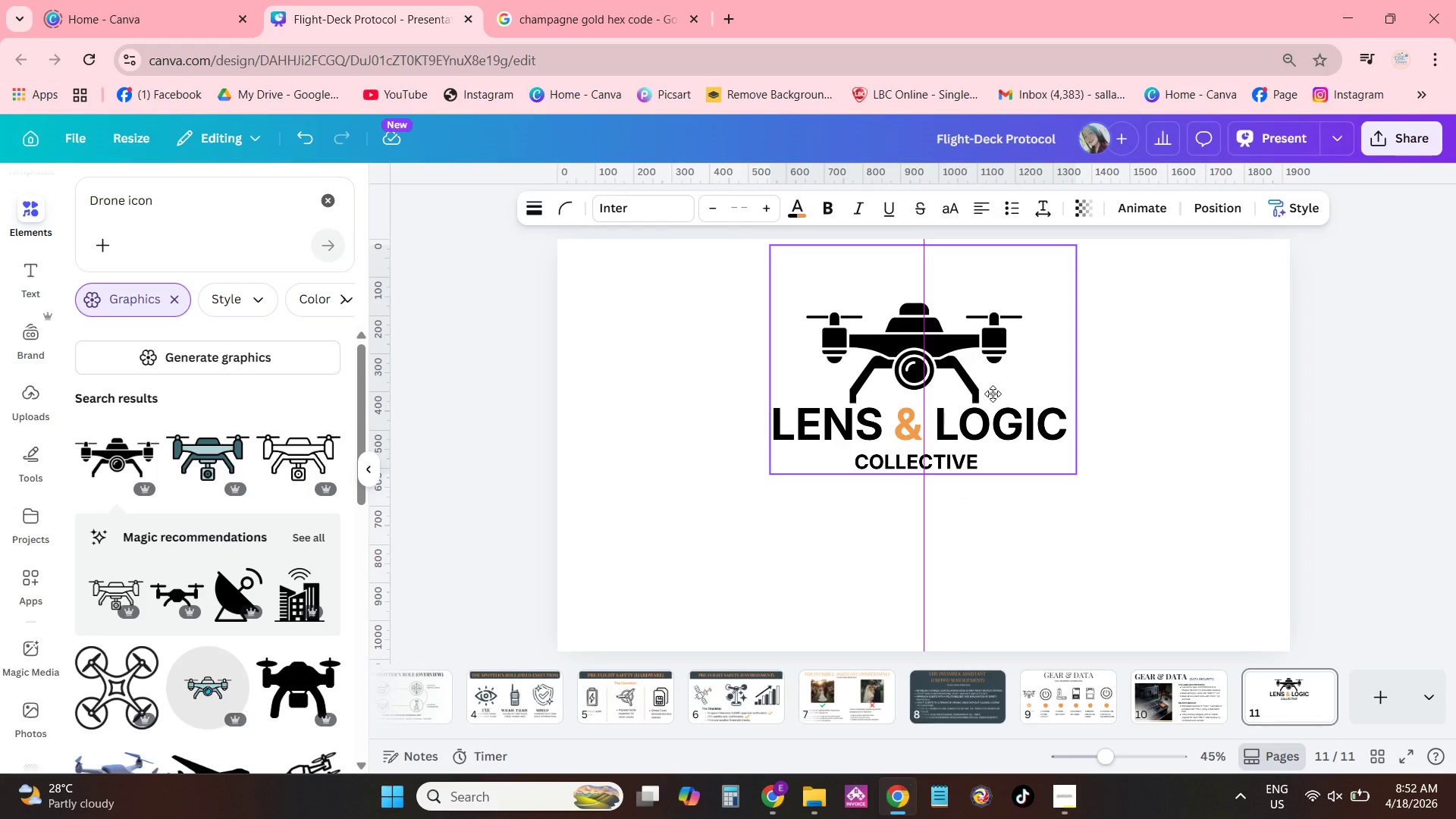 
left_click([1122, 409])
 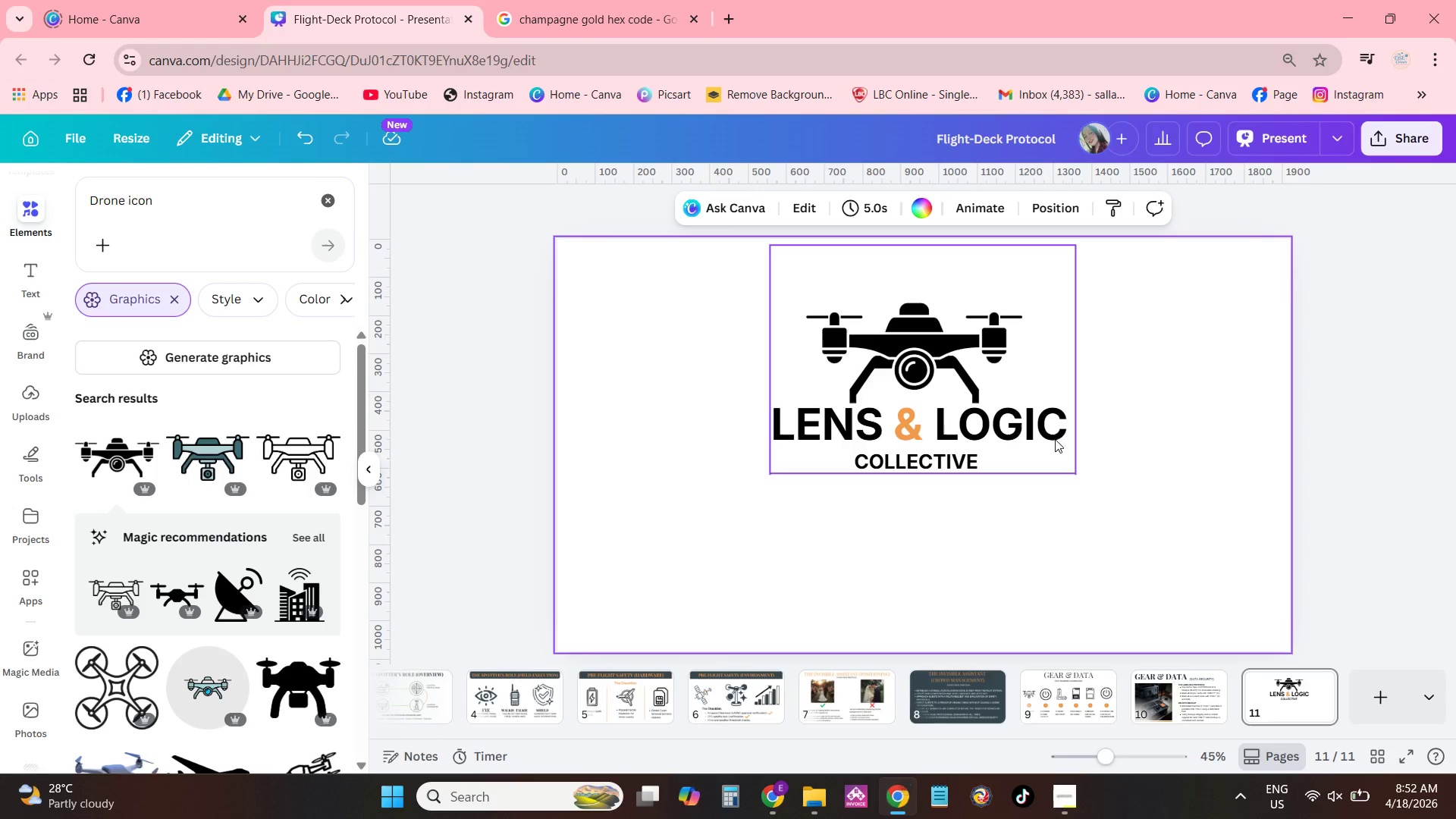 
left_click_drag(start_coordinate=[1009, 425], to_coordinate=[922, 313])
 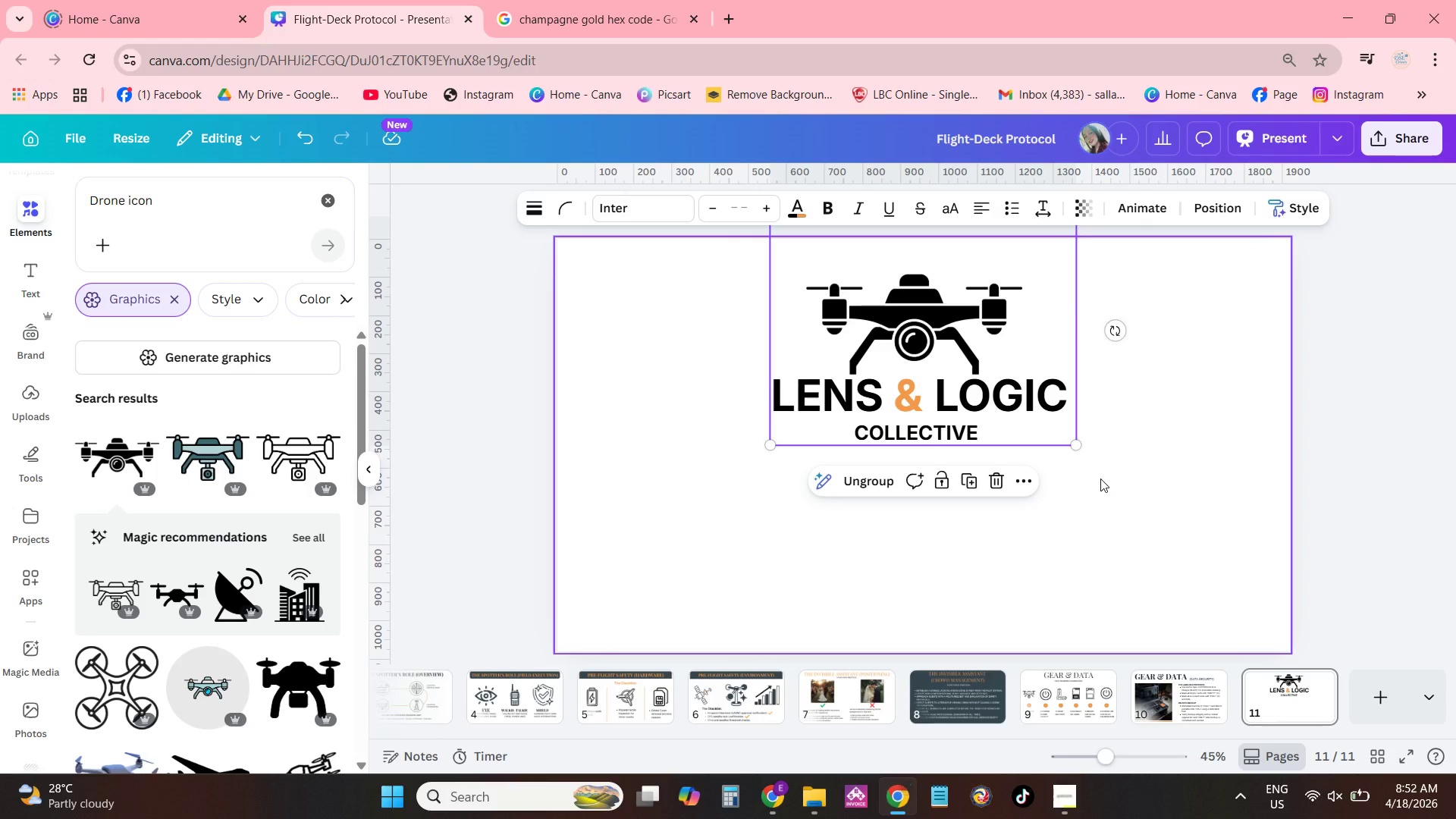 
left_click([1099, 479])
 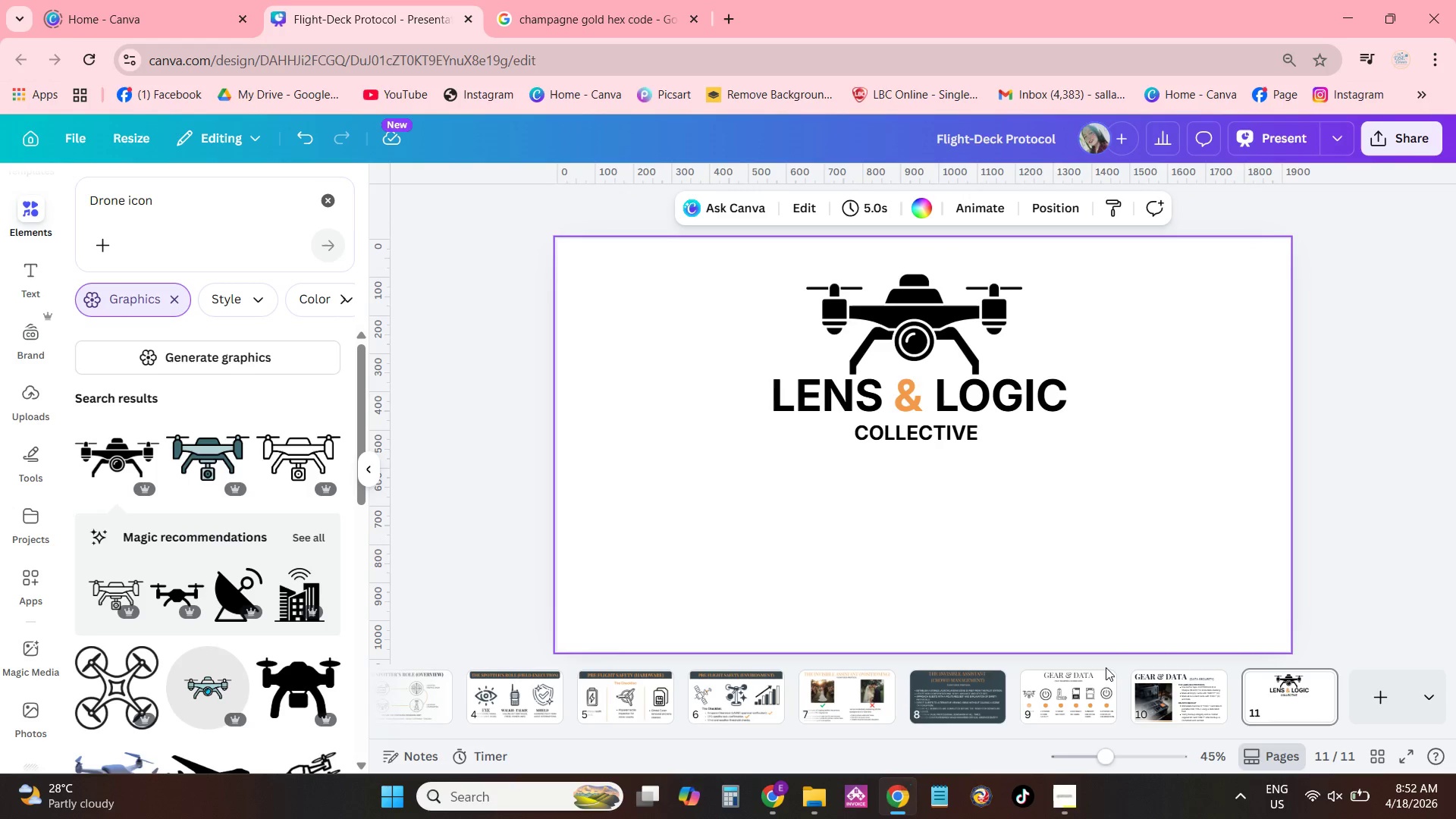 
left_click([1078, 678])
 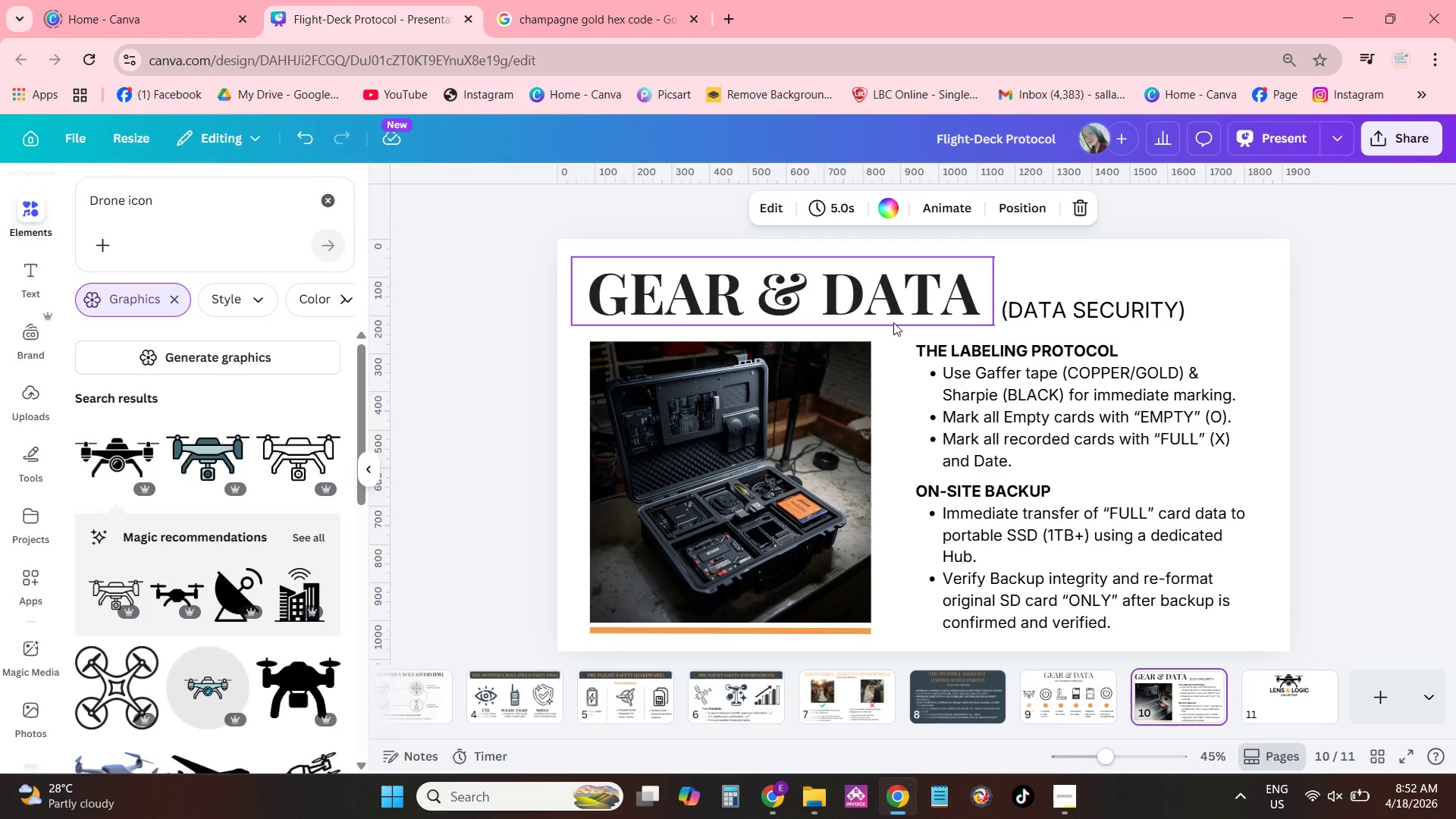 
left_click([1108, 682])
 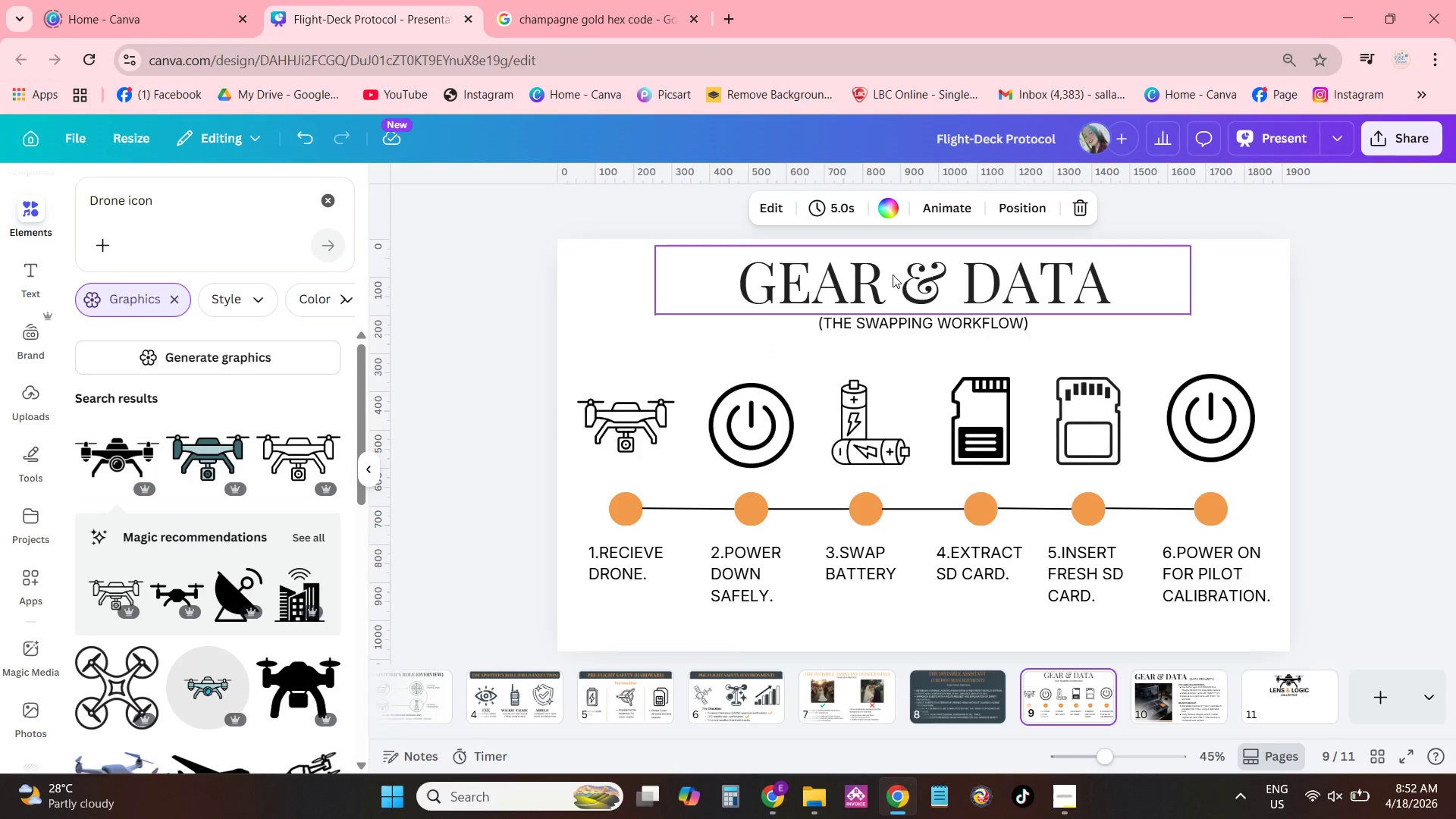 
left_click([893, 274])
 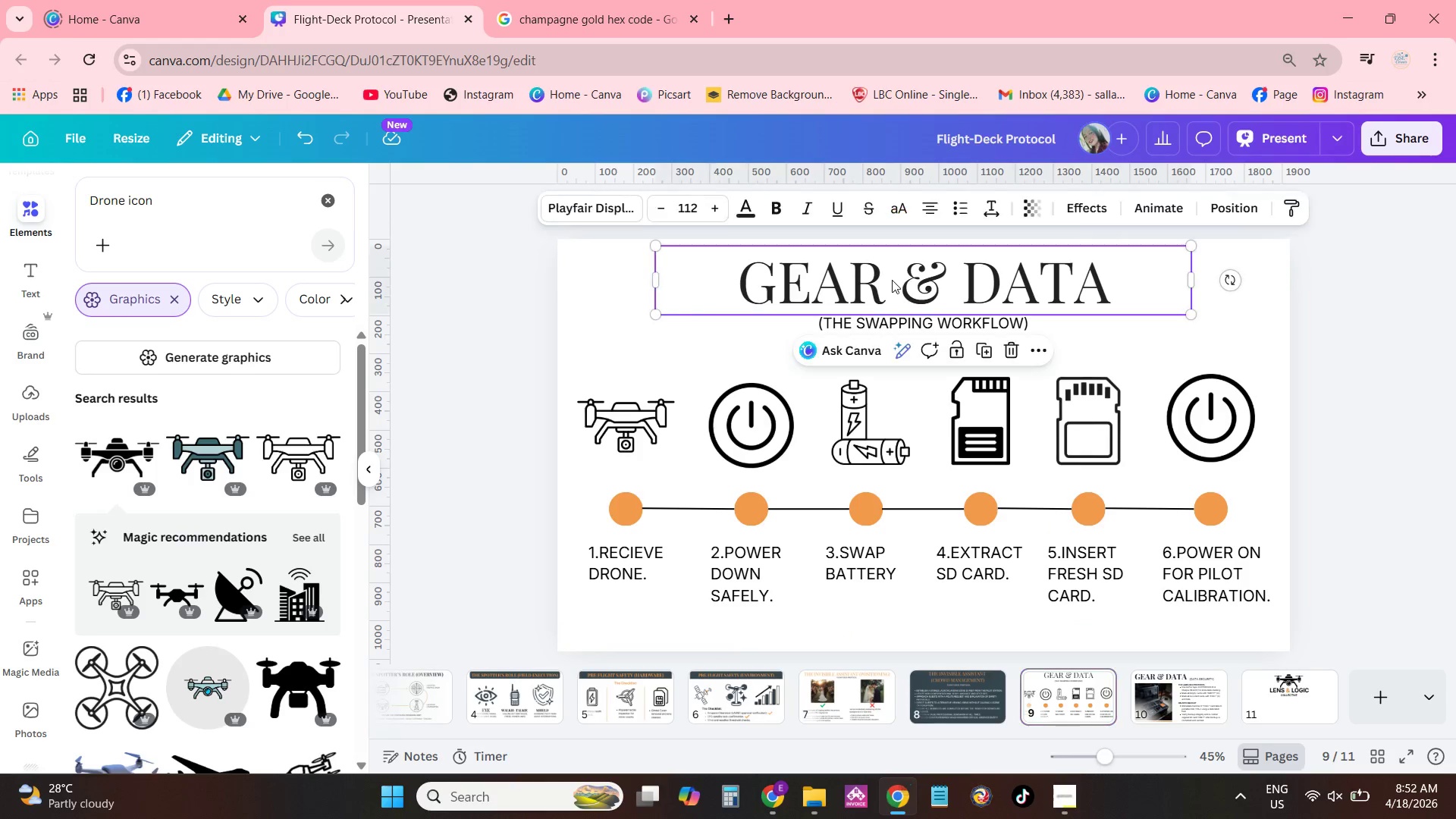 
key(Control+ControlLeft)
 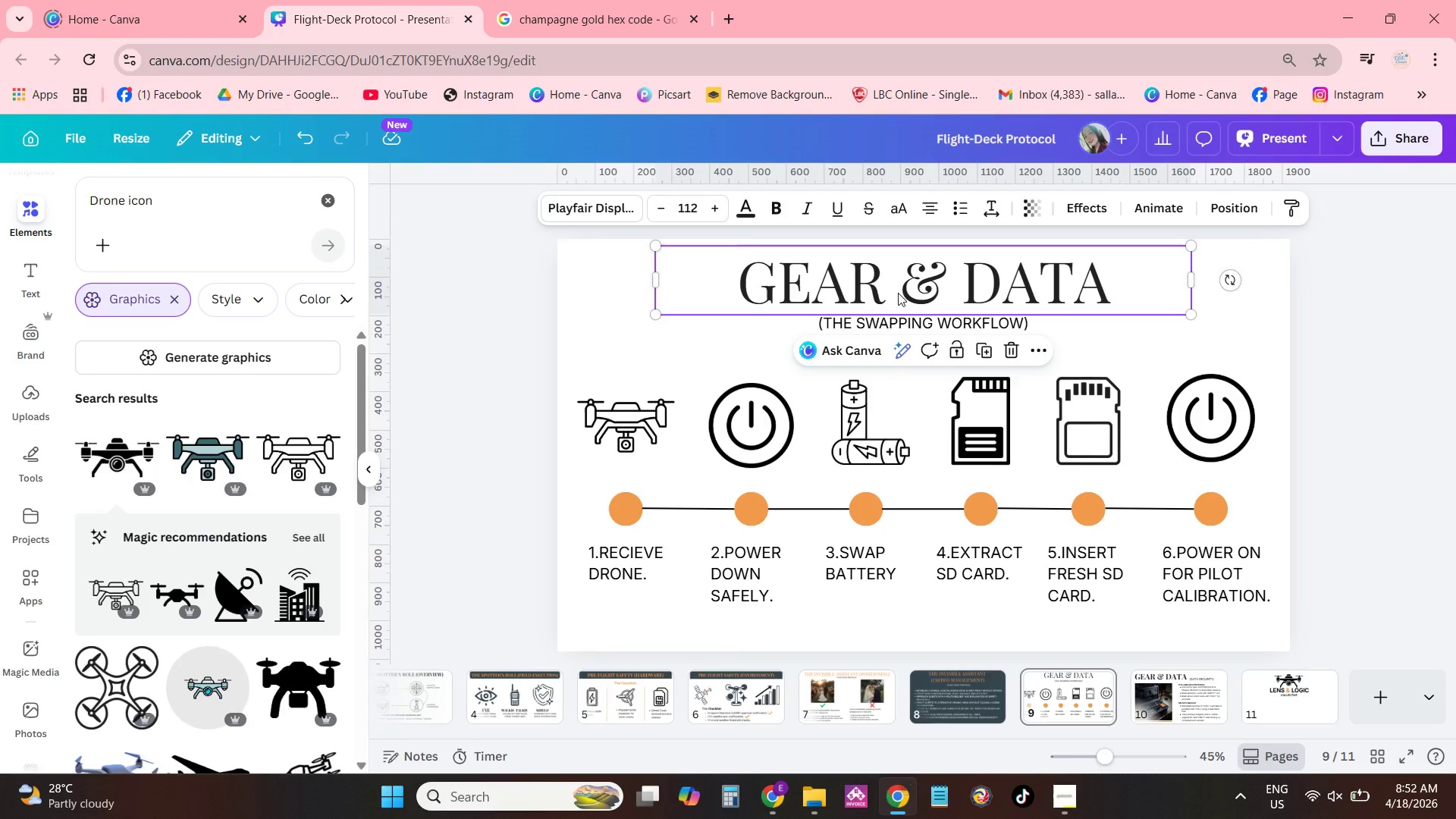 
key(Control+C)
 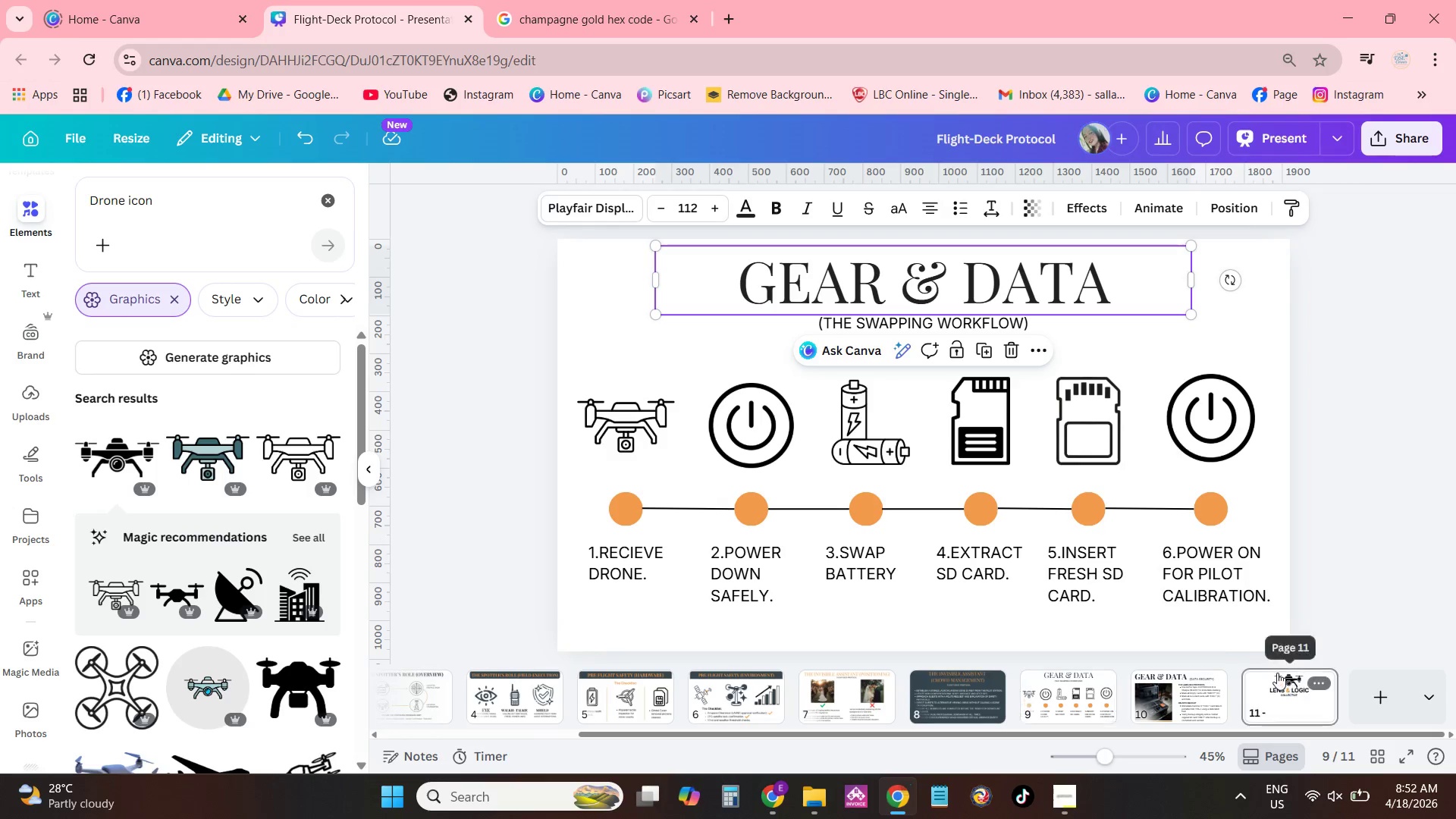 
left_click([975, 582])
 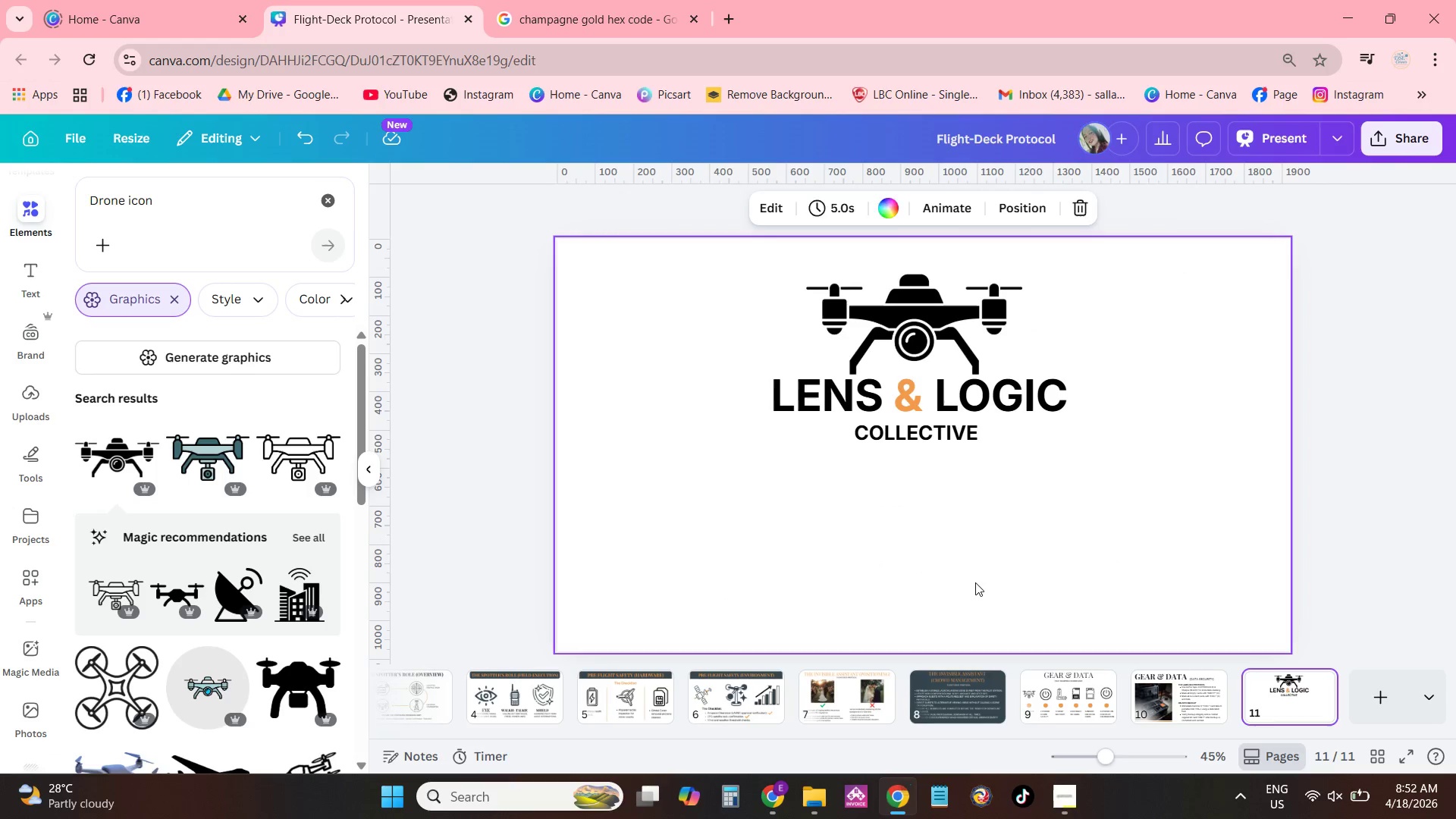 
key(Control+ControlLeft)
 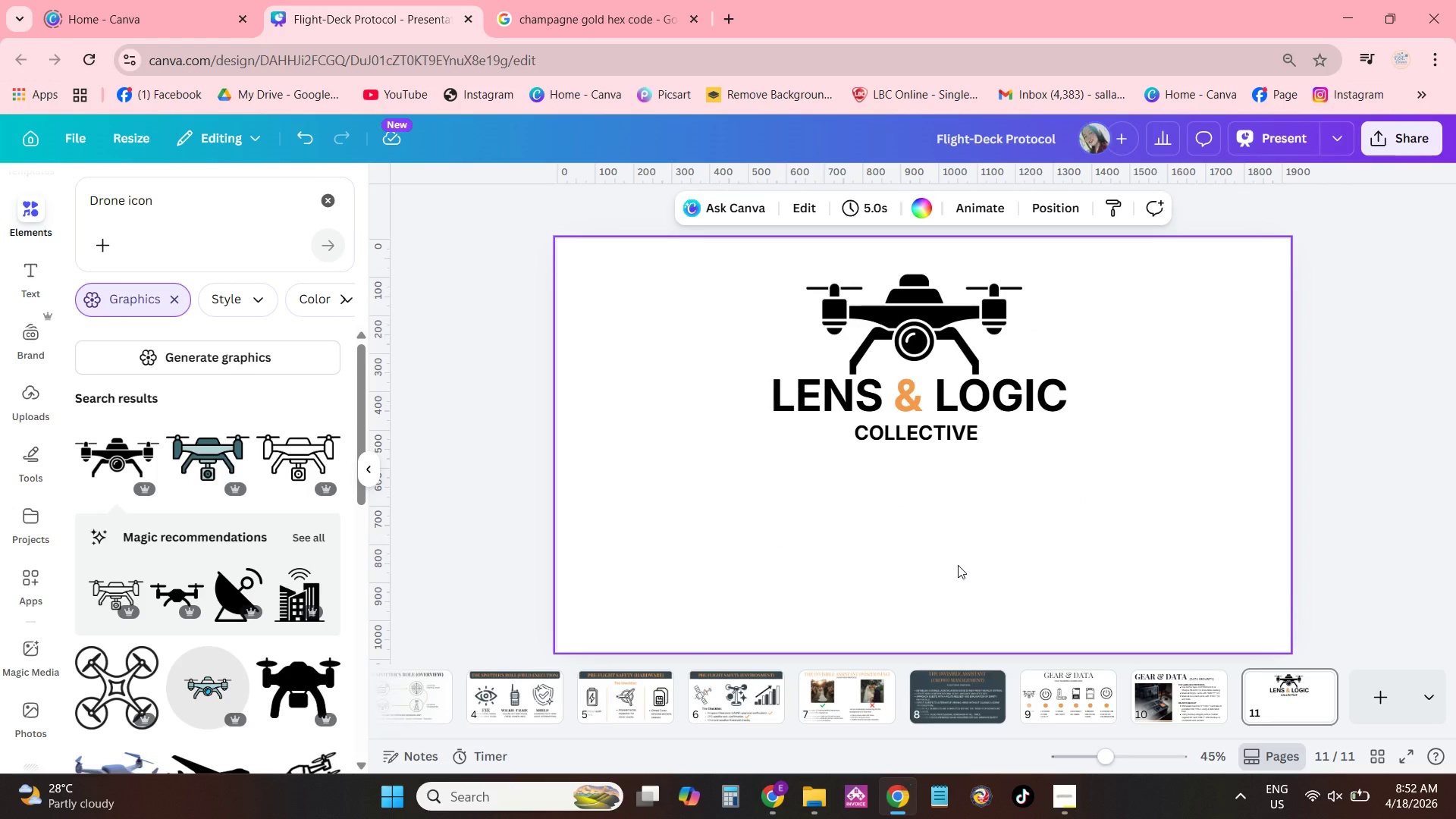 
key(V)
 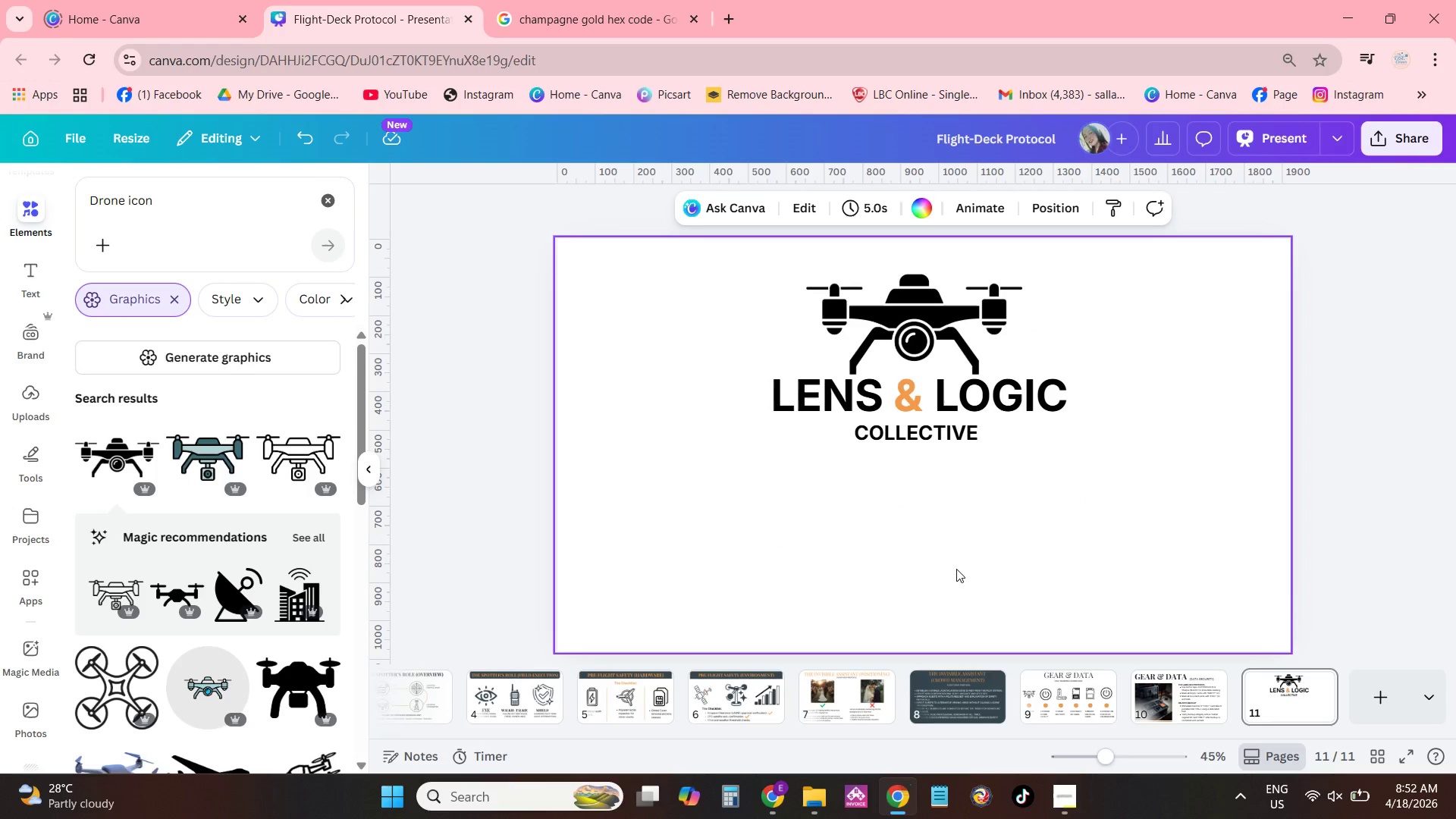 
key(Control+ControlLeft)
 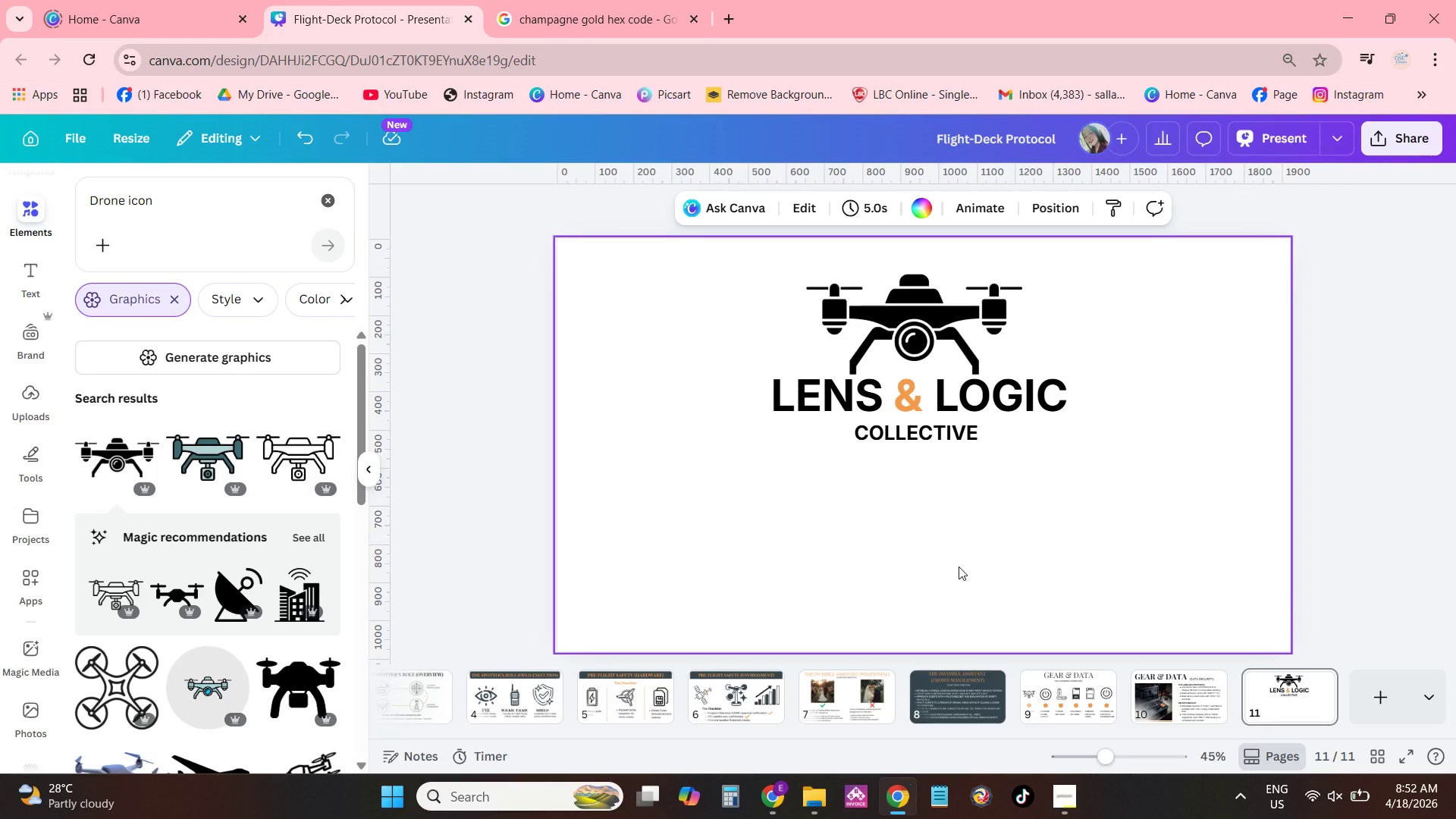 
key(Control+ControlLeft)
 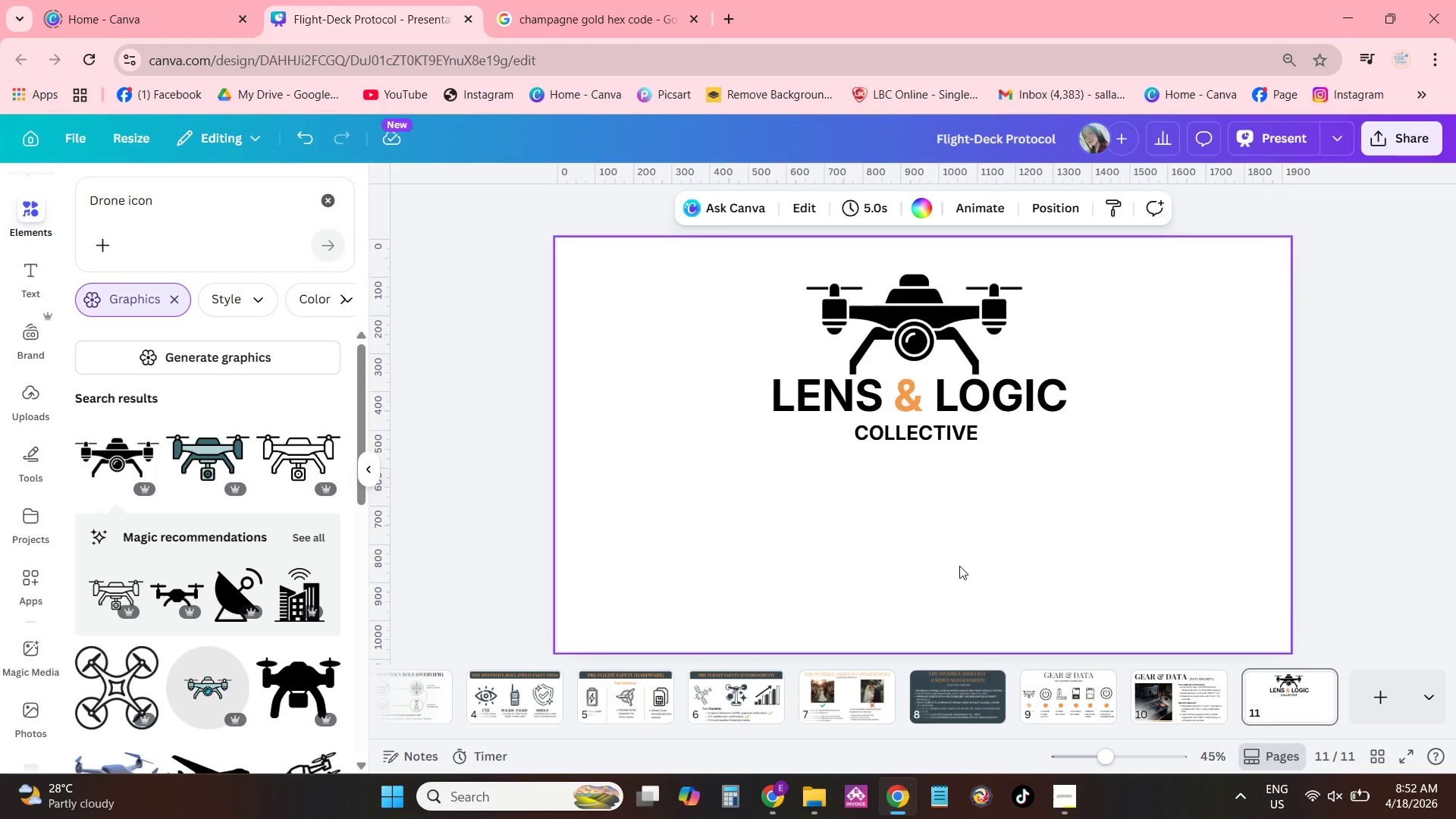 
key(Control+V)
 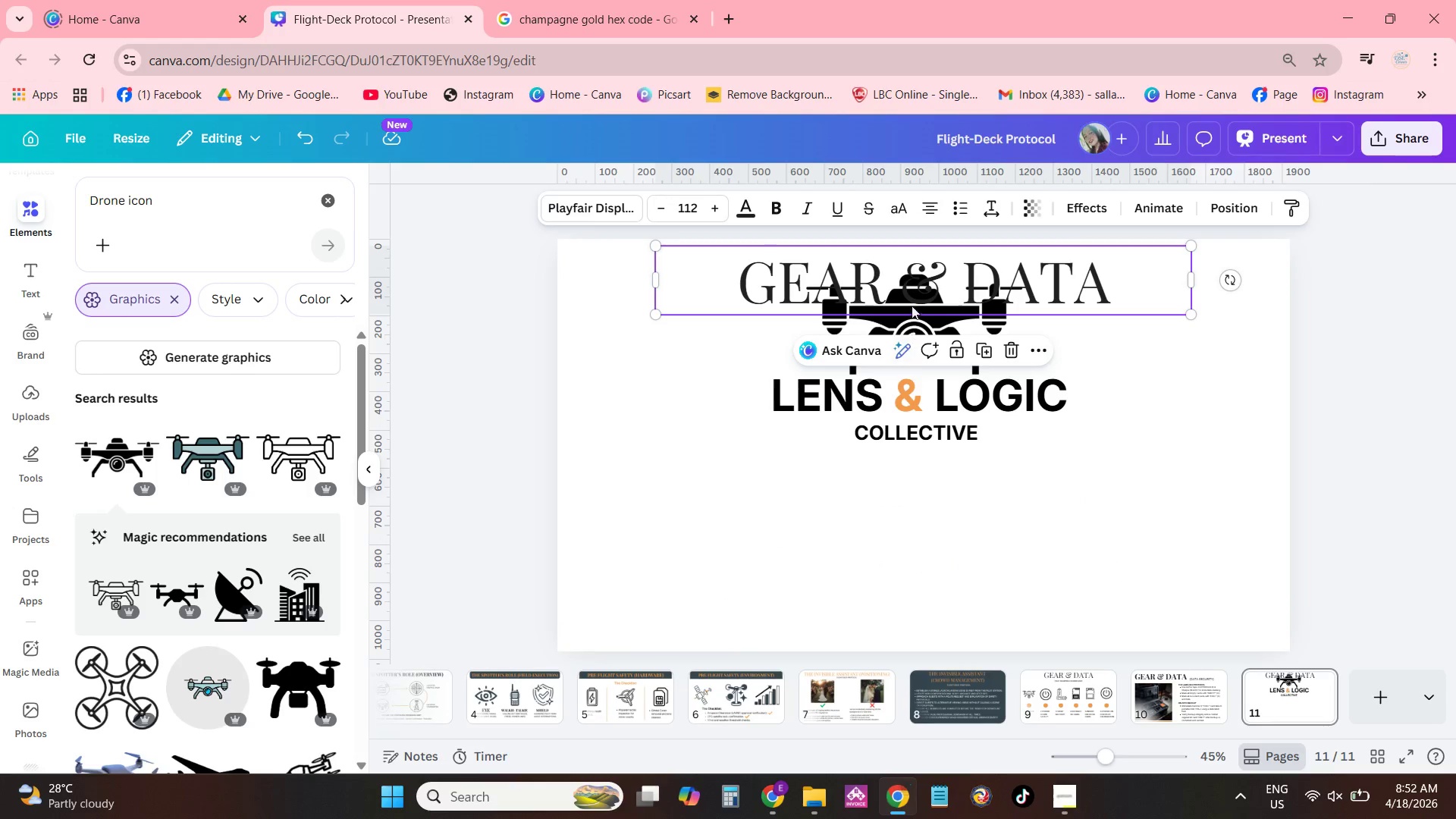 
left_click_drag(start_coordinate=[911, 276], to_coordinate=[935, 498])
 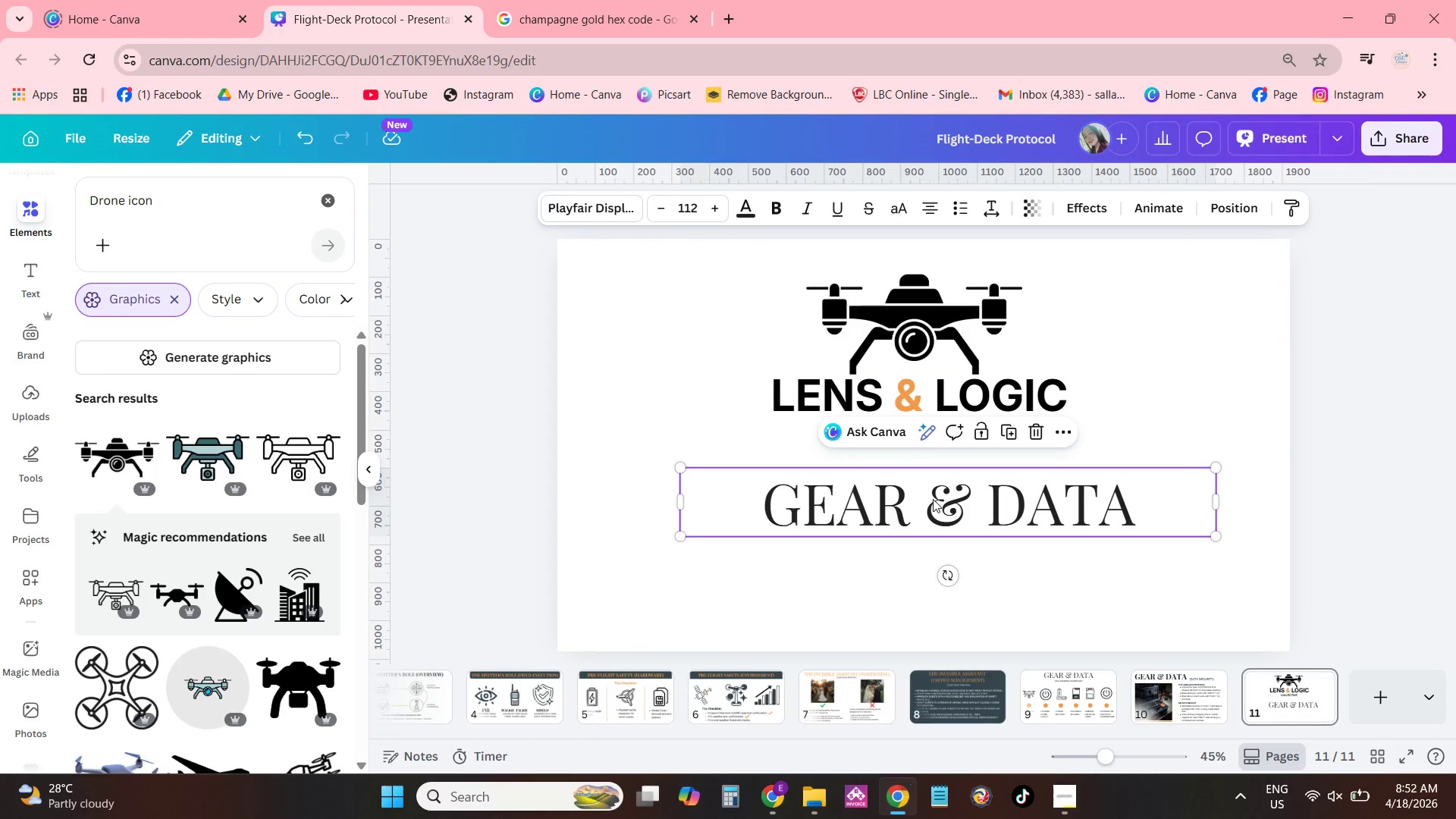 
left_click([933, 499])
 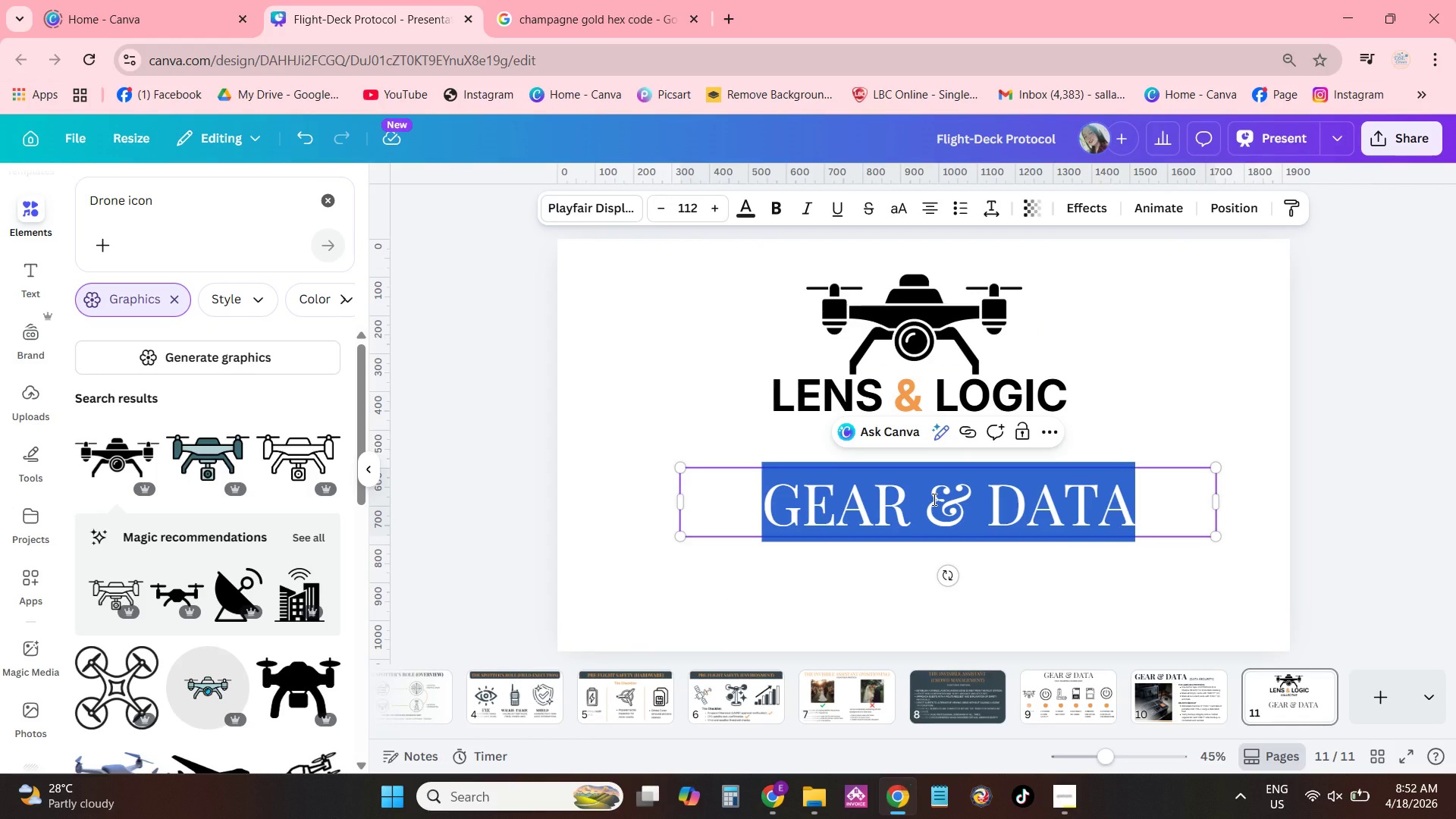 
type(SAFETY IS OUT)
key(Backspace)
type(R HIGHEST LUXURY.)
 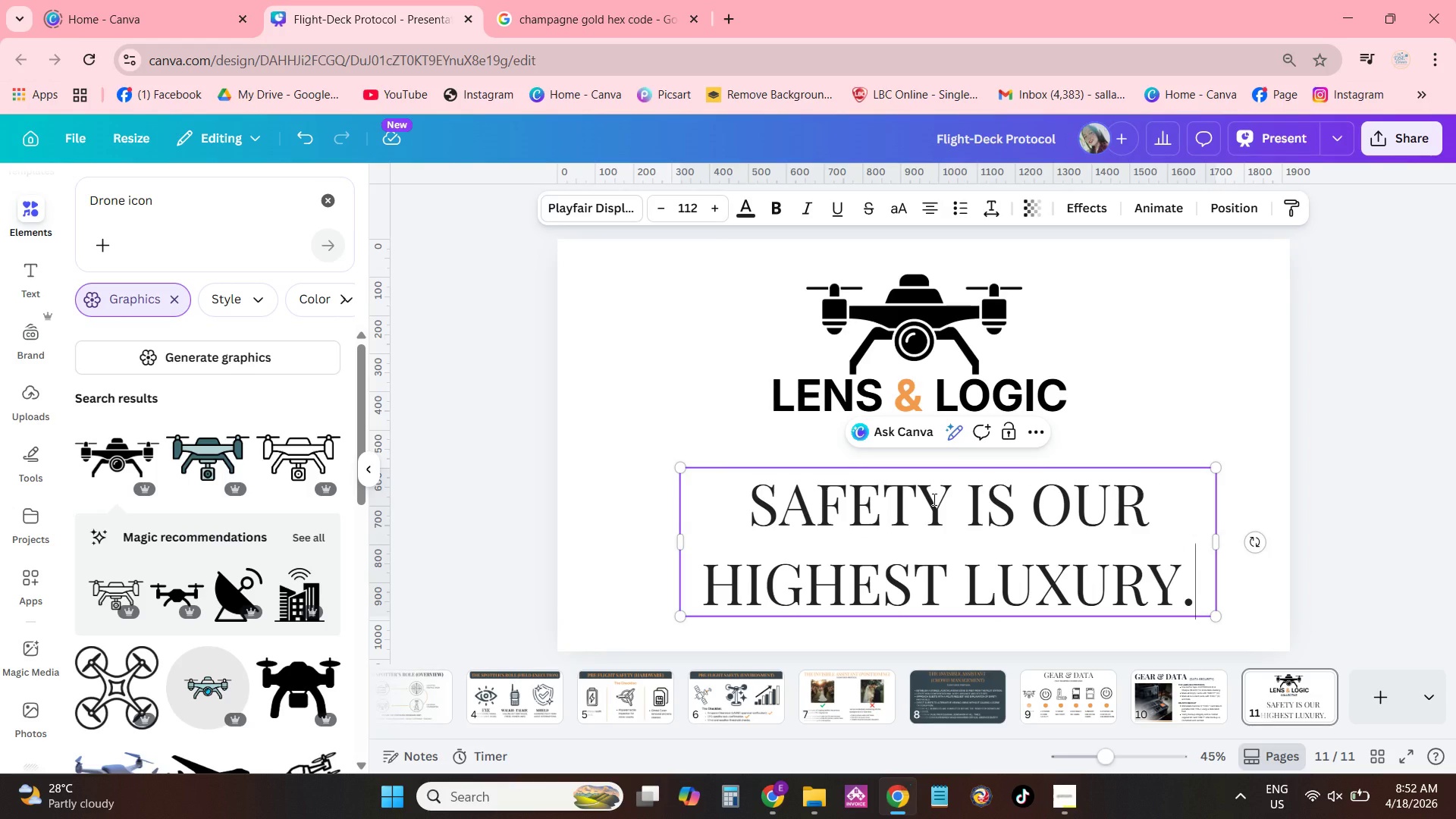 
key(Enter)
 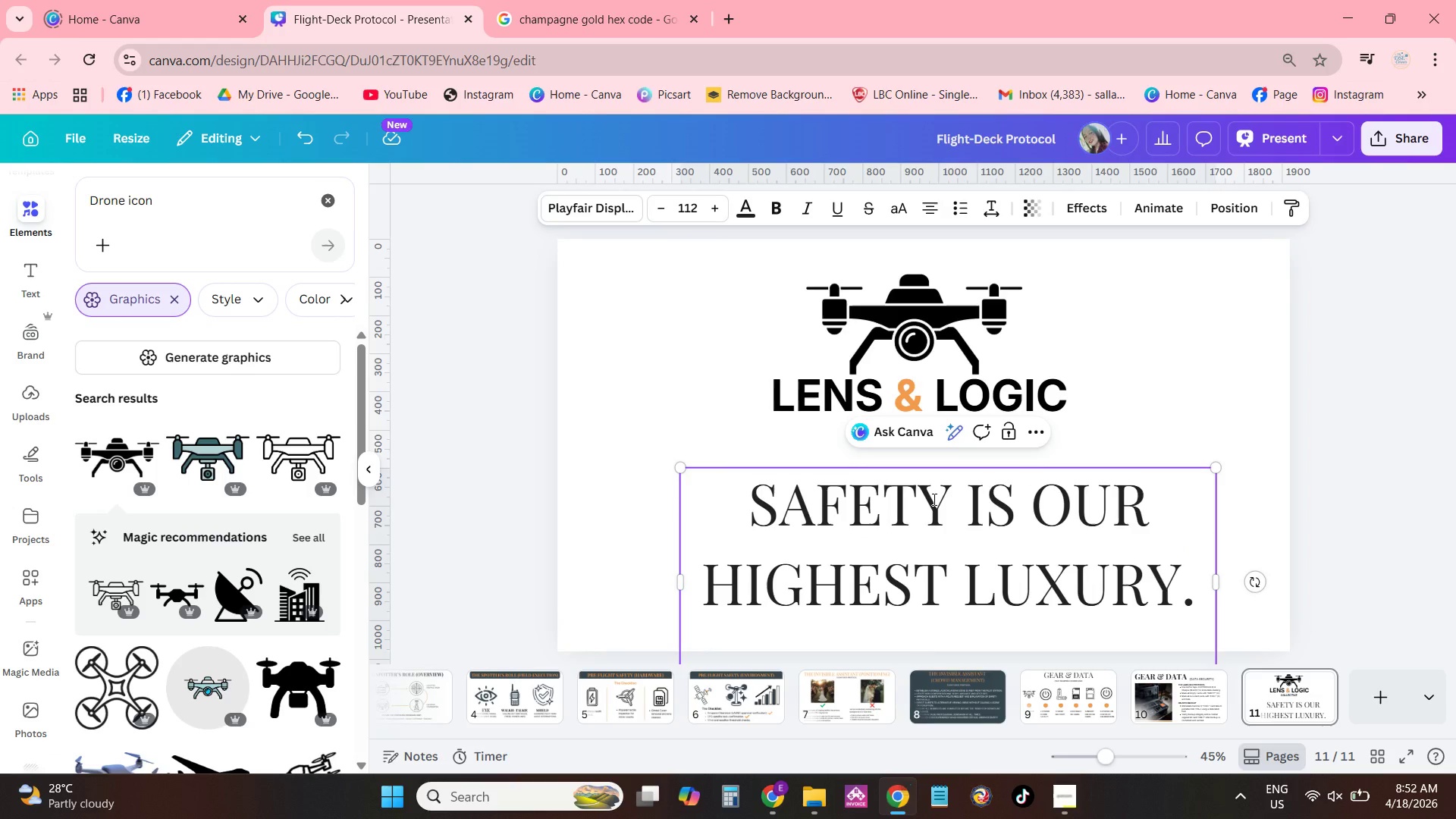 
type(WELCOME TO THE FLIGHT DECK)
 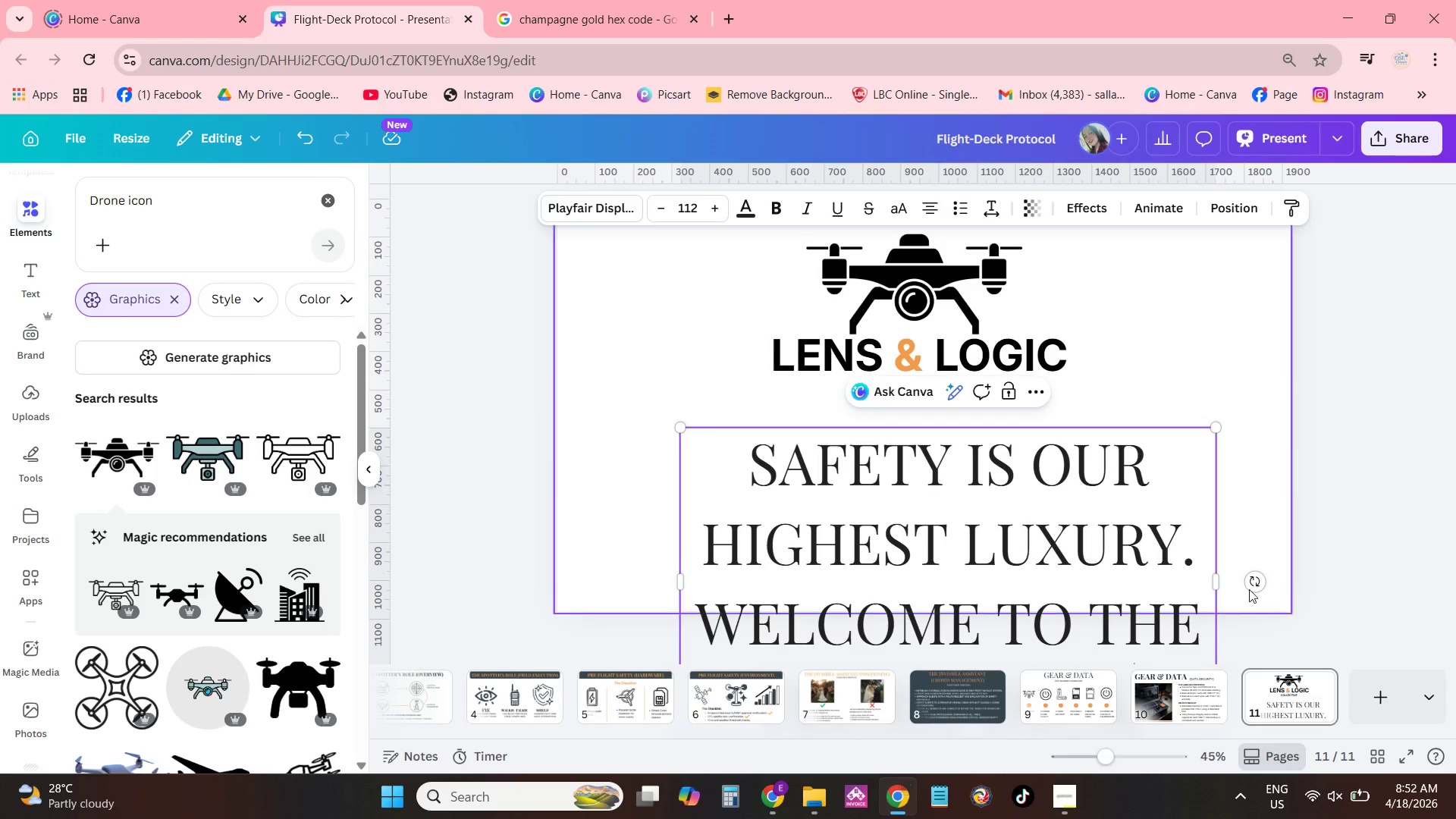 
left_click_drag(start_coordinate=[1219, 583], to_coordinate=[1275, 510])
 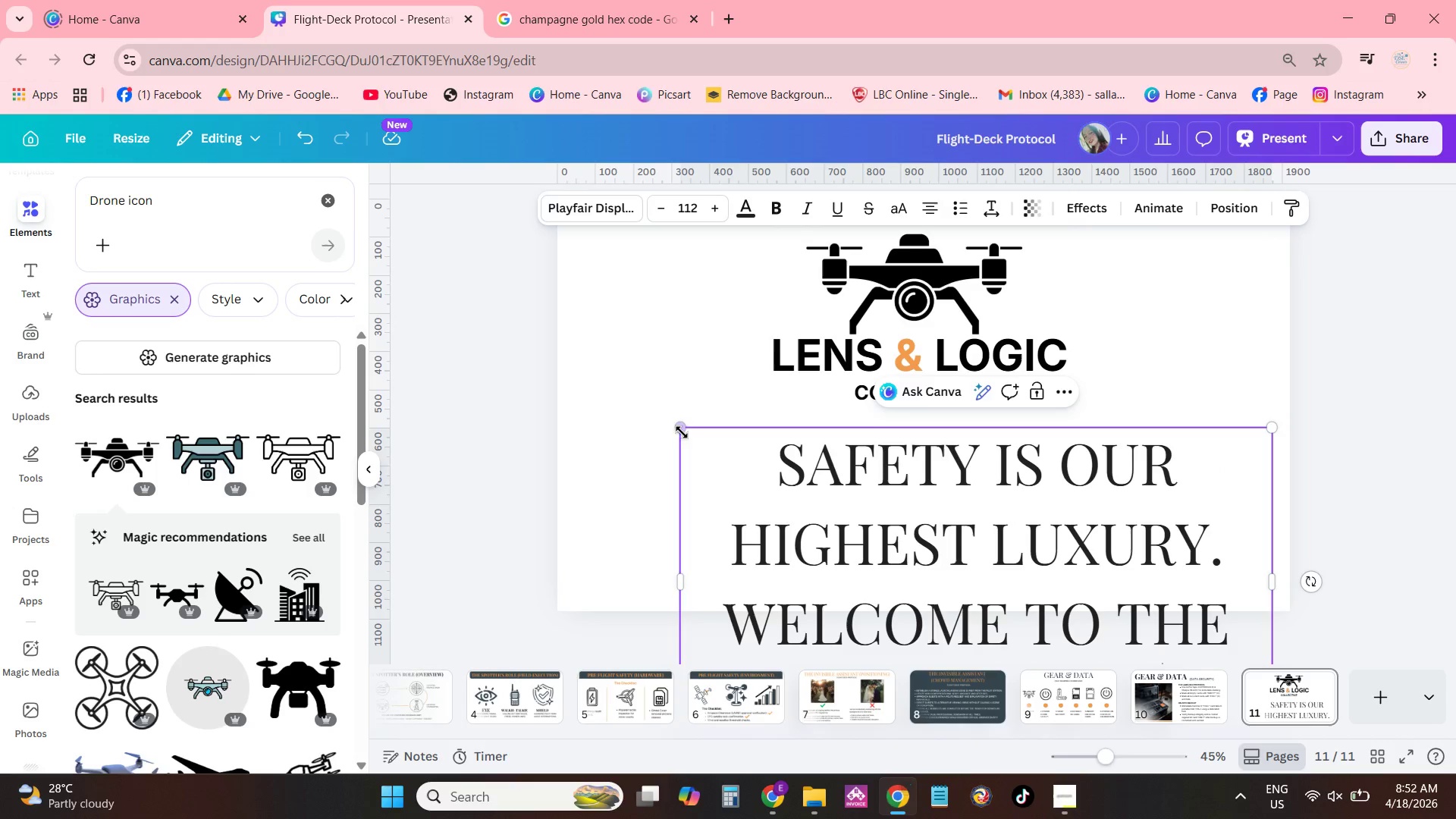 
left_click_drag(start_coordinate=[748, 447], to_coordinate=[1294, 789])
 